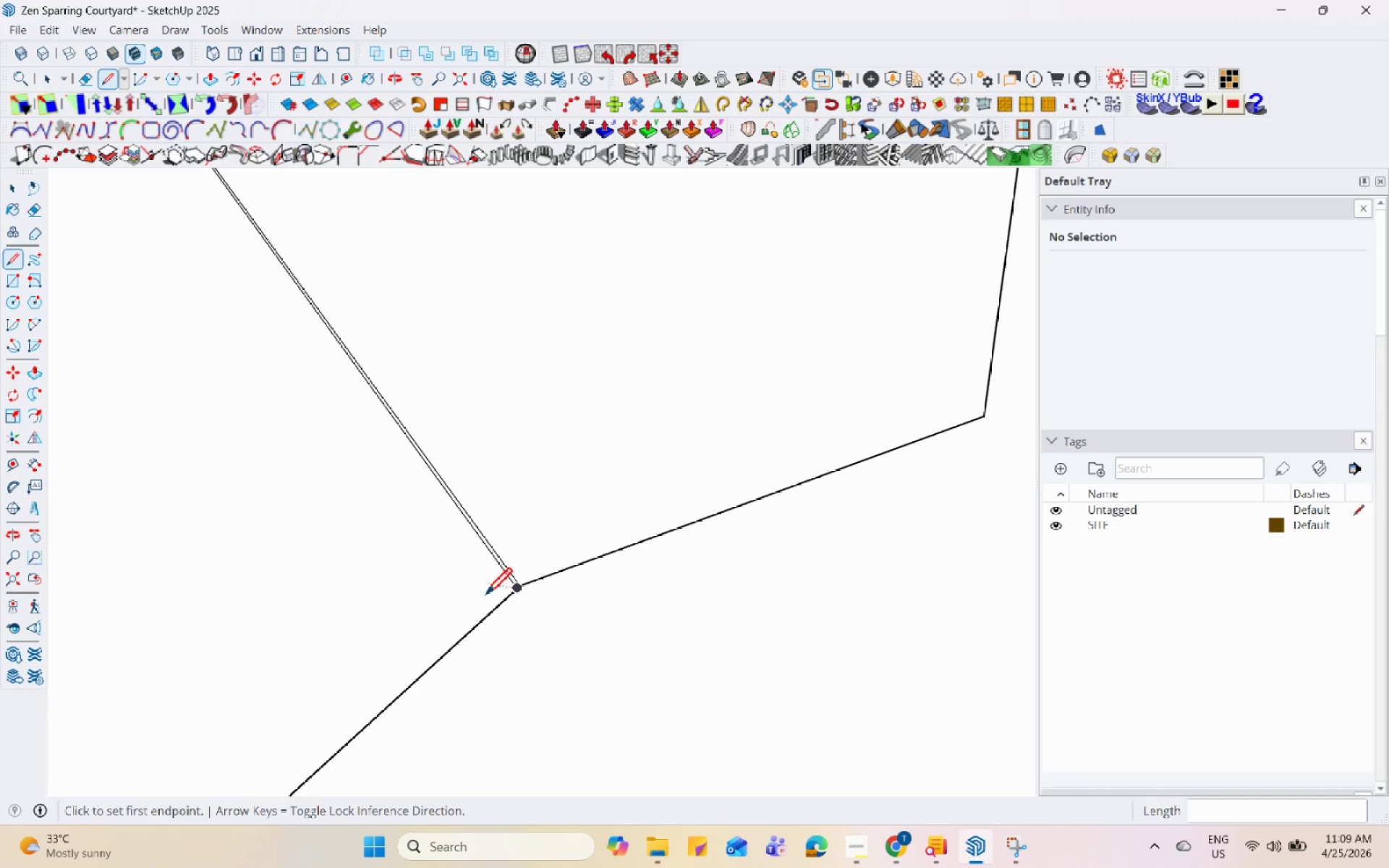 
wait(14.38)
 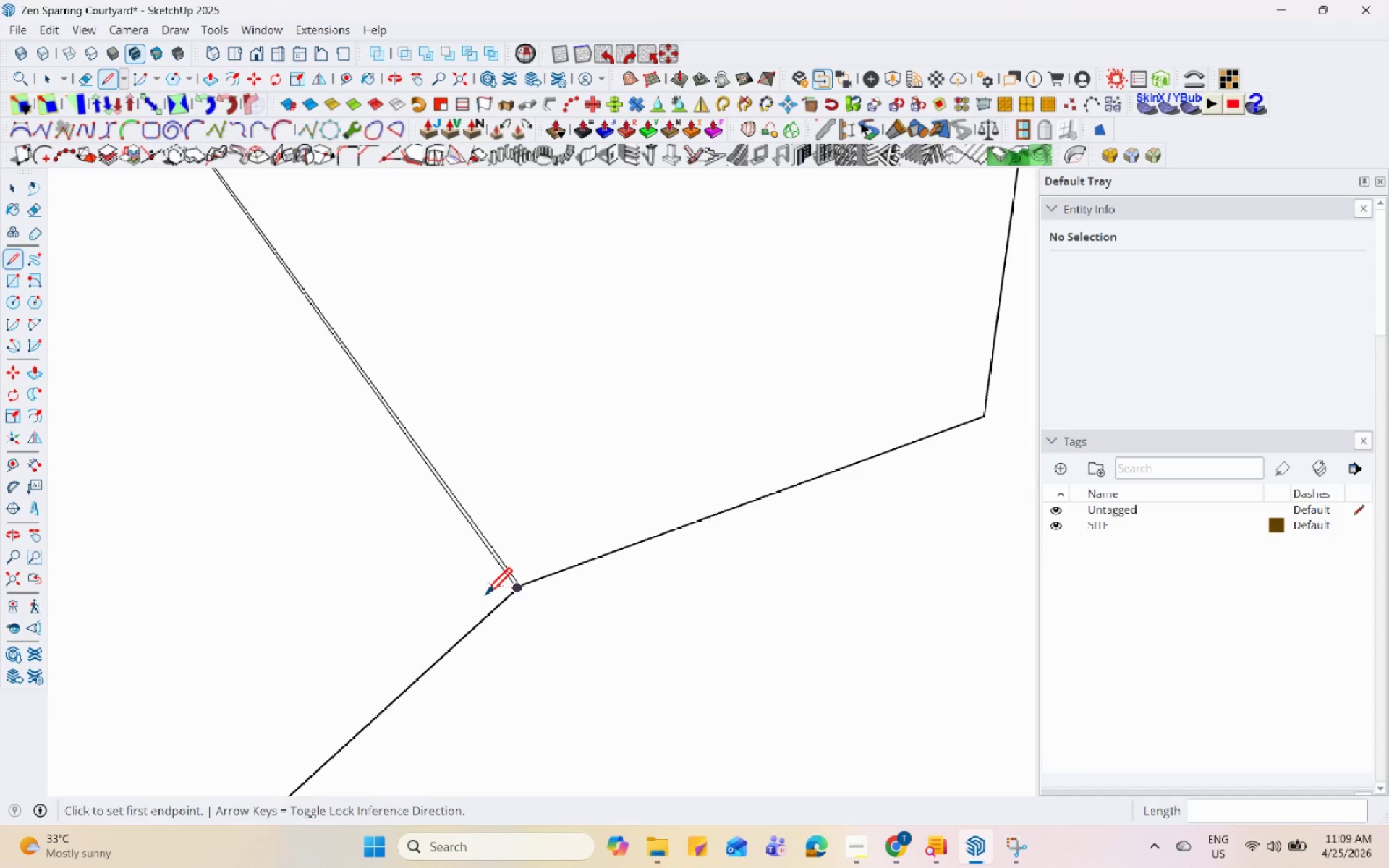 
scroll: coordinate [509, 569], scroll_direction: down, amount: 27.0
 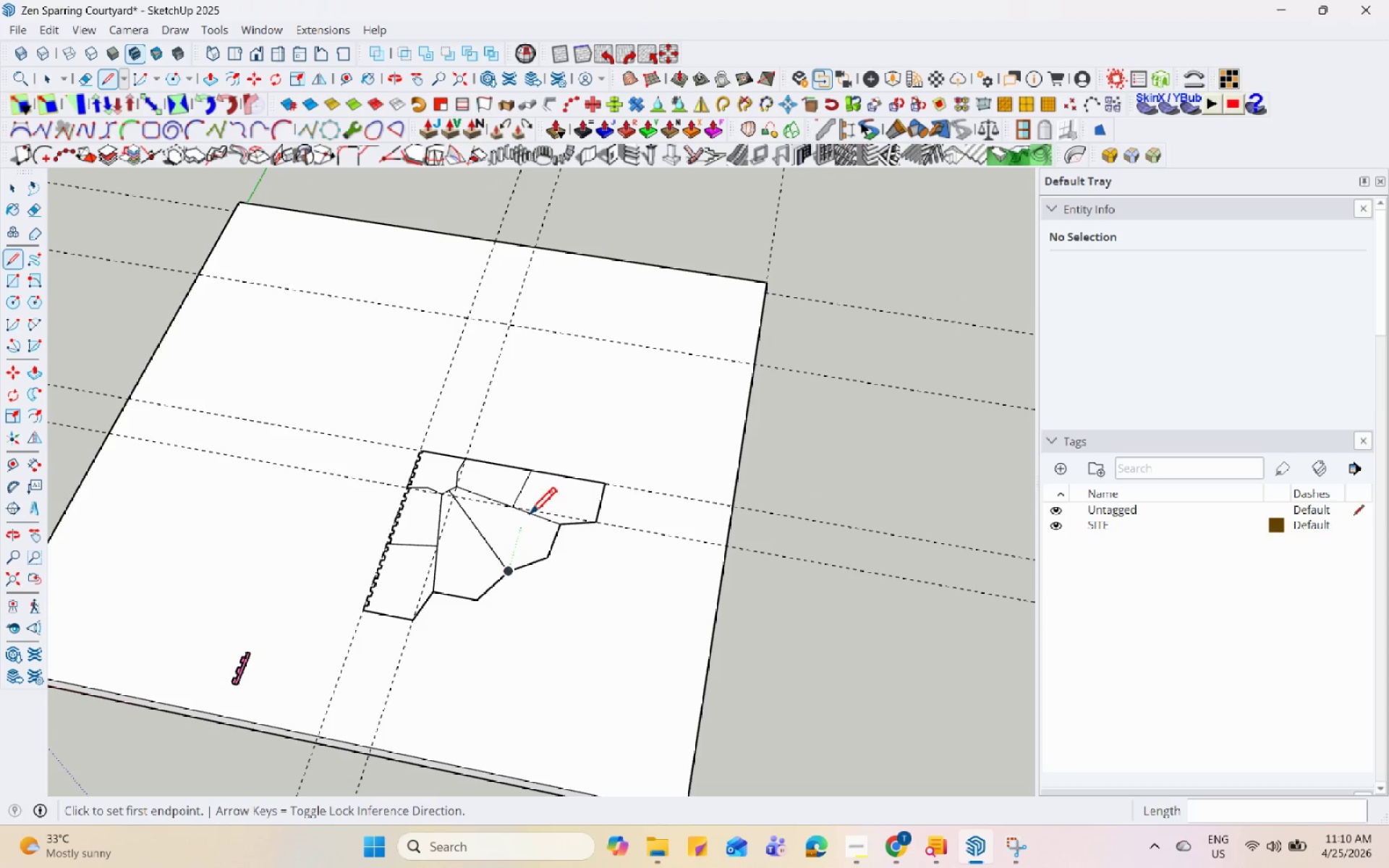 
scroll: coordinate [409, 483], scroll_direction: up, amount: 47.0
 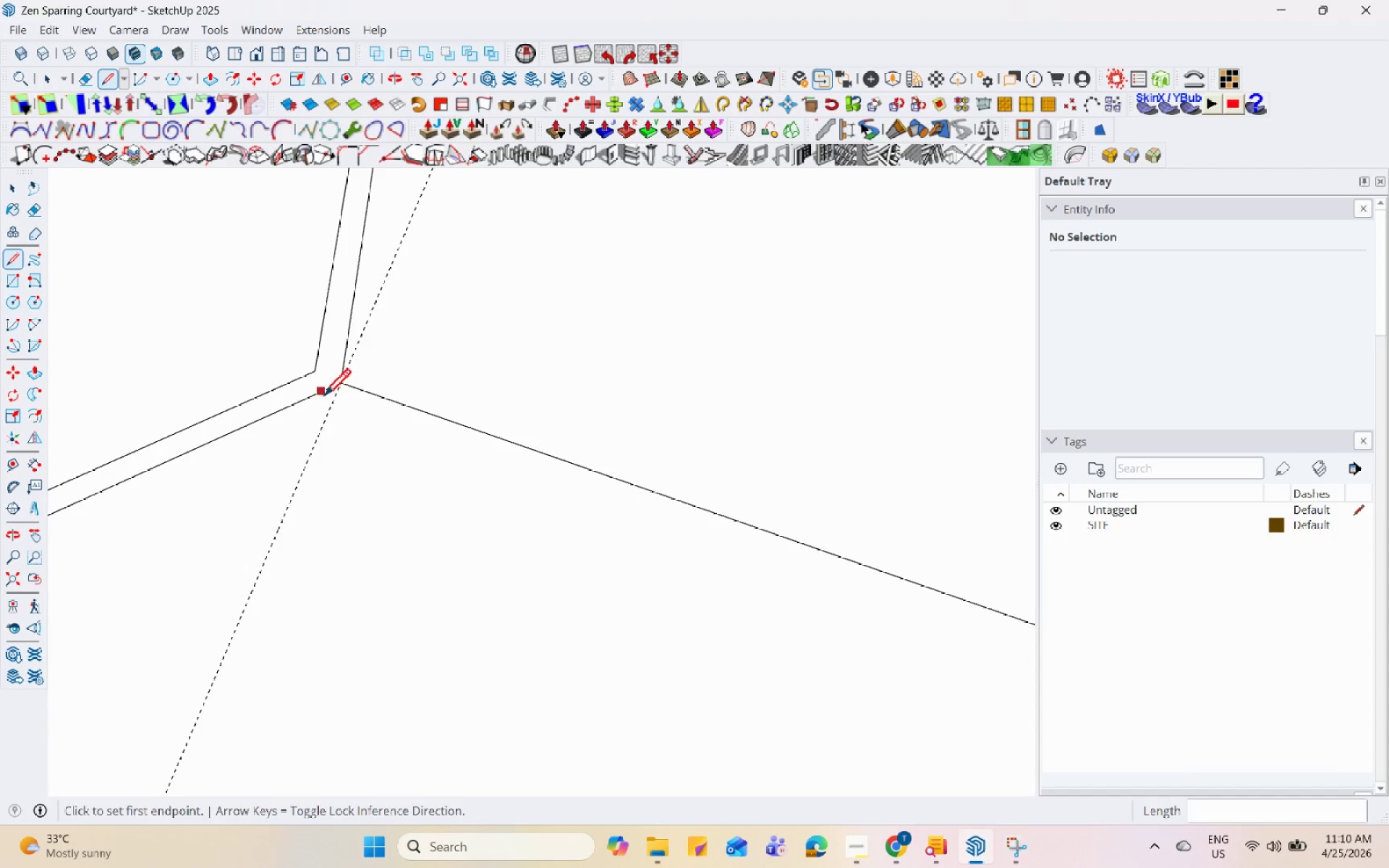 
left_click([320, 397])
 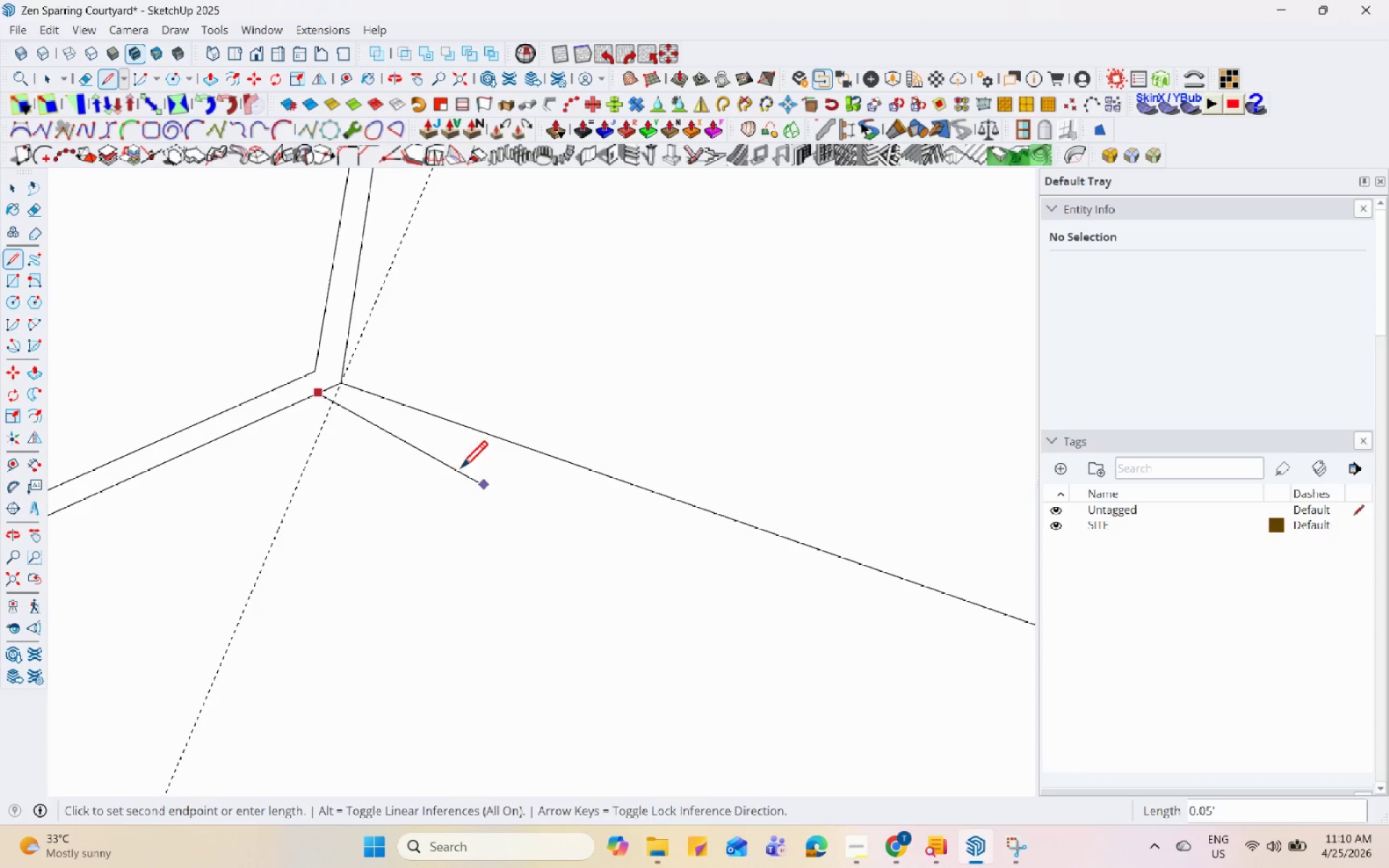 
scroll: coordinate [452, 481], scroll_direction: down, amount: 12.0
 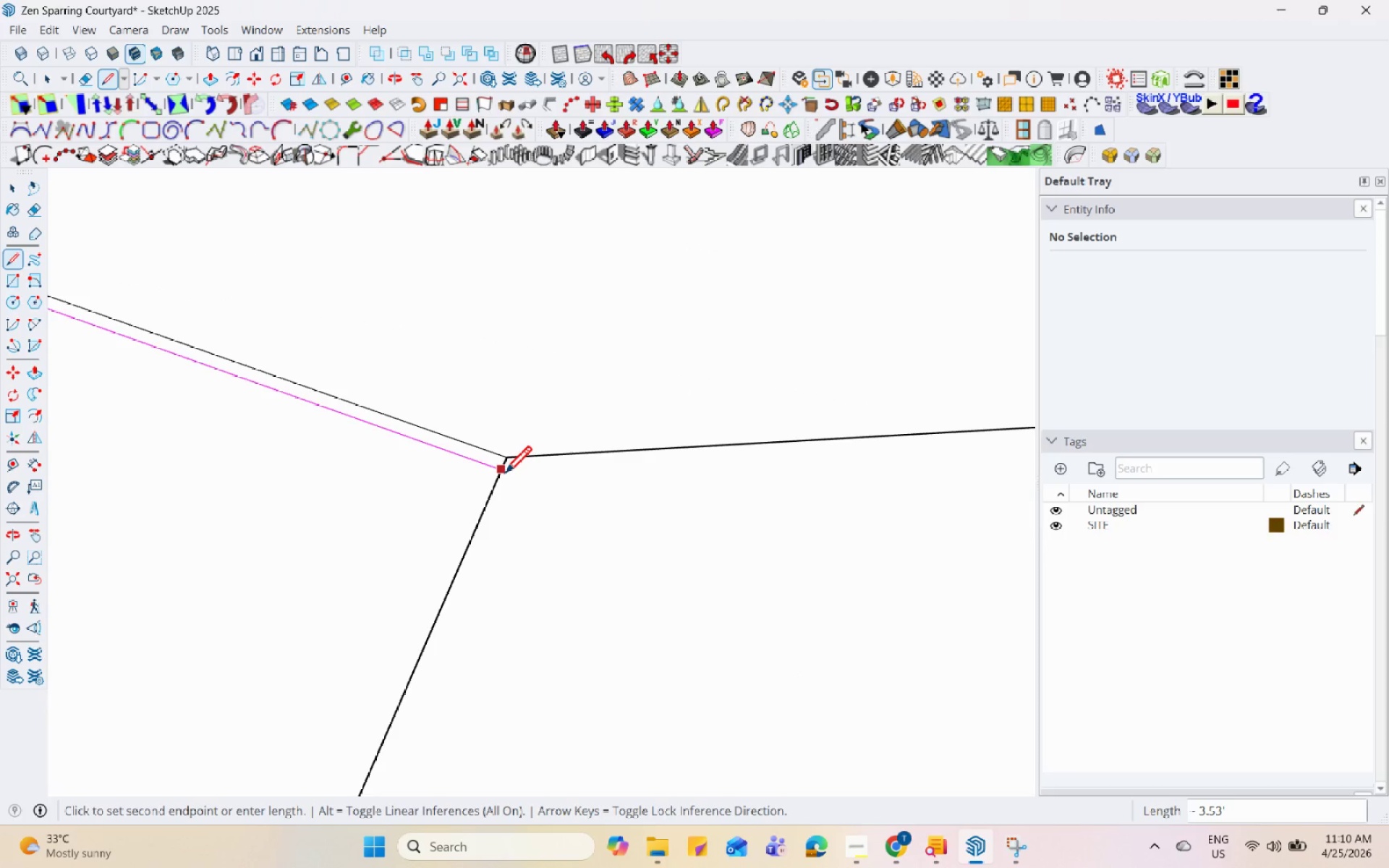 
left_click([504, 475])
 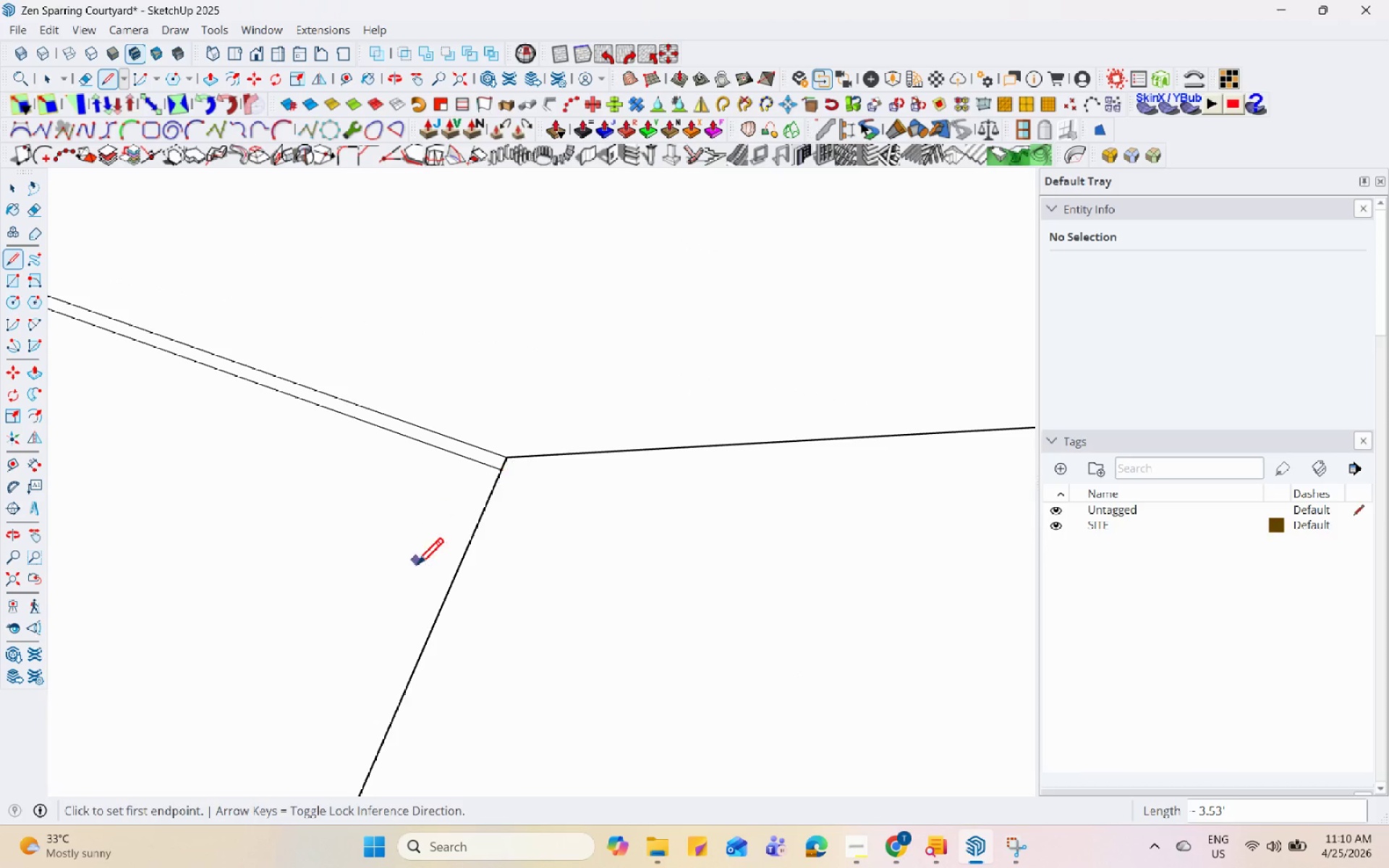 
scroll: coordinate [809, 523], scroll_direction: down, amount: 44.0
 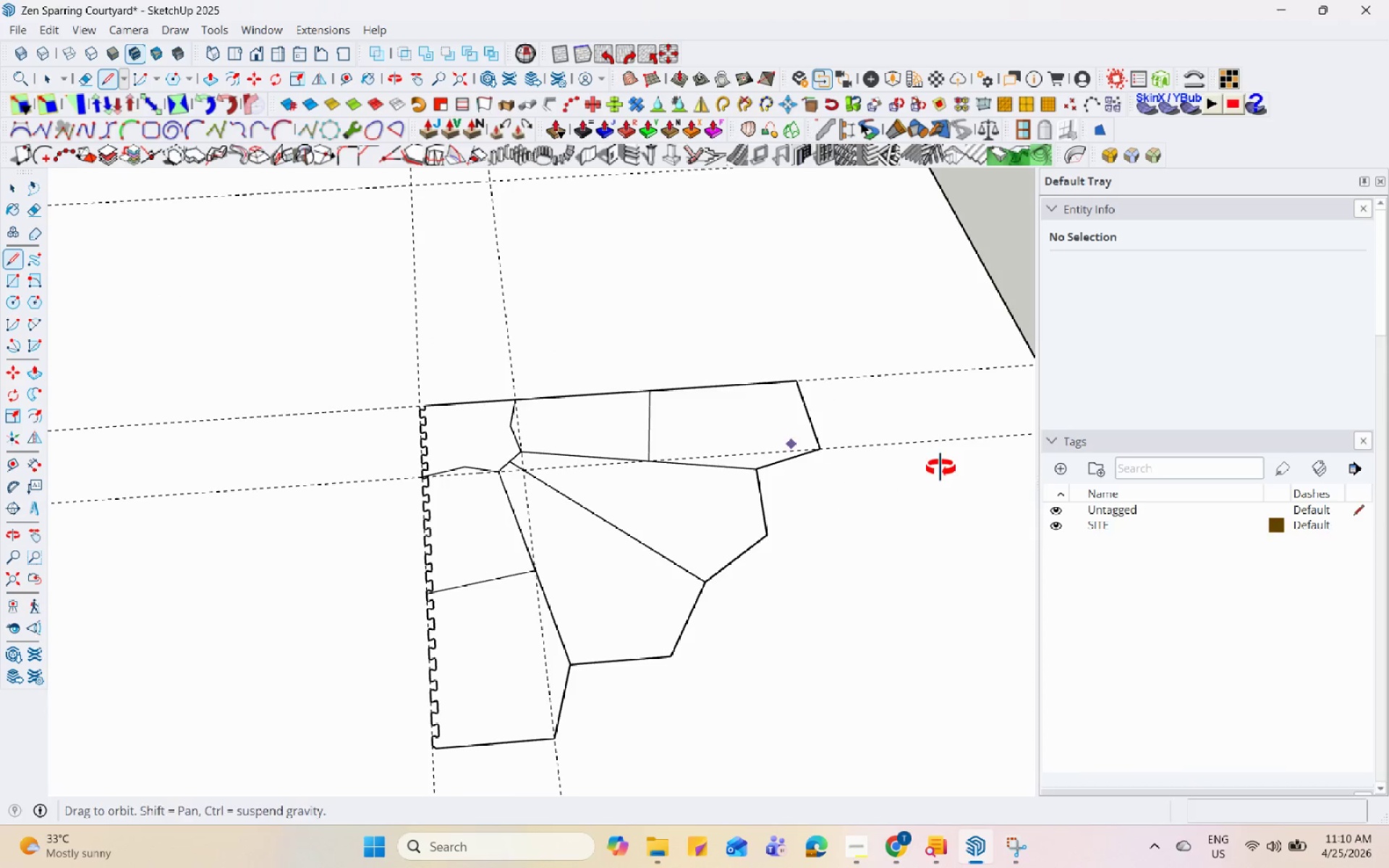 
scroll: coordinate [314, 544], scroll_direction: up, amount: 7.0
 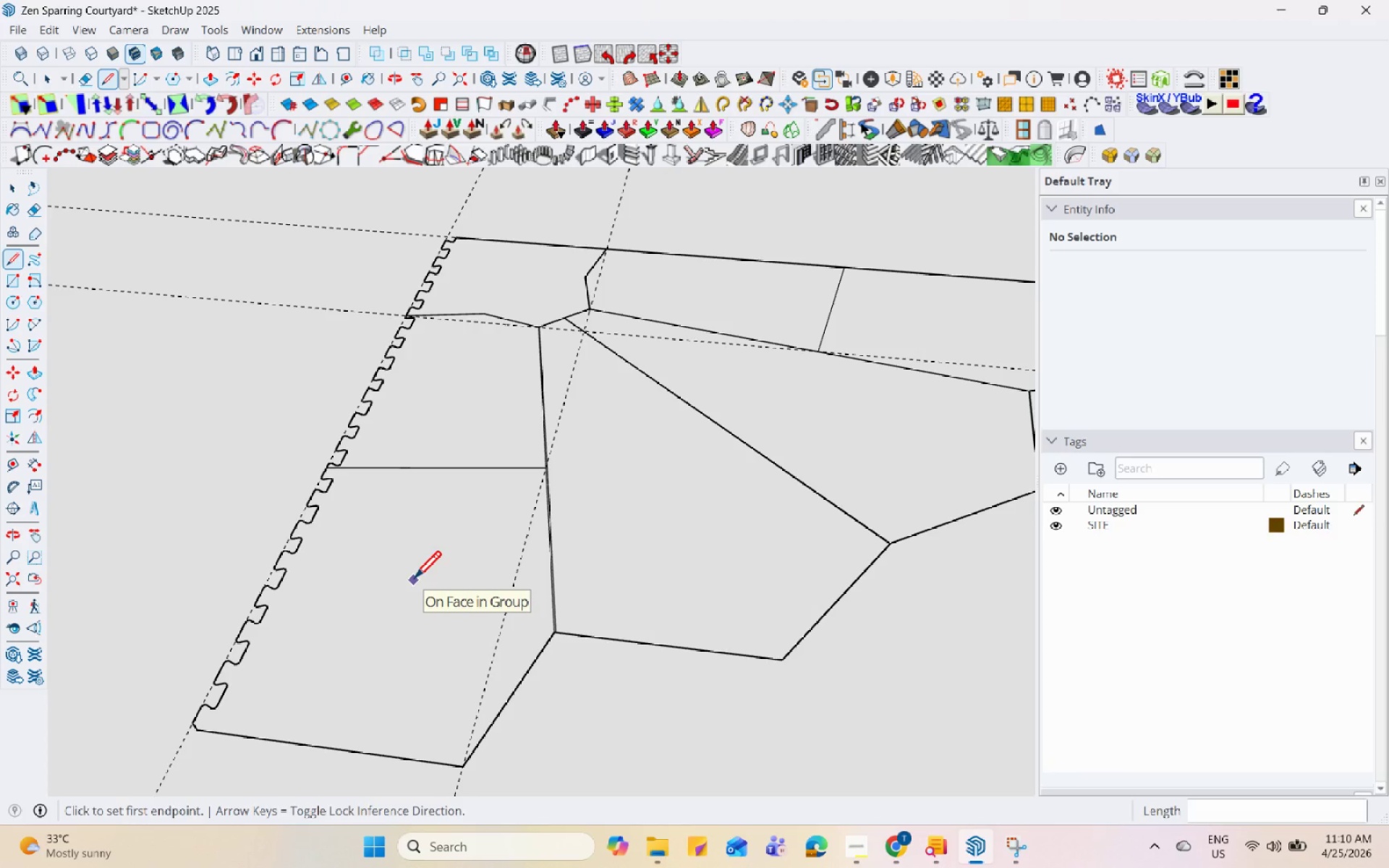 
wait(5.71)
 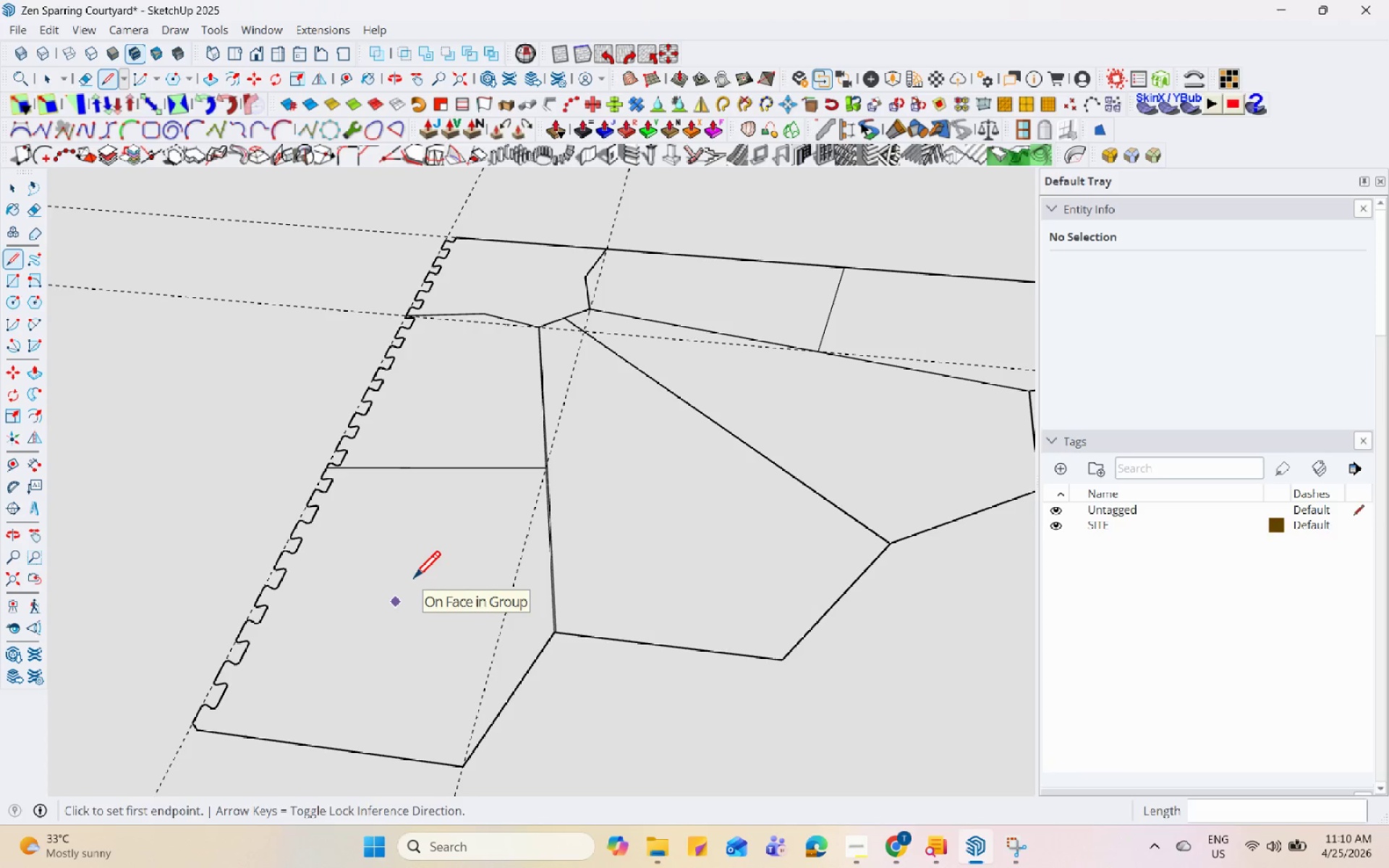 
scroll: coordinate [414, 580], scroll_direction: down, amount: 11.0
 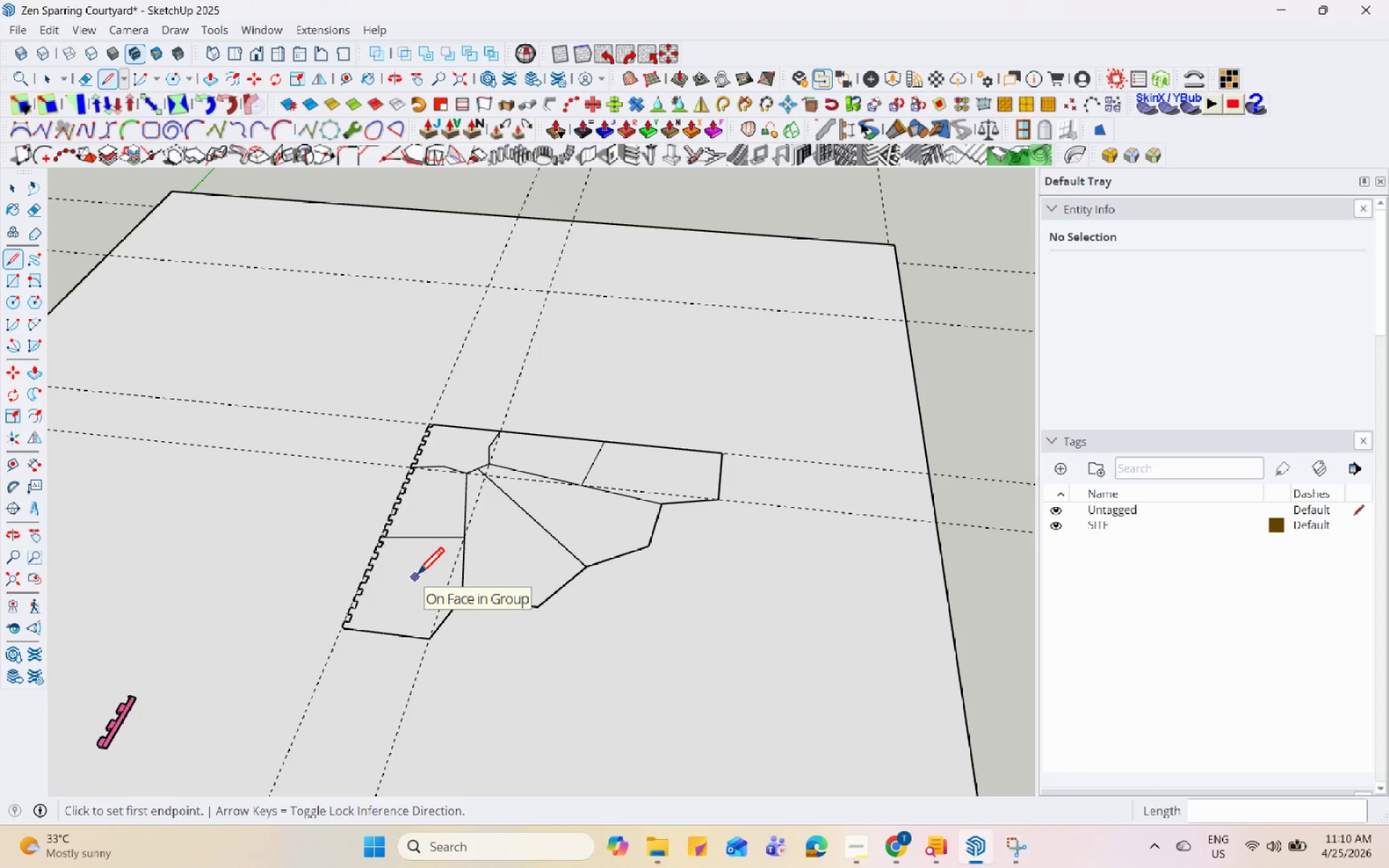 
scroll: coordinate [699, 470], scroll_direction: up, amount: 16.0
 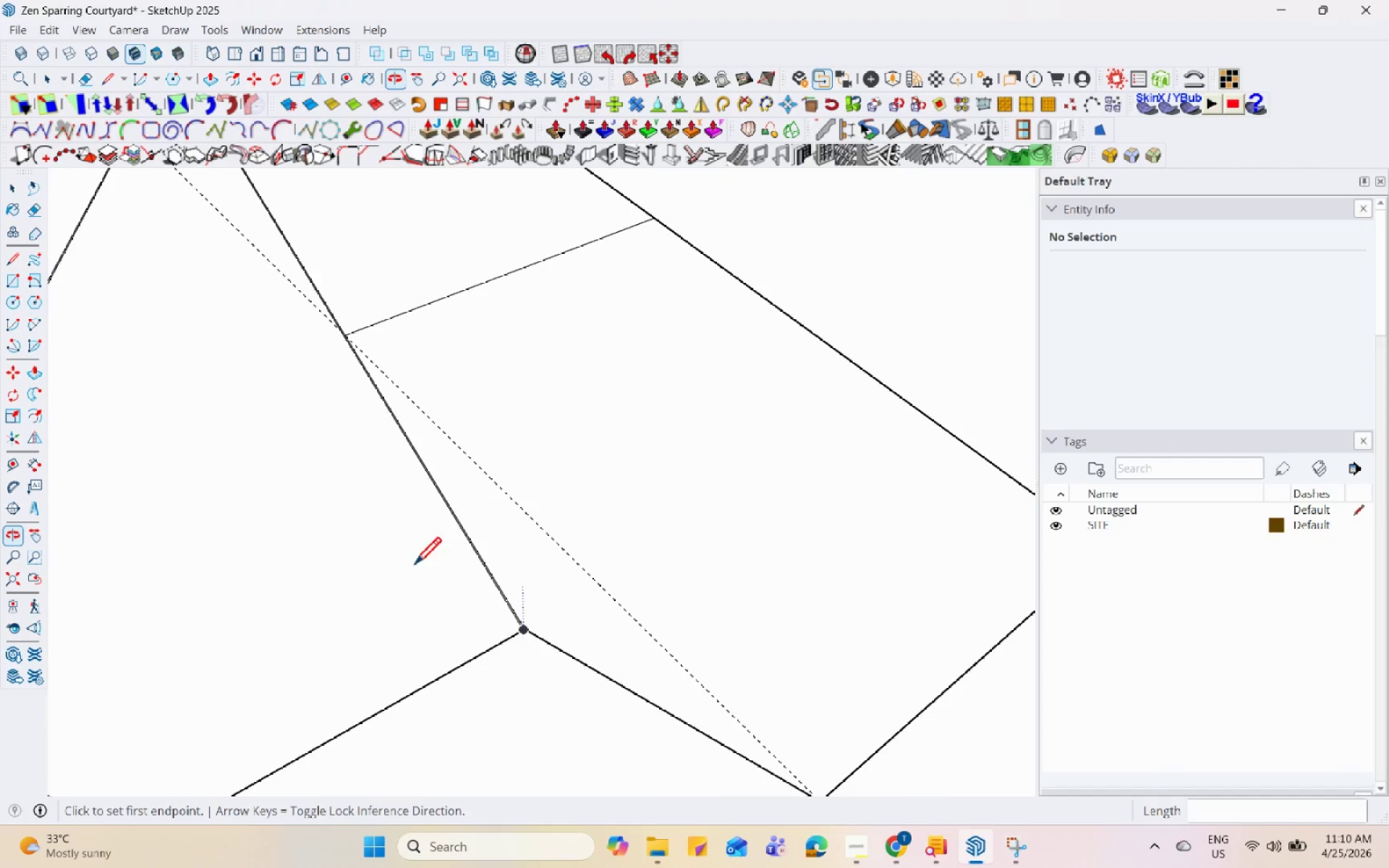 
scroll: coordinate [501, 380], scroll_direction: down, amount: 8.0
 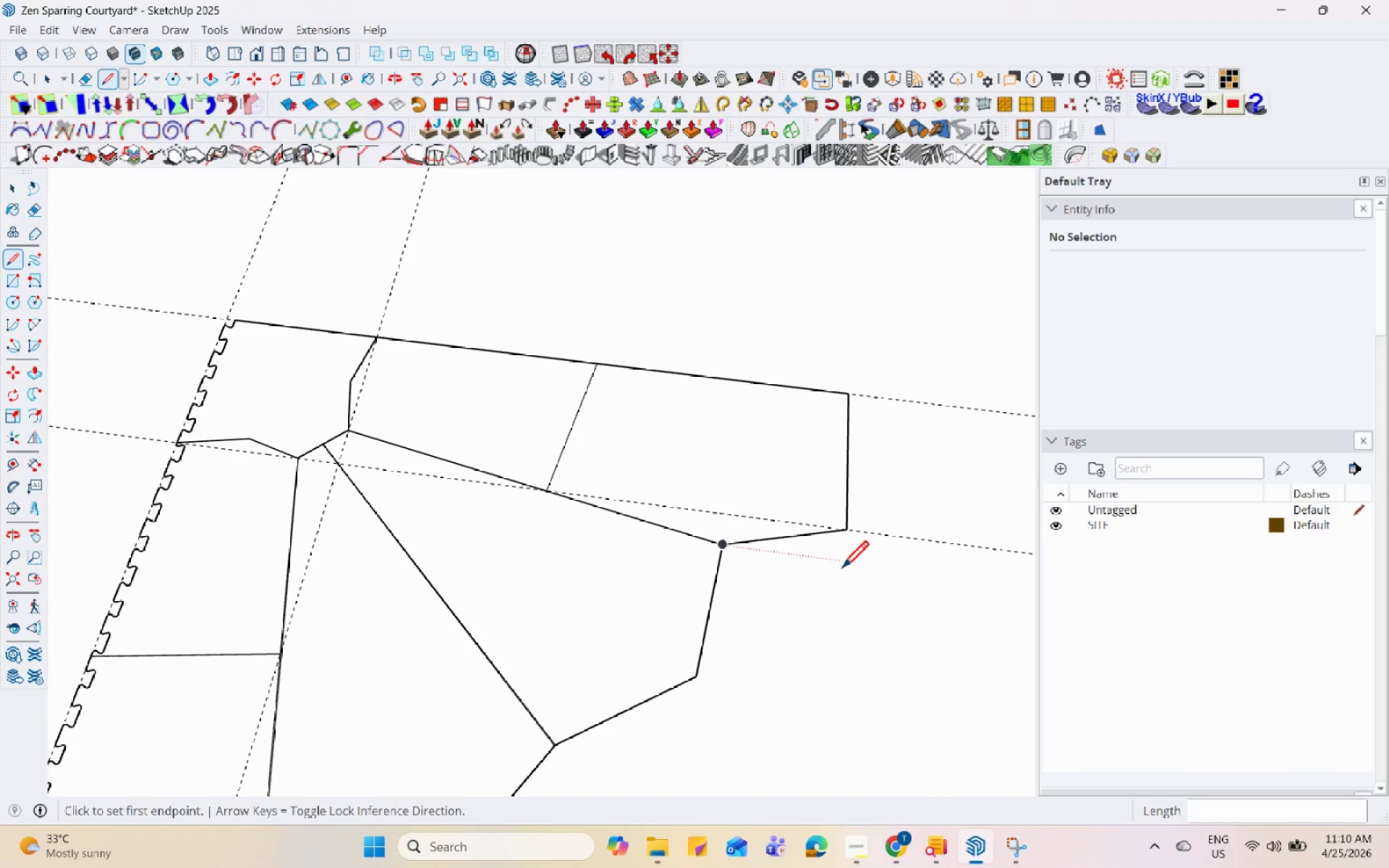 
scroll: coordinate [489, 422], scroll_direction: up, amount: 35.0
 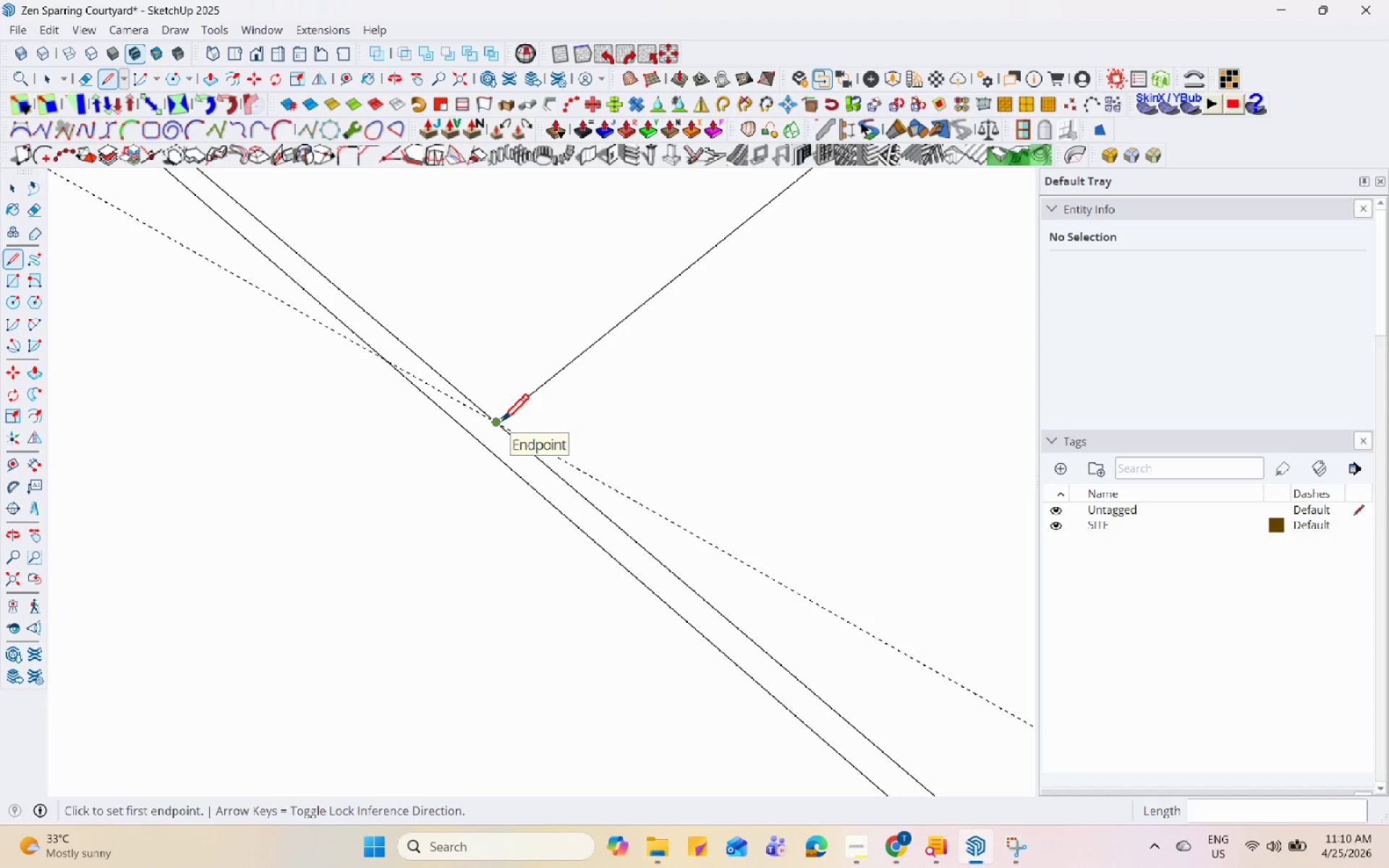 
wait(7.92)
 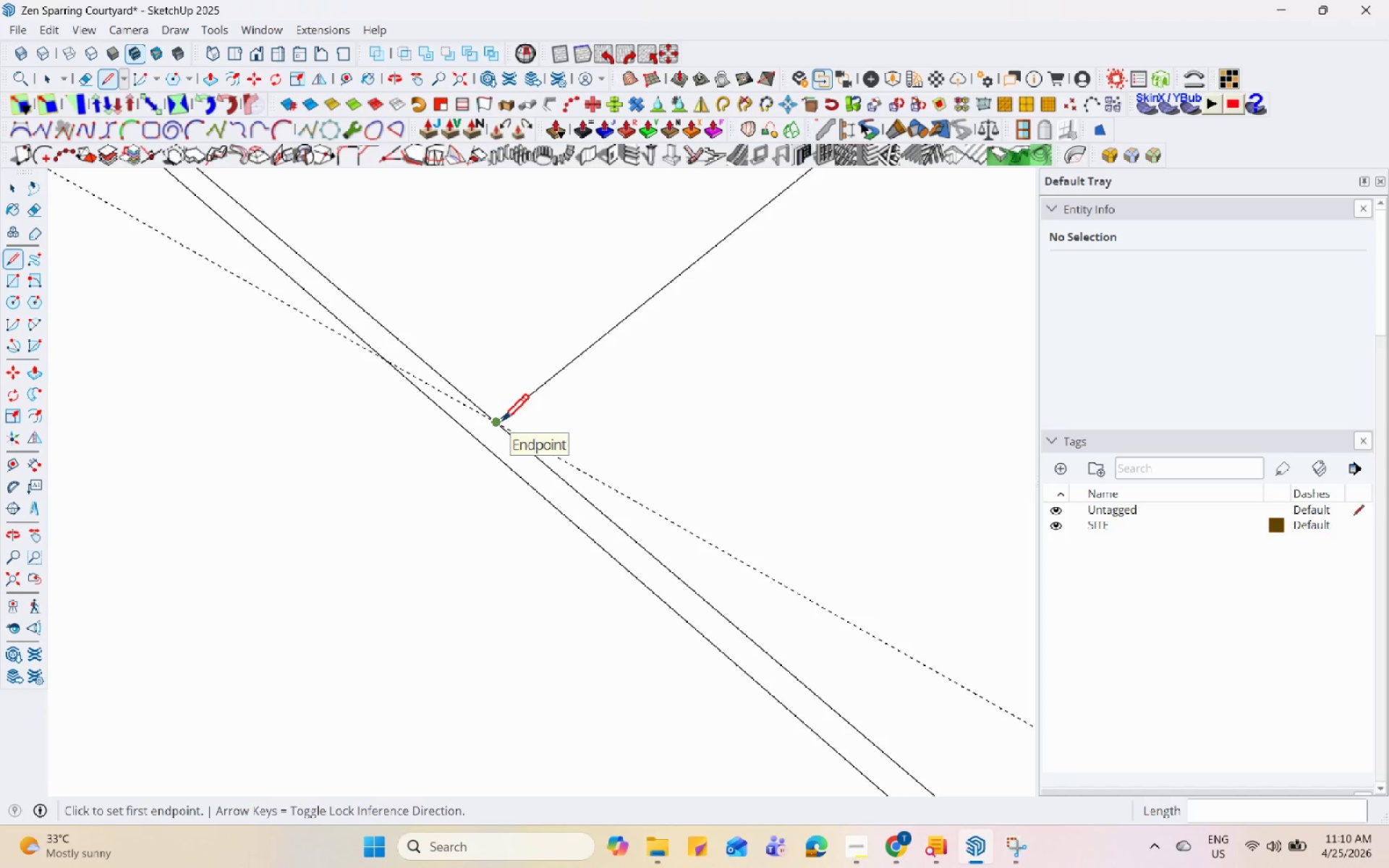 
scroll: coordinate [454, 359], scroll_direction: down, amount: 1.0
 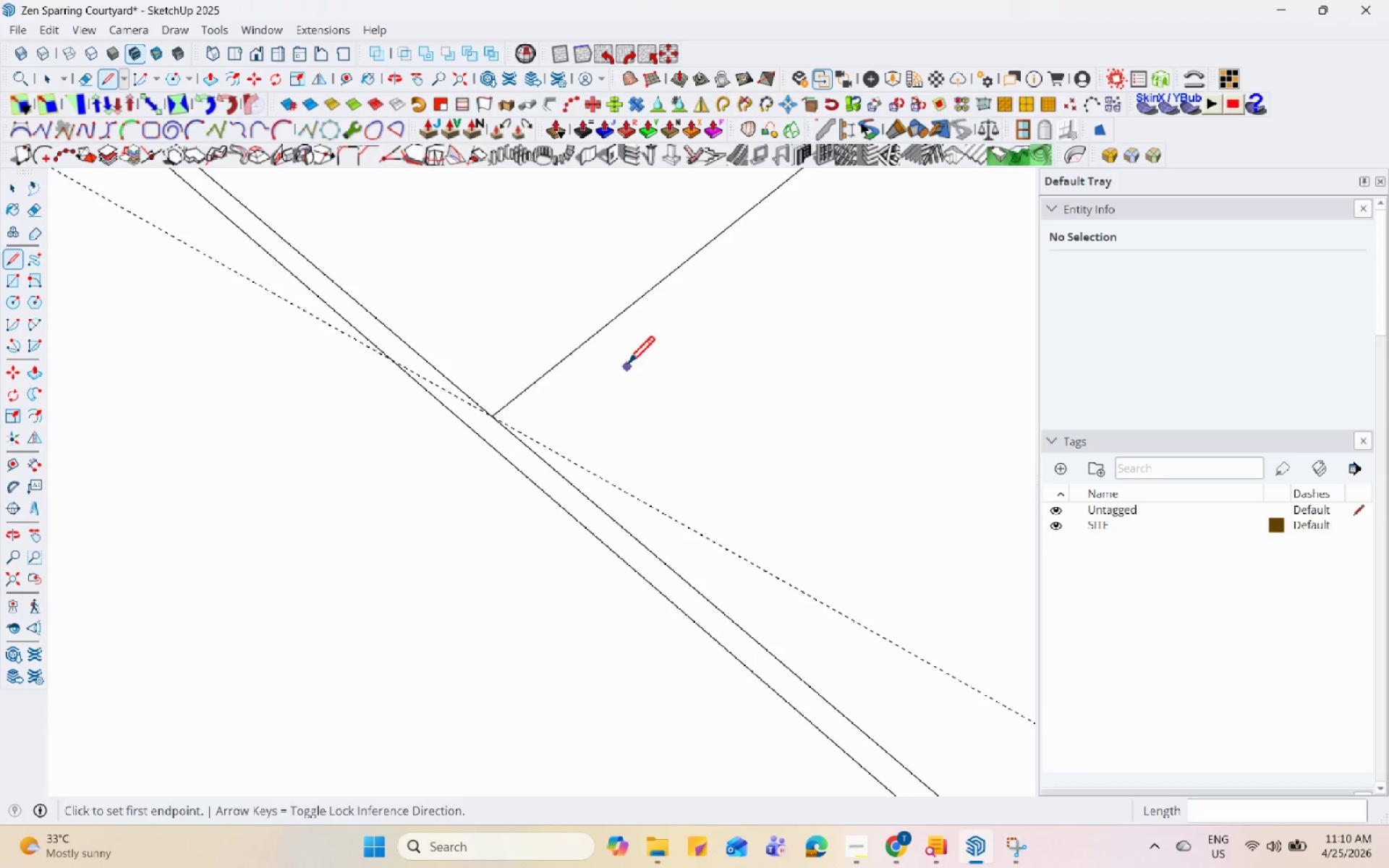 
scroll: coordinate [454, 467], scroll_direction: up, amount: 9.0
 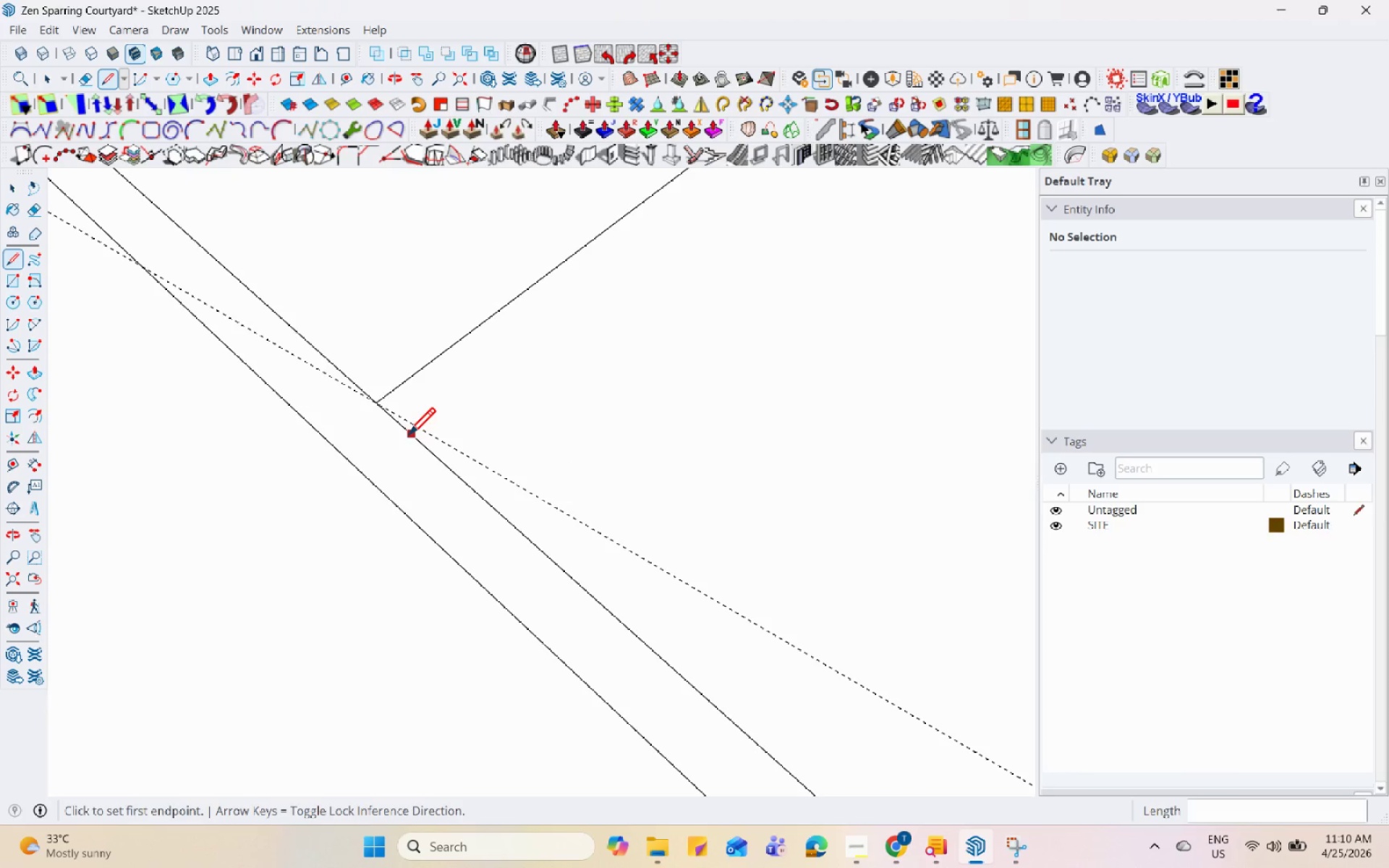 
left_click([404, 433])
 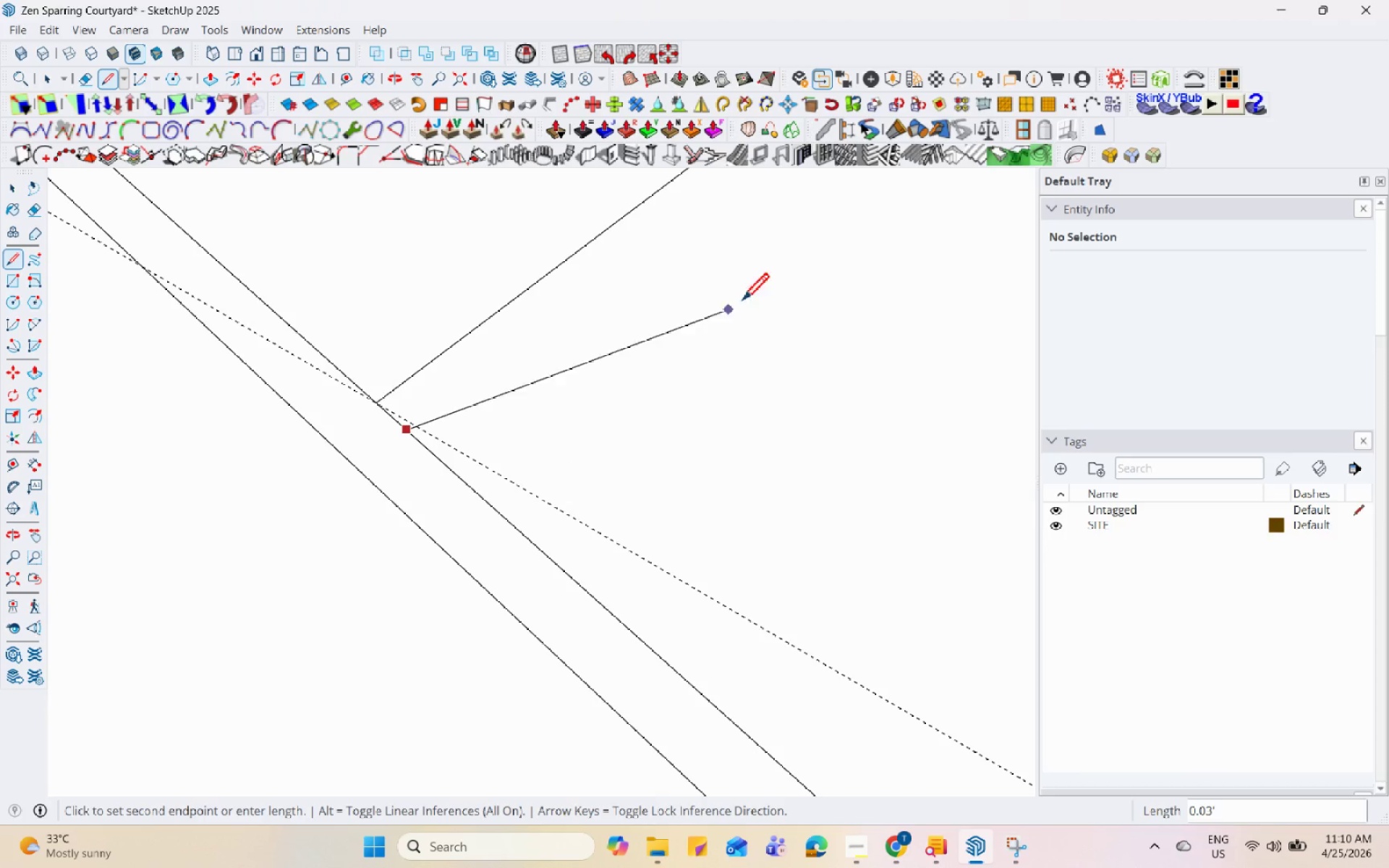 
scroll: coordinate [642, 401], scroll_direction: down, amount: 27.0
 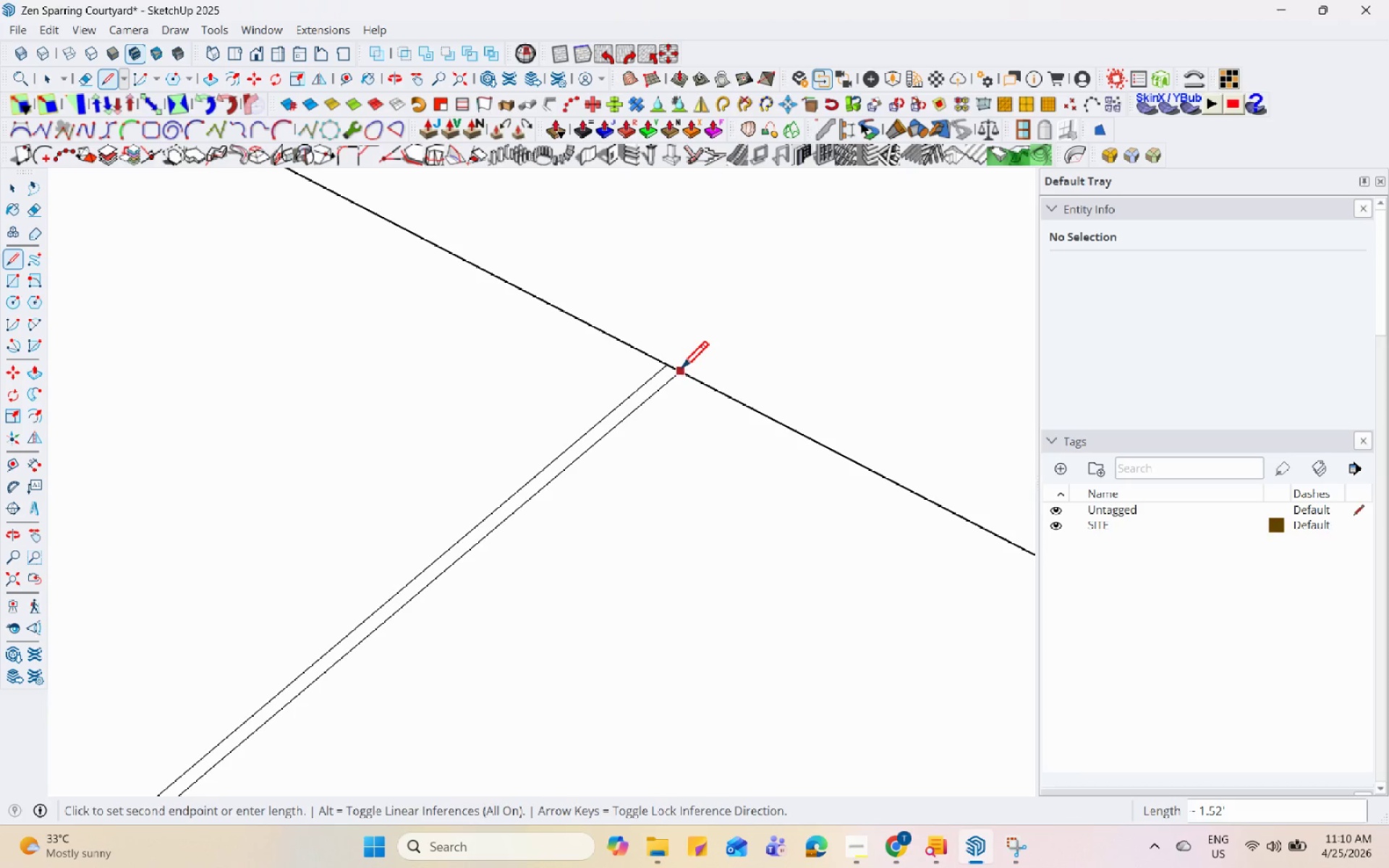 
left_click([682, 370])
 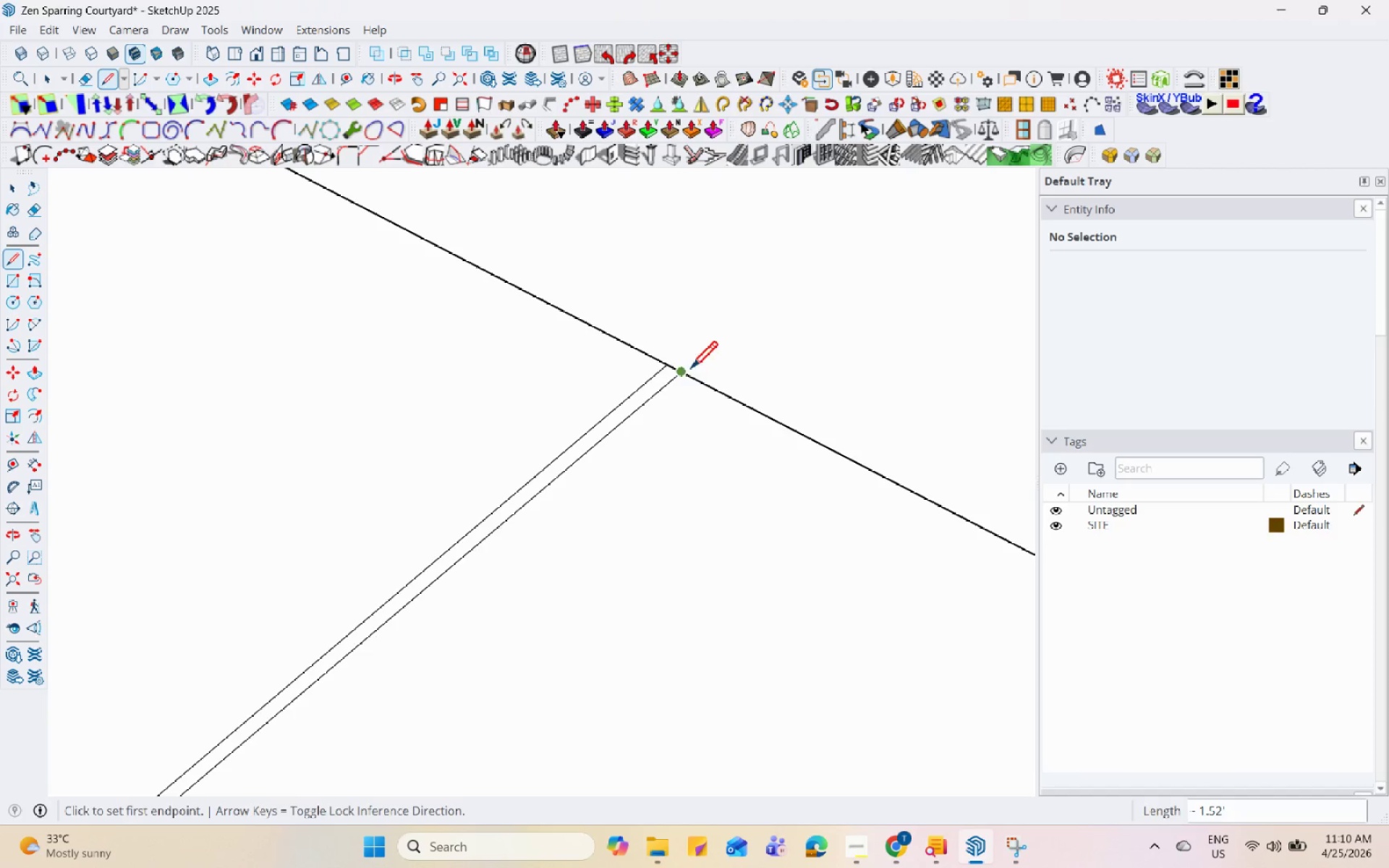 
key(Space)
 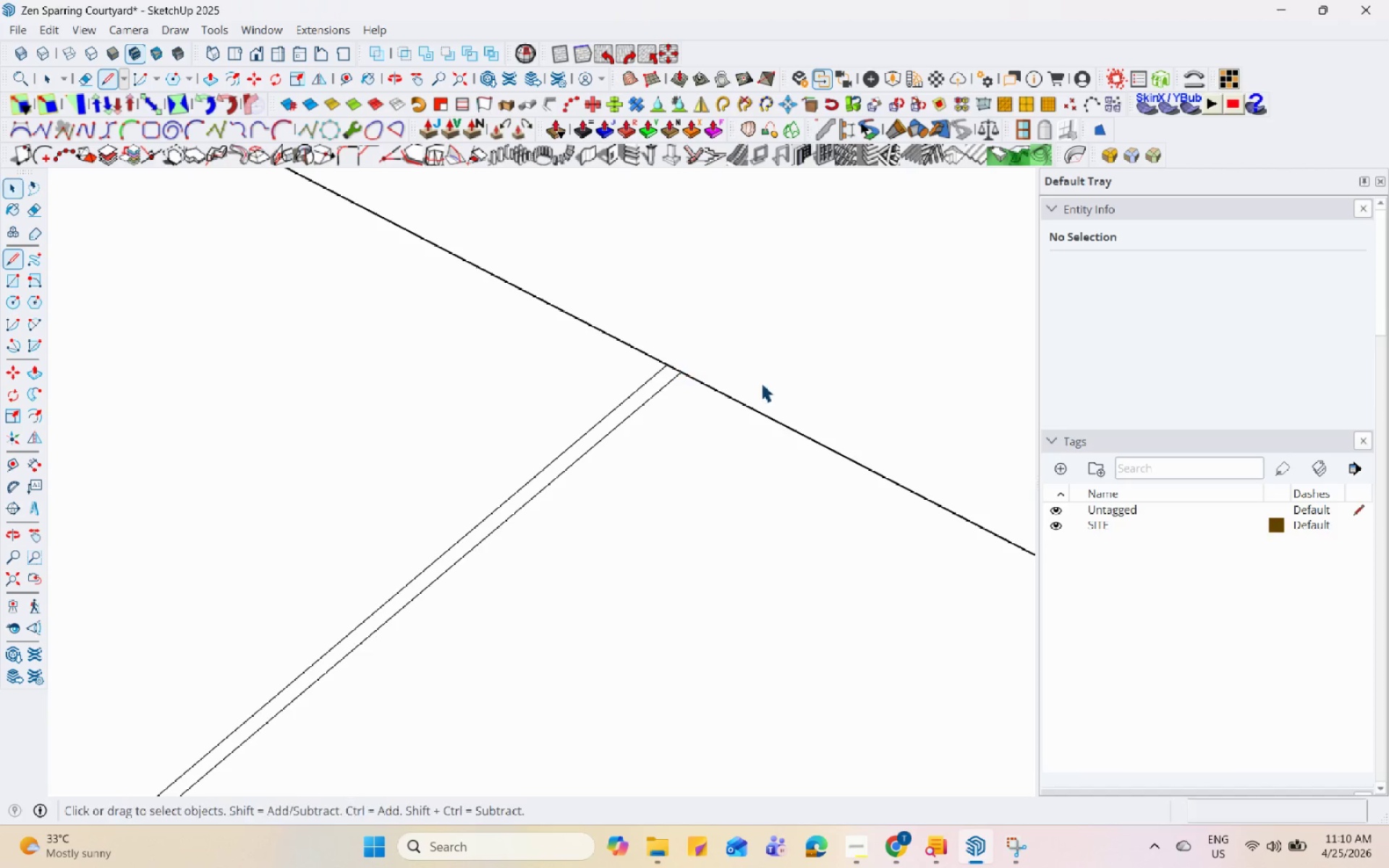 
scroll: coordinate [757, 407], scroll_direction: down, amount: 27.0
 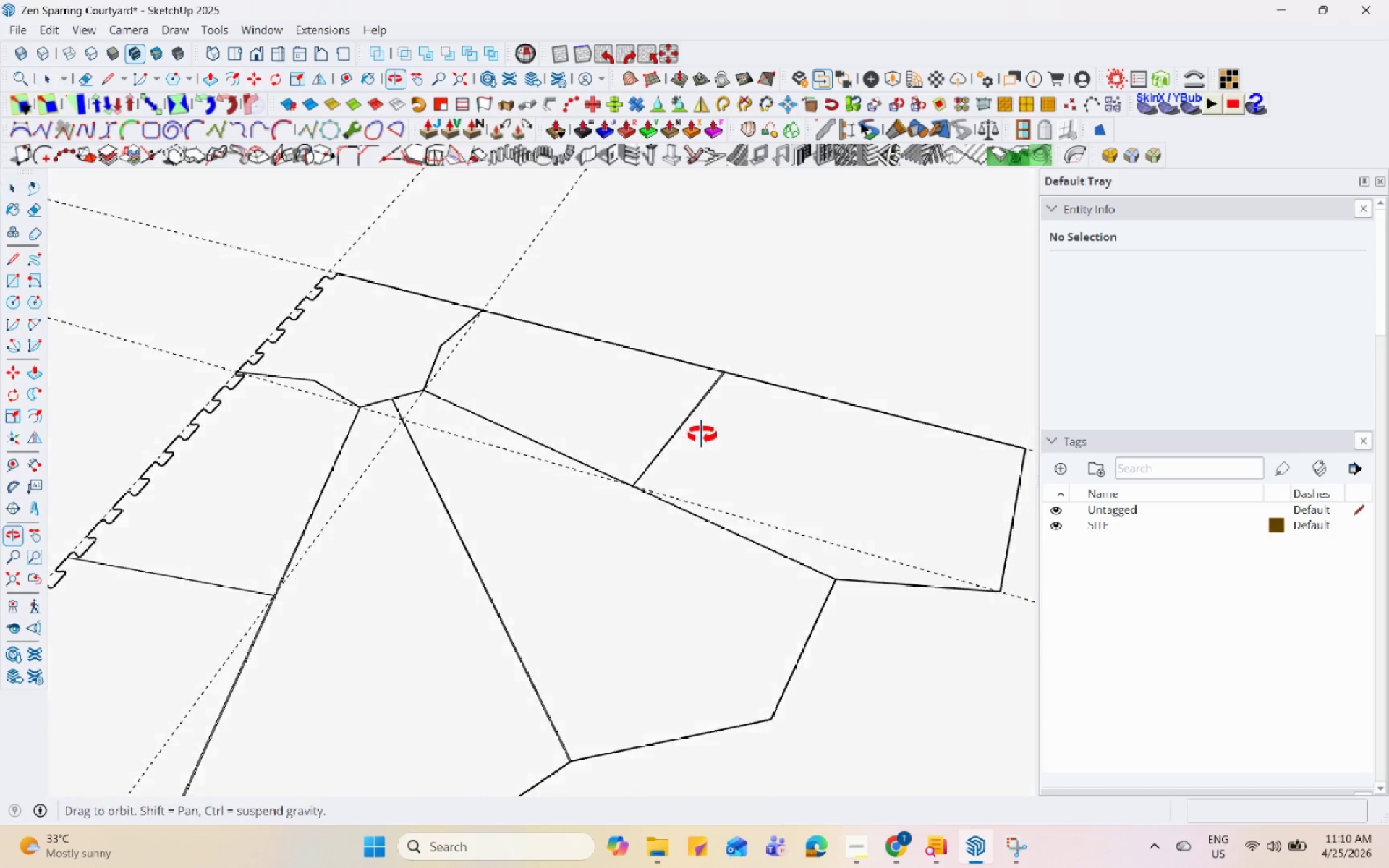 
scroll: coordinate [718, 386], scroll_direction: up, amount: 10.0
 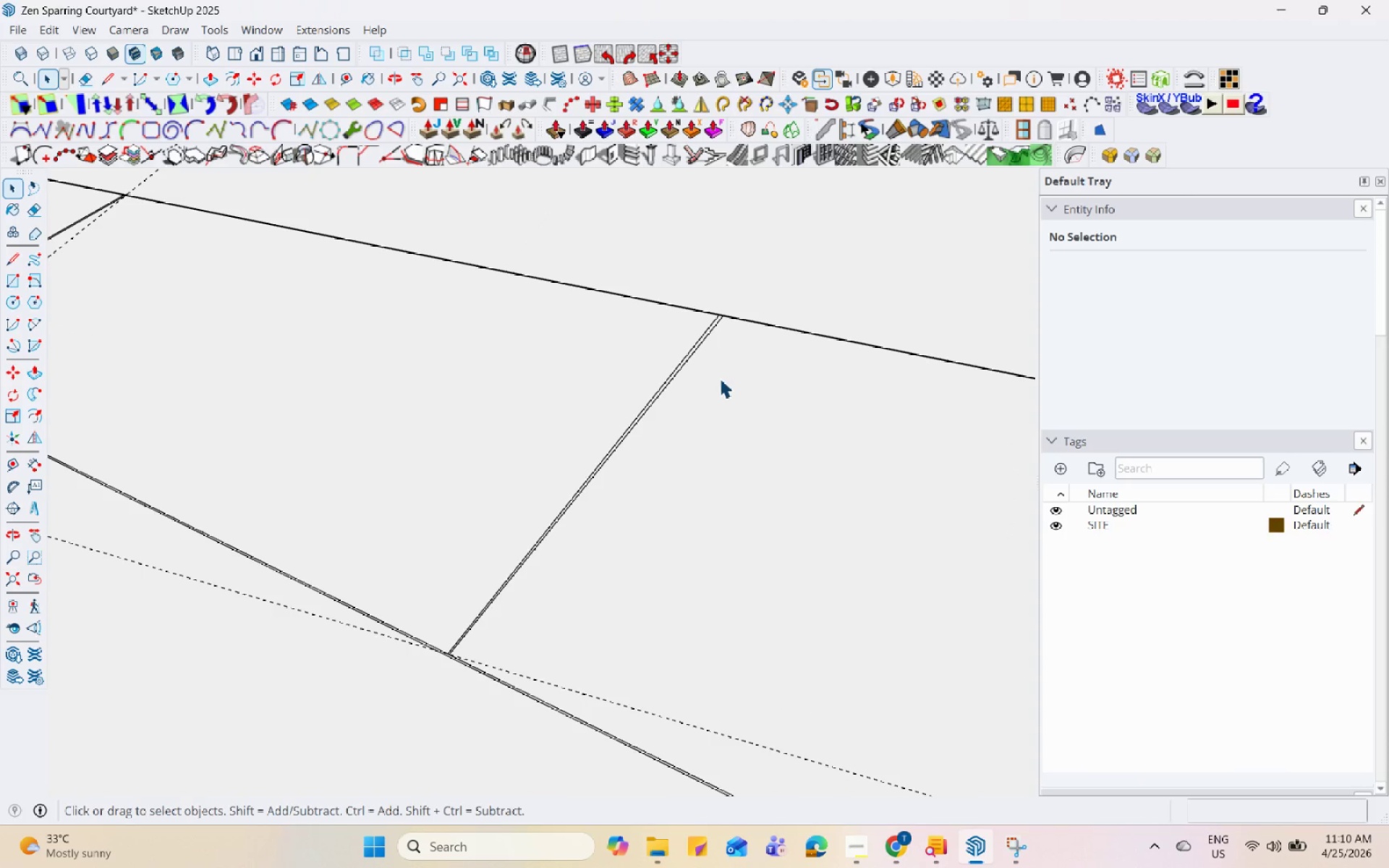 
scroll: coordinate [720, 377], scroll_direction: down, amount: 2.0
 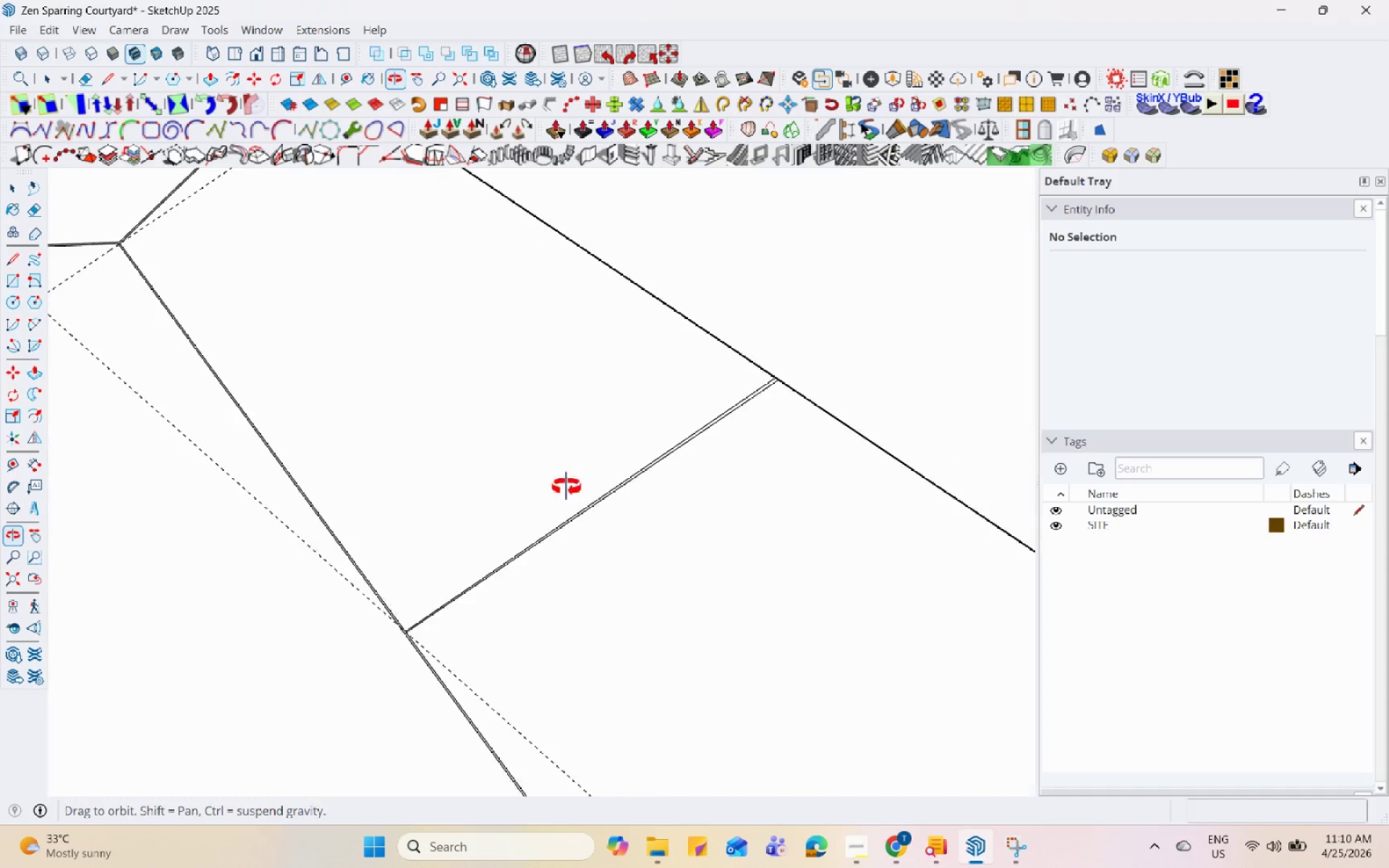 
scroll: coordinate [483, 587], scroll_direction: up, amount: 4.0
 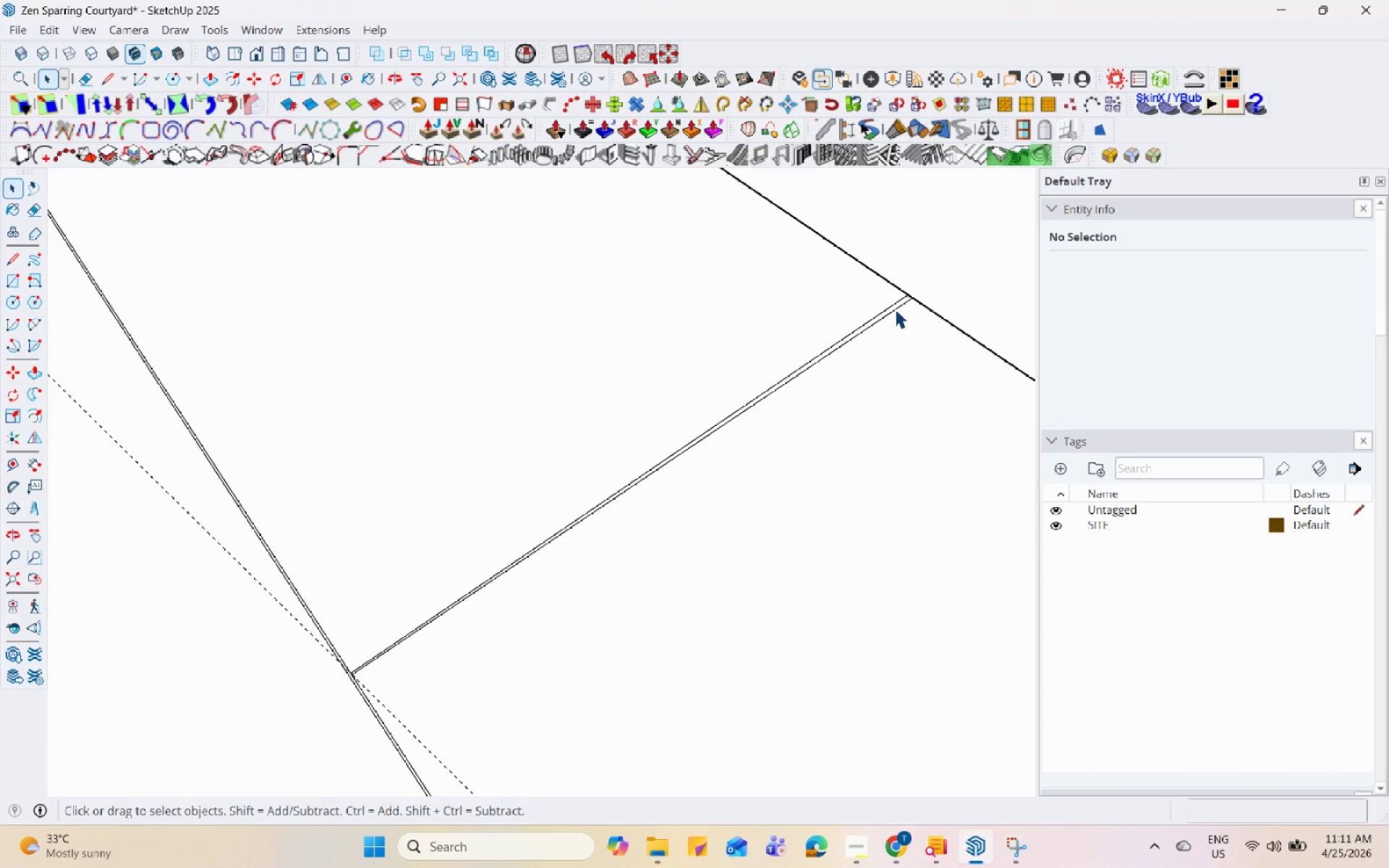 
left_click([895, 309])
 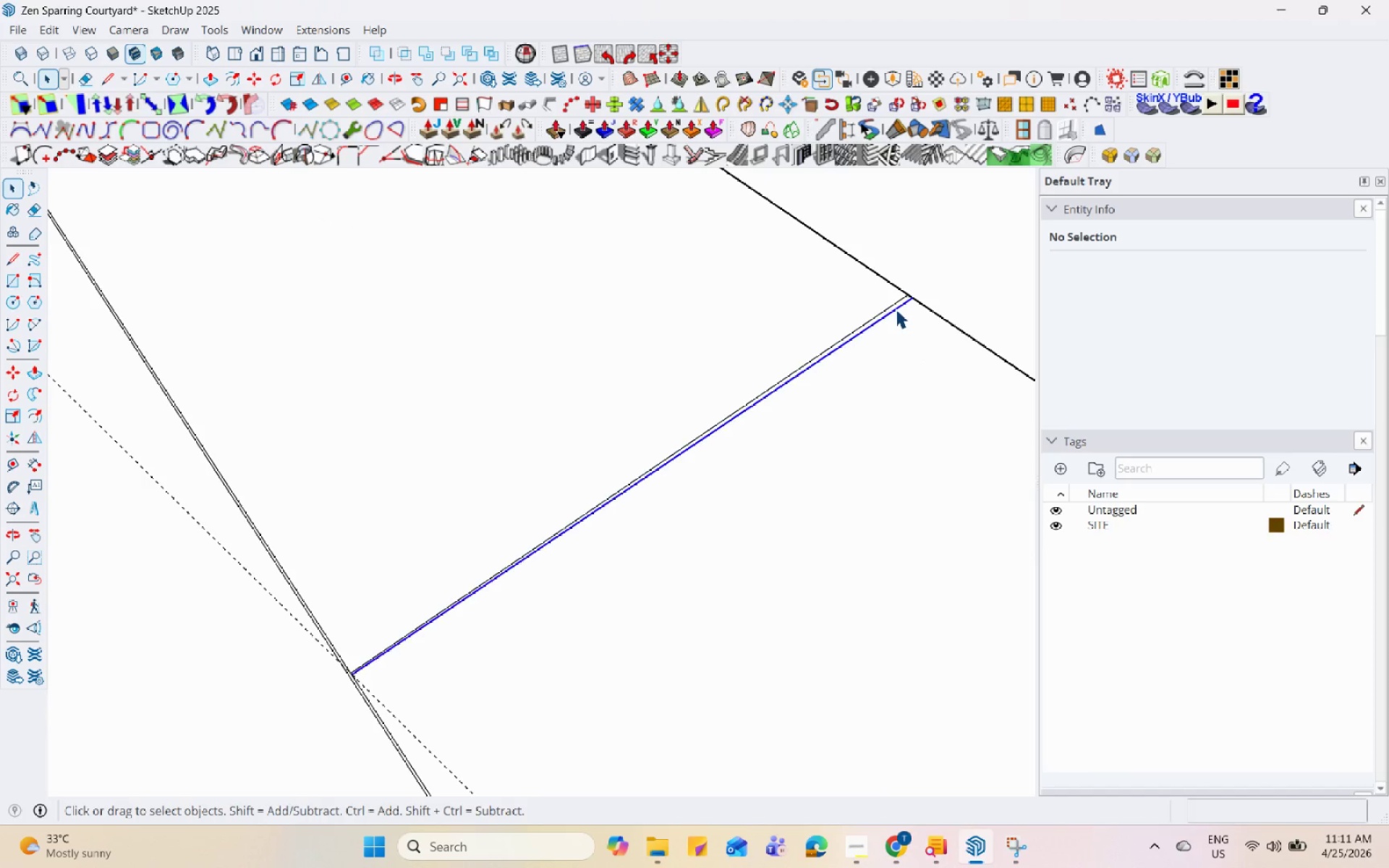 
key(M)
 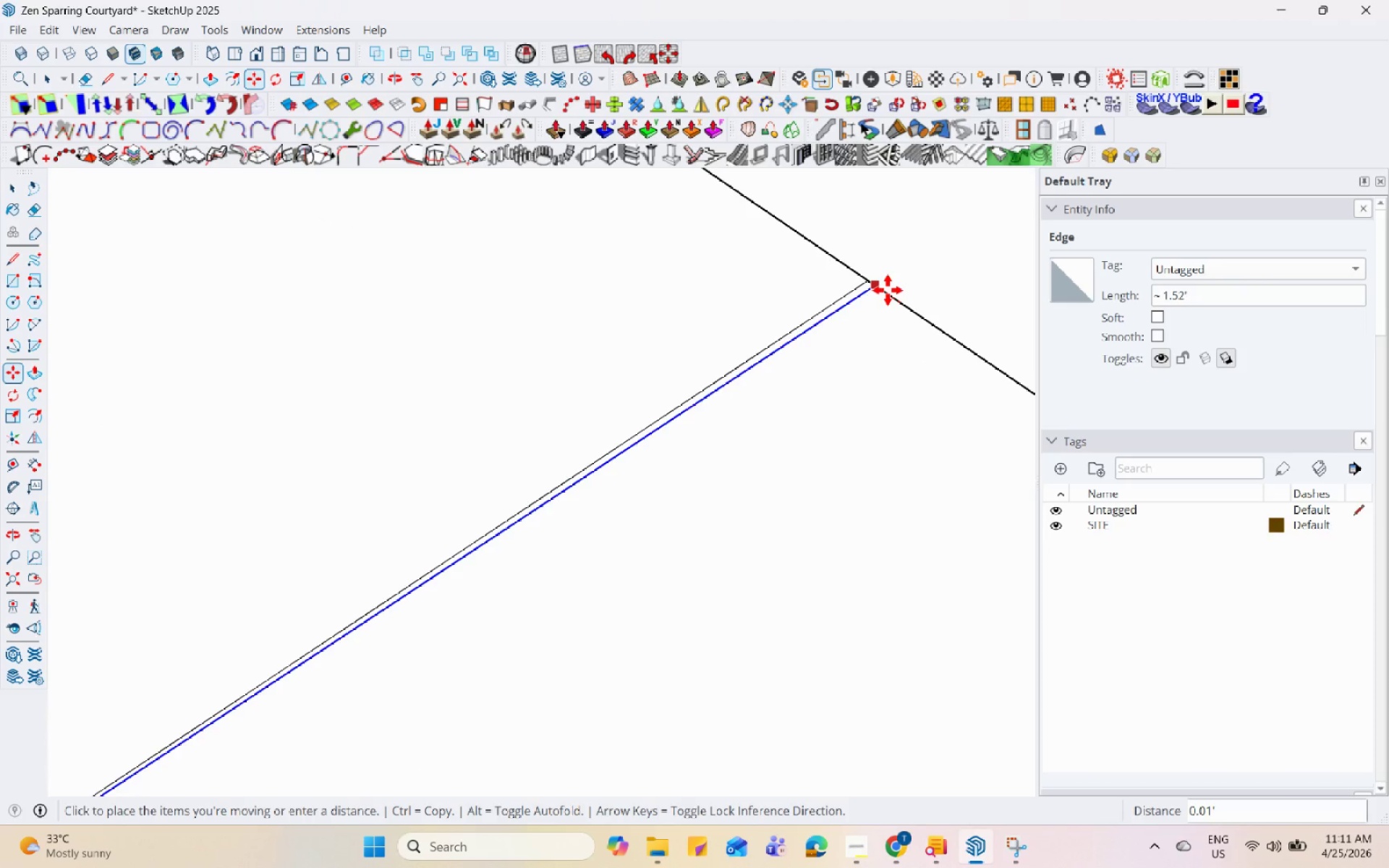 
scroll: coordinate [865, 310], scroll_direction: up, amount: 20.0
 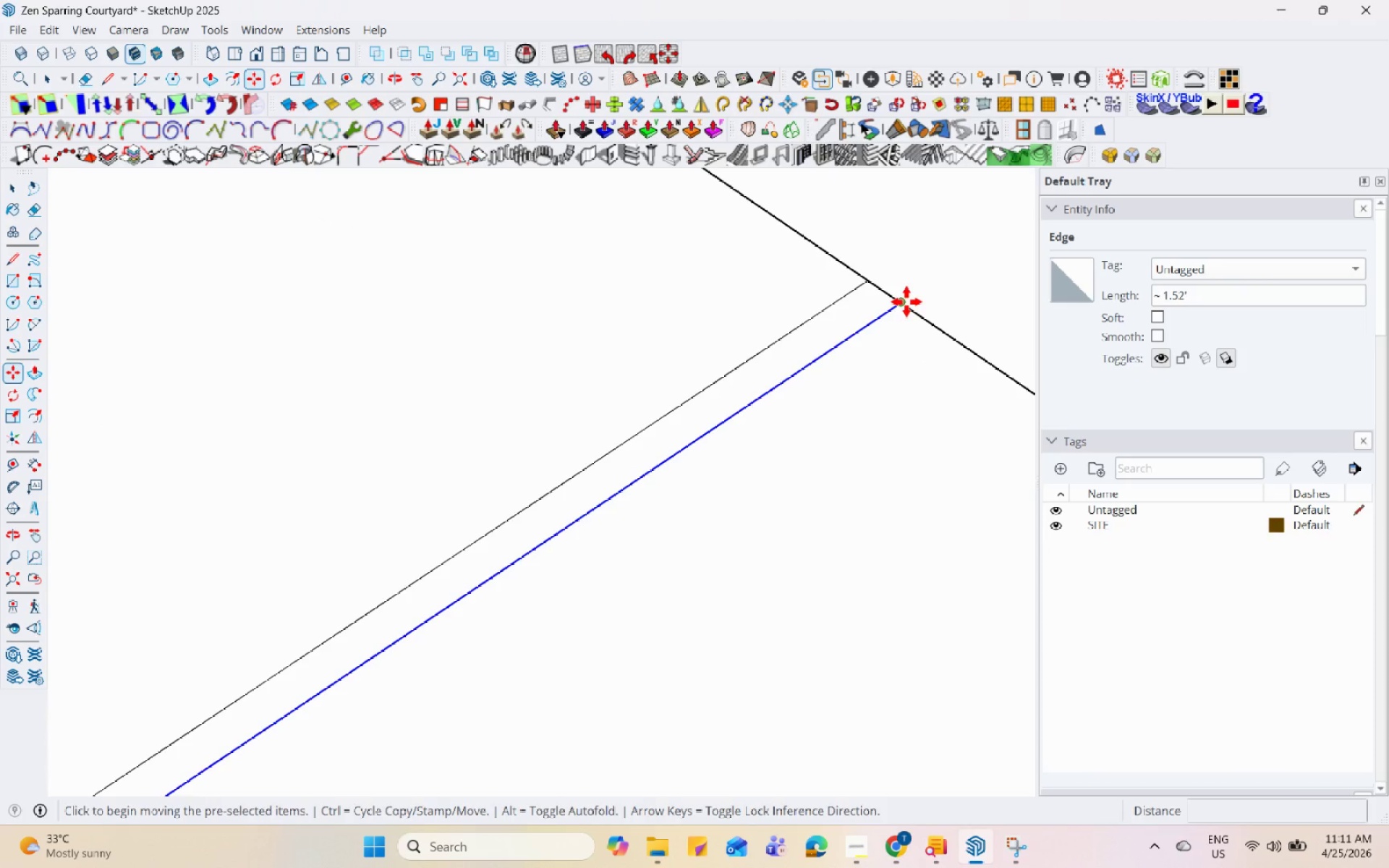 
left_click([887, 290])
 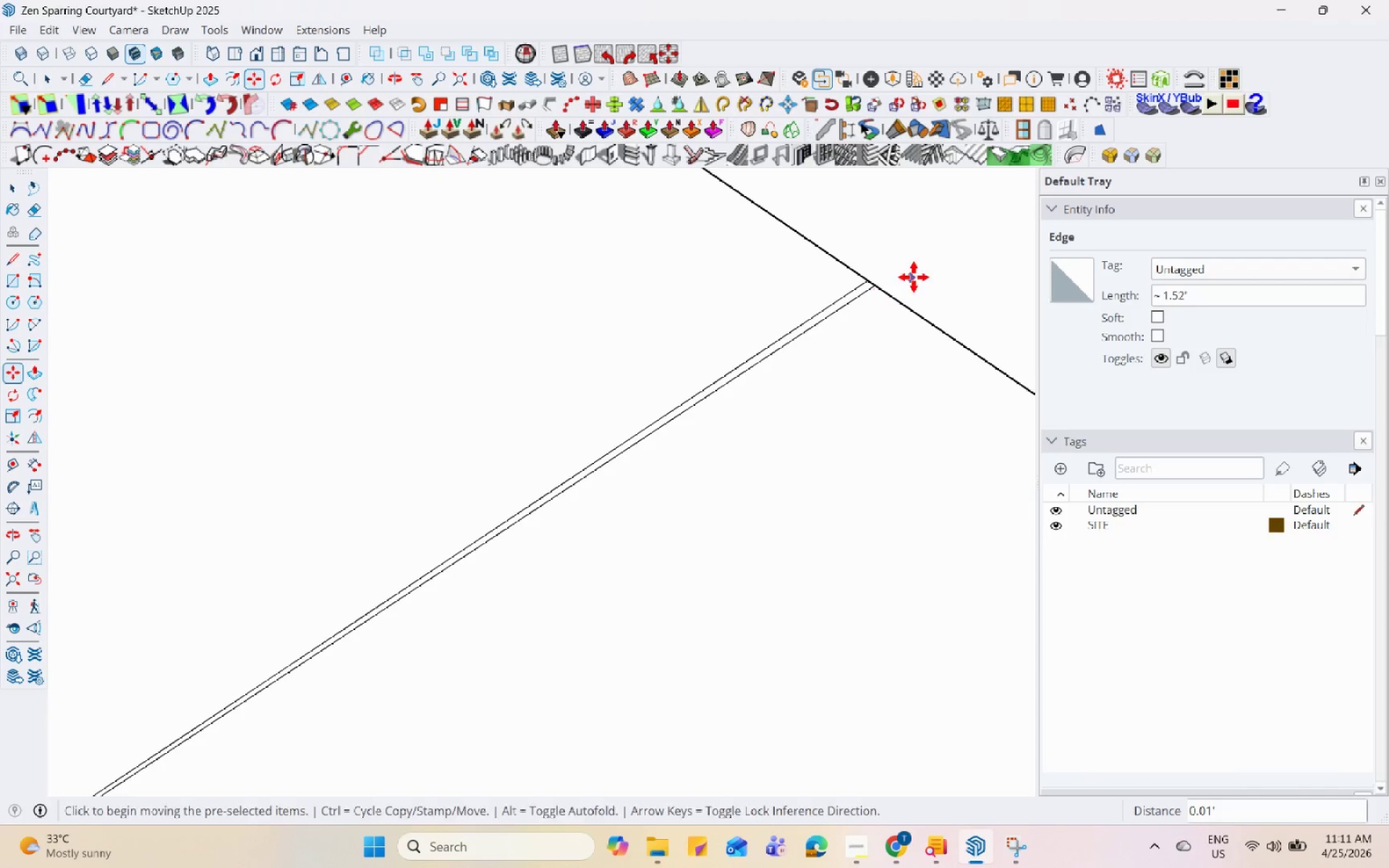 
scroll: coordinate [919, 289], scroll_direction: down, amount: 12.0
 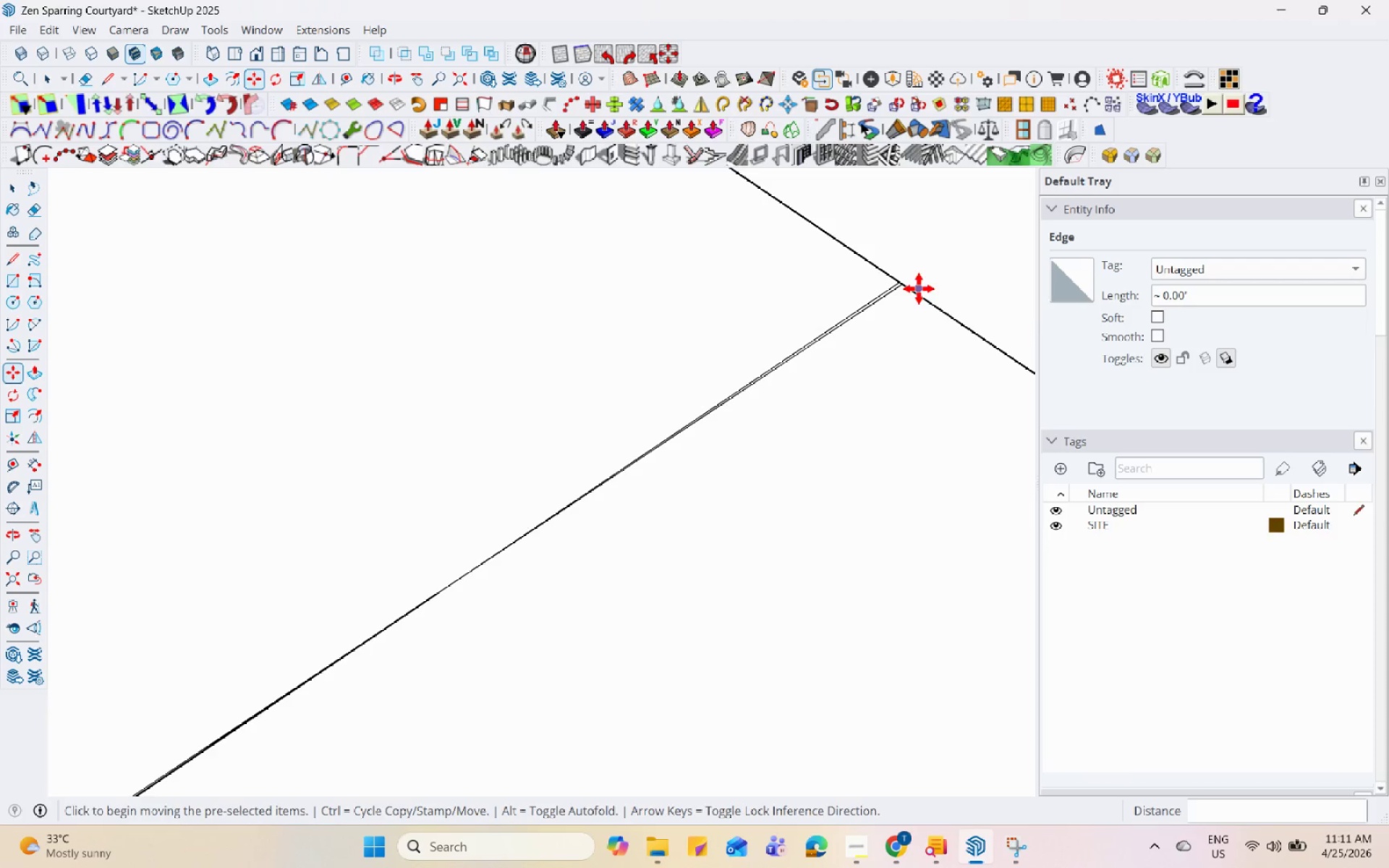 
key(Control+Z)
 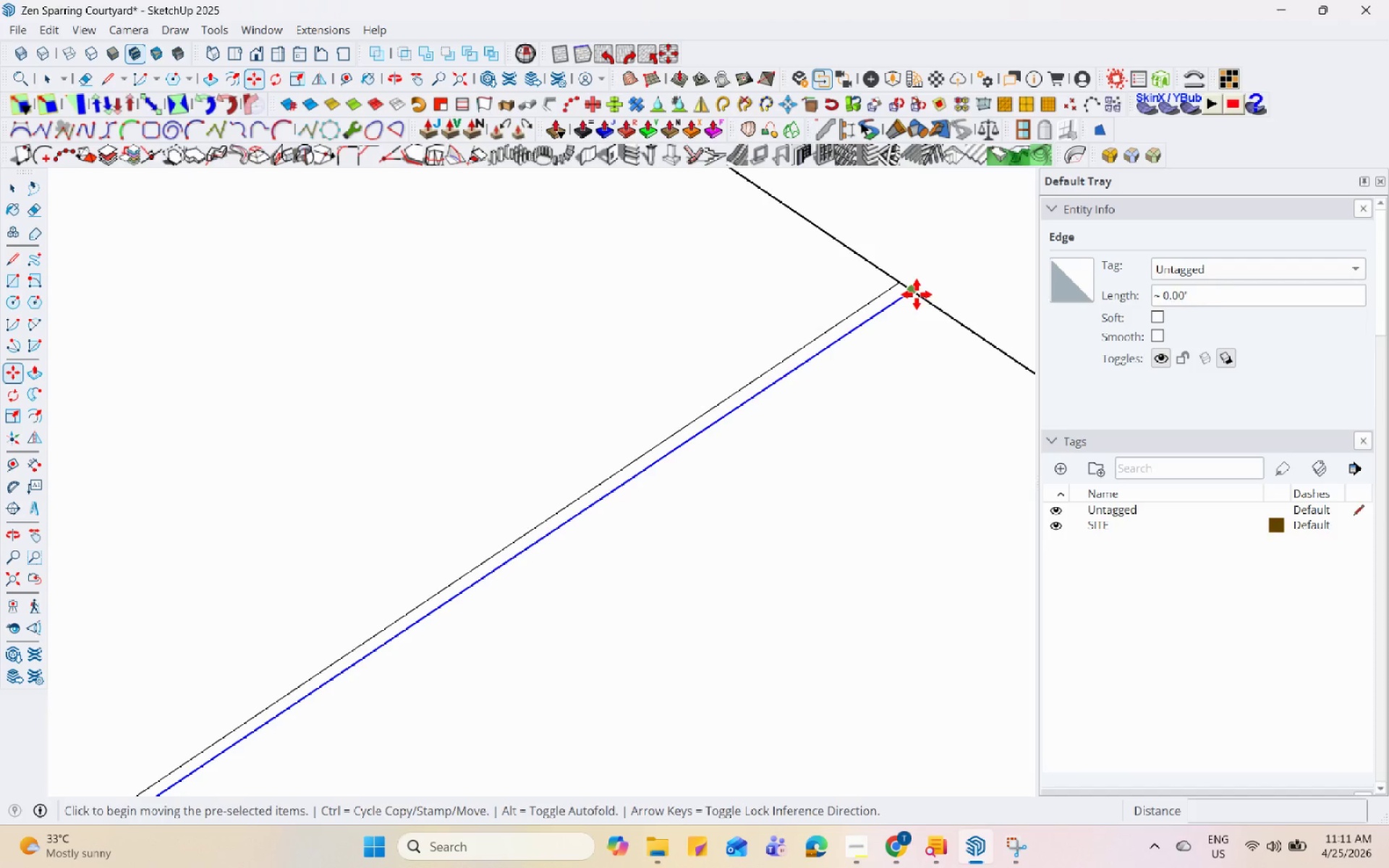 
scroll: coordinate [917, 290], scroll_direction: up, amount: 15.0
 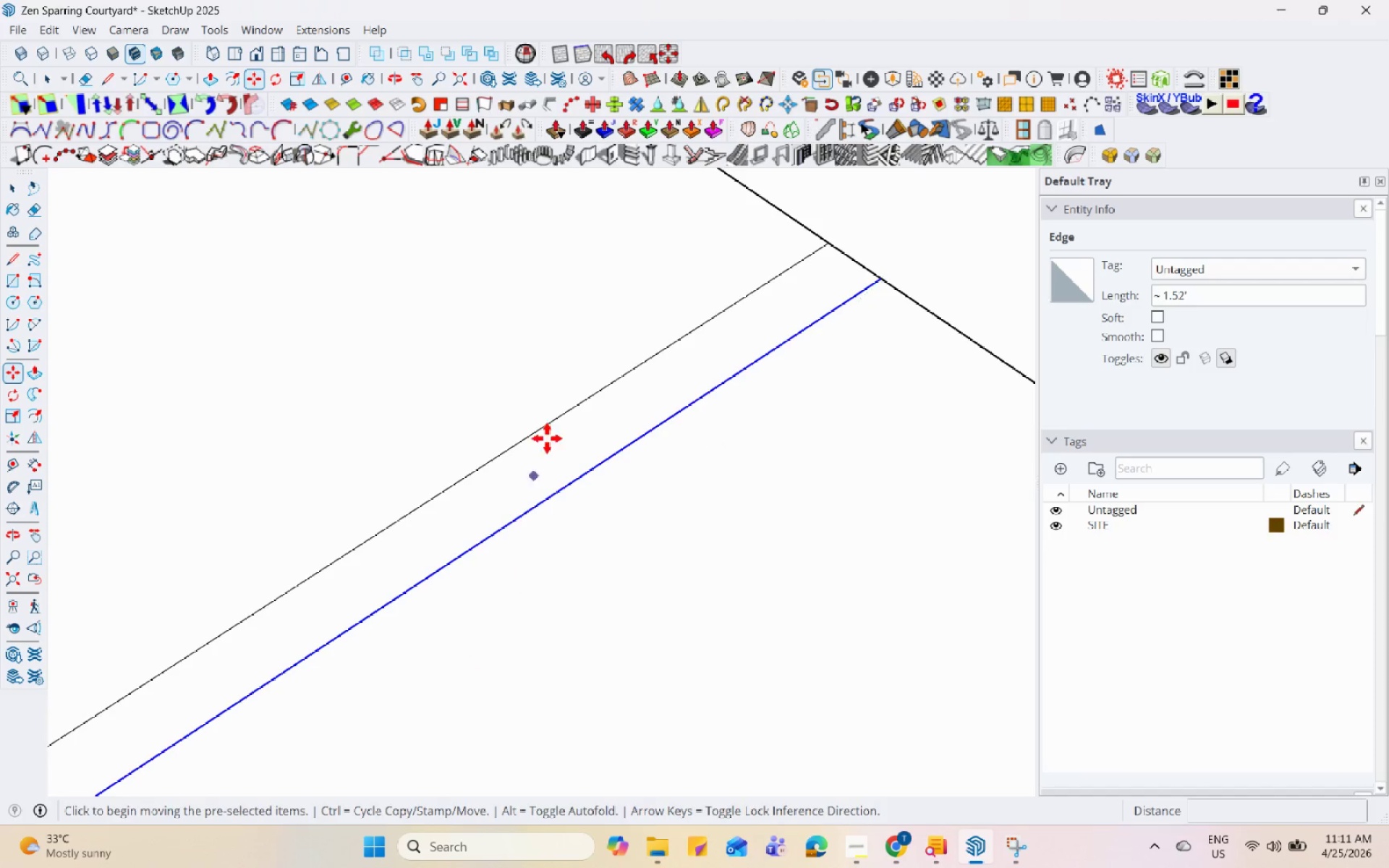 
left_click([883, 281])
 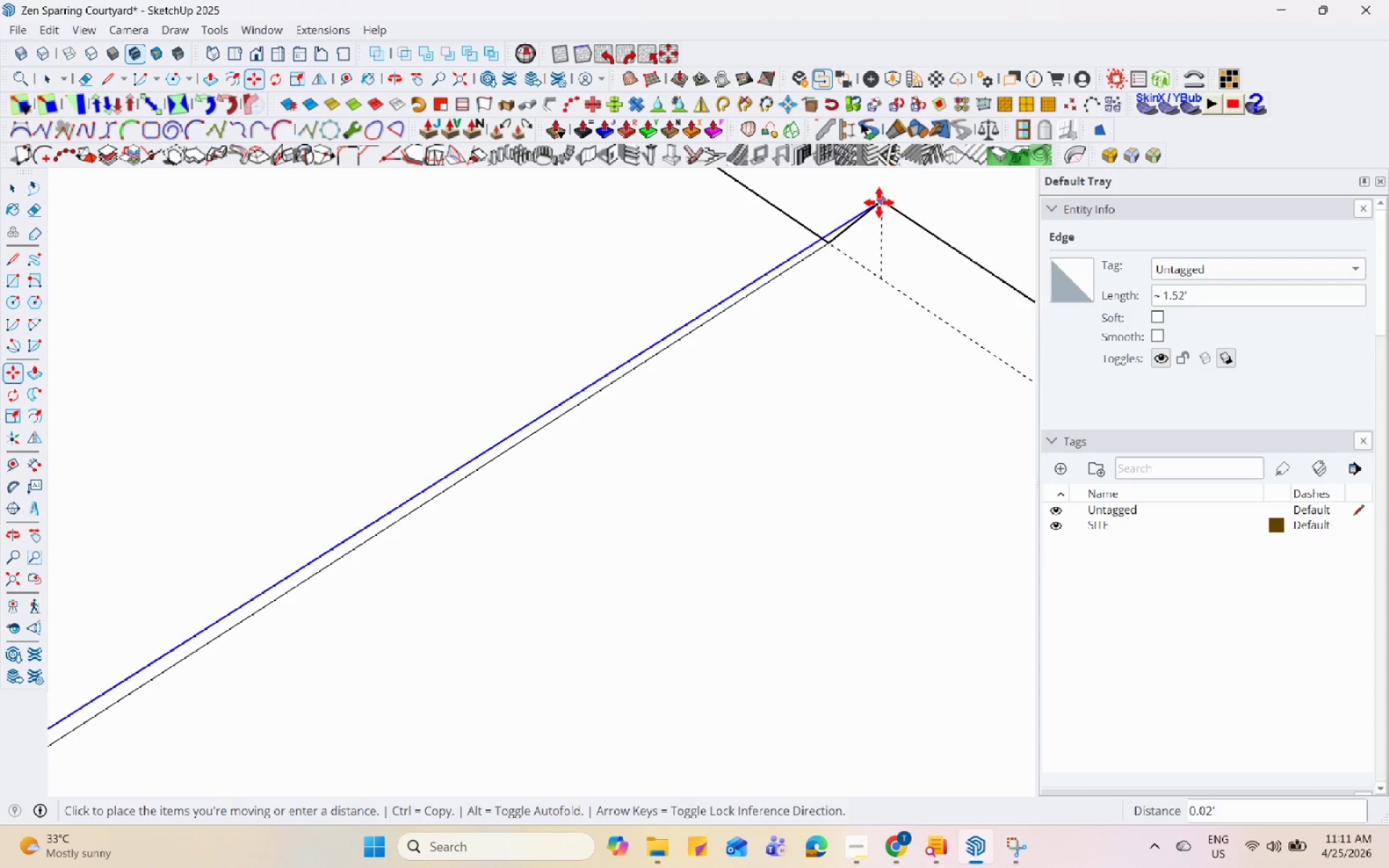 
key(Space)
 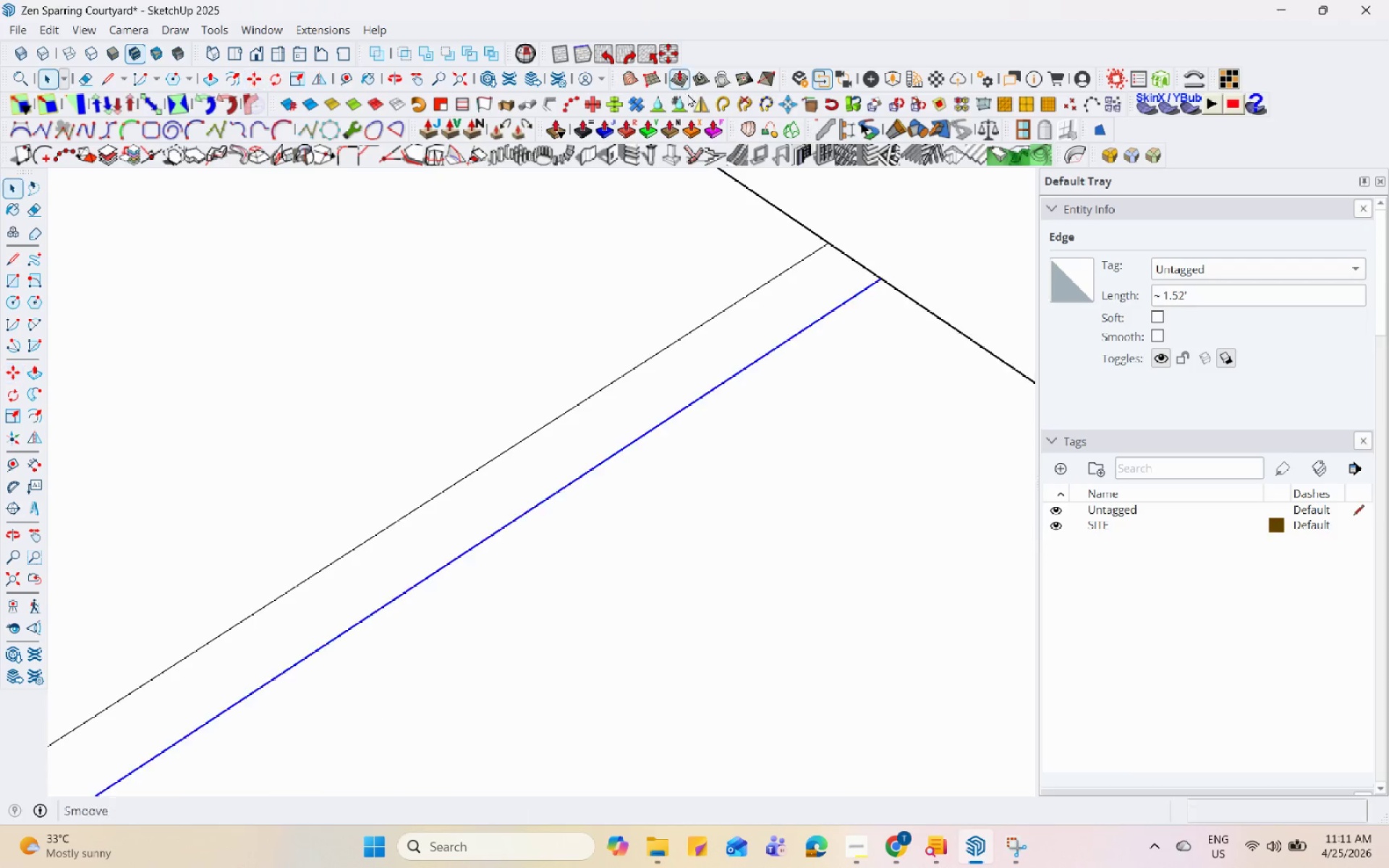 
scroll: coordinate [770, 408], scroll_direction: down, amount: 8.0
 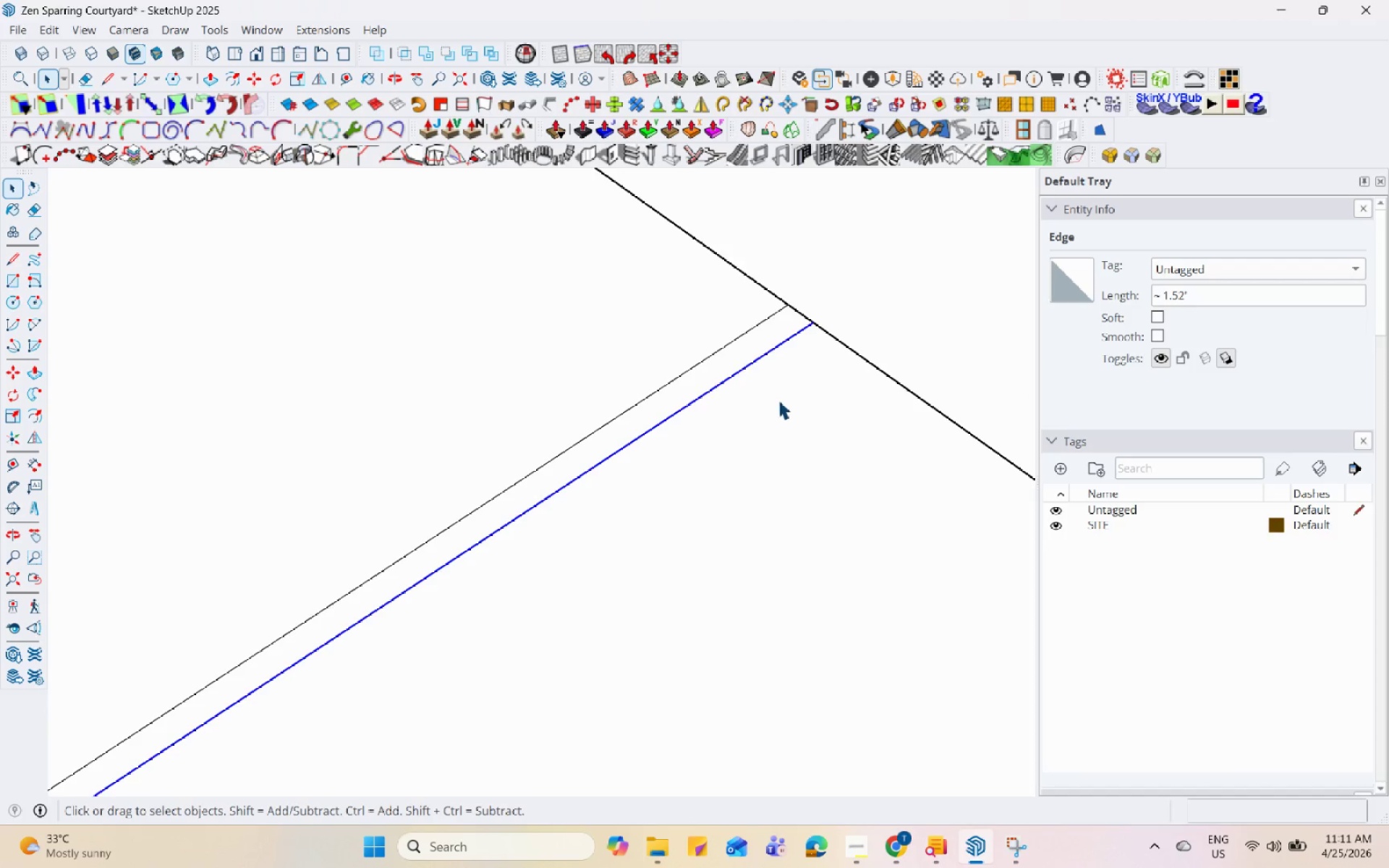 
key(M)
 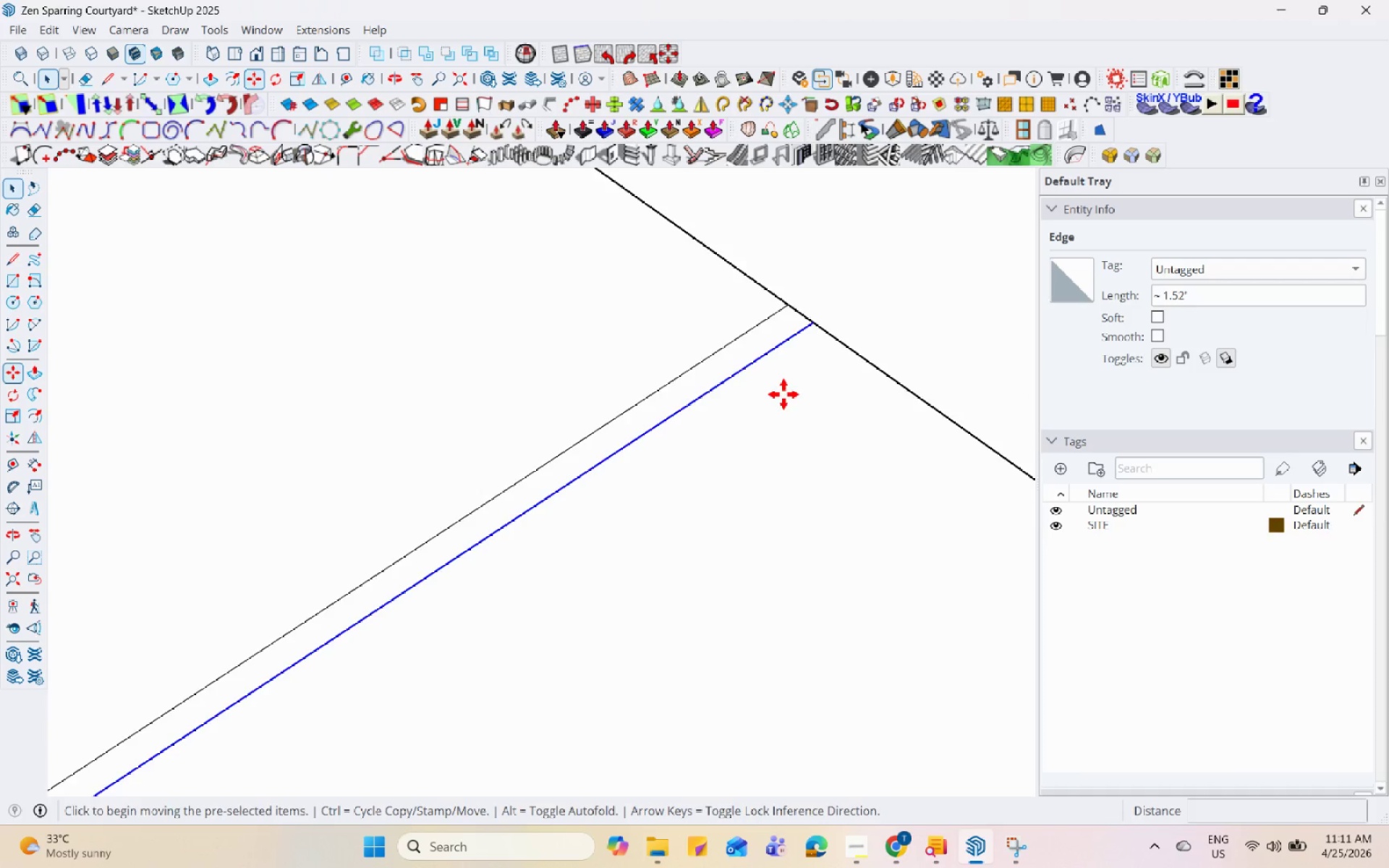 
scroll: coordinate [806, 346], scroll_direction: up, amount: 8.0
 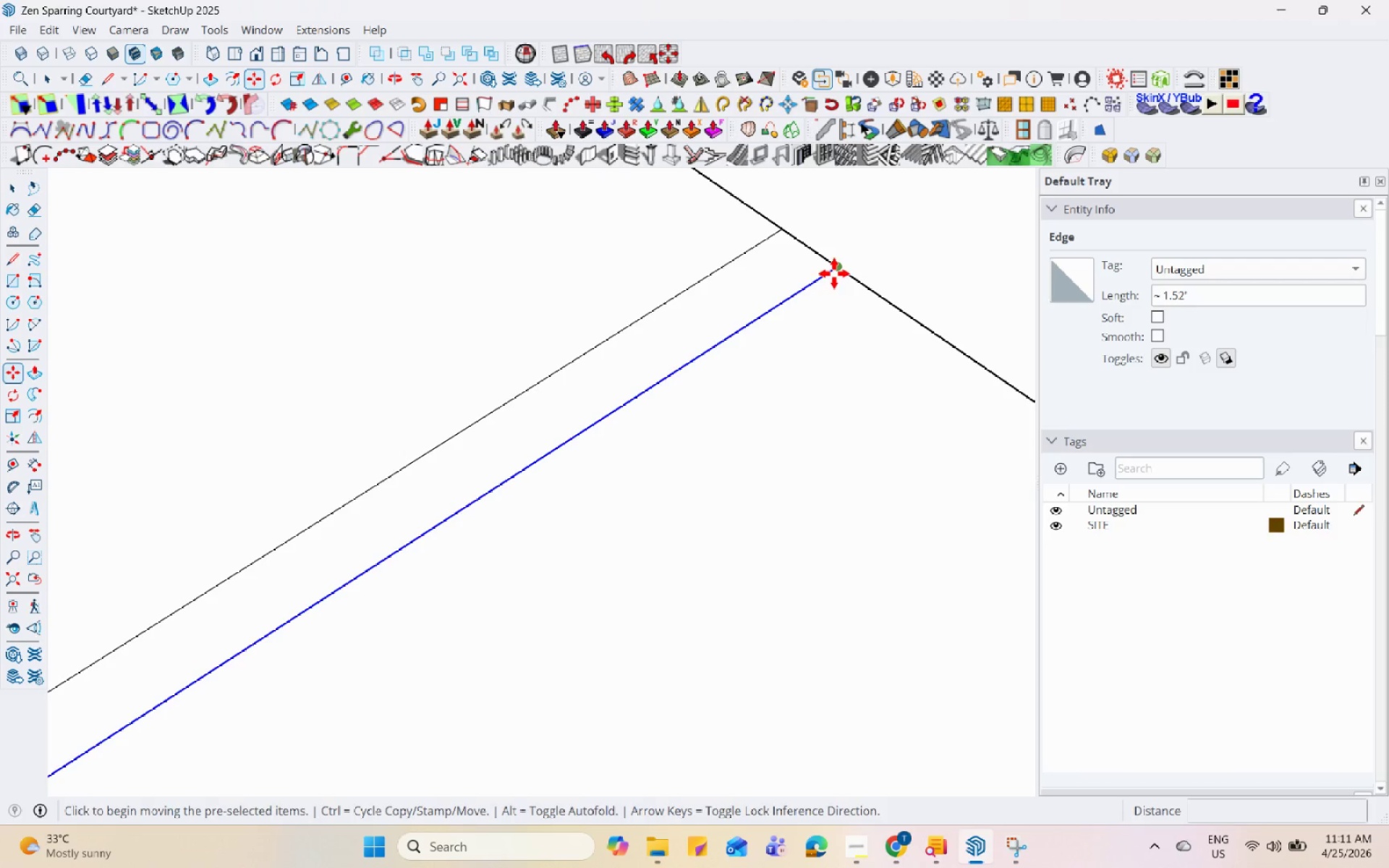 
key(Control+ControlLeft)
 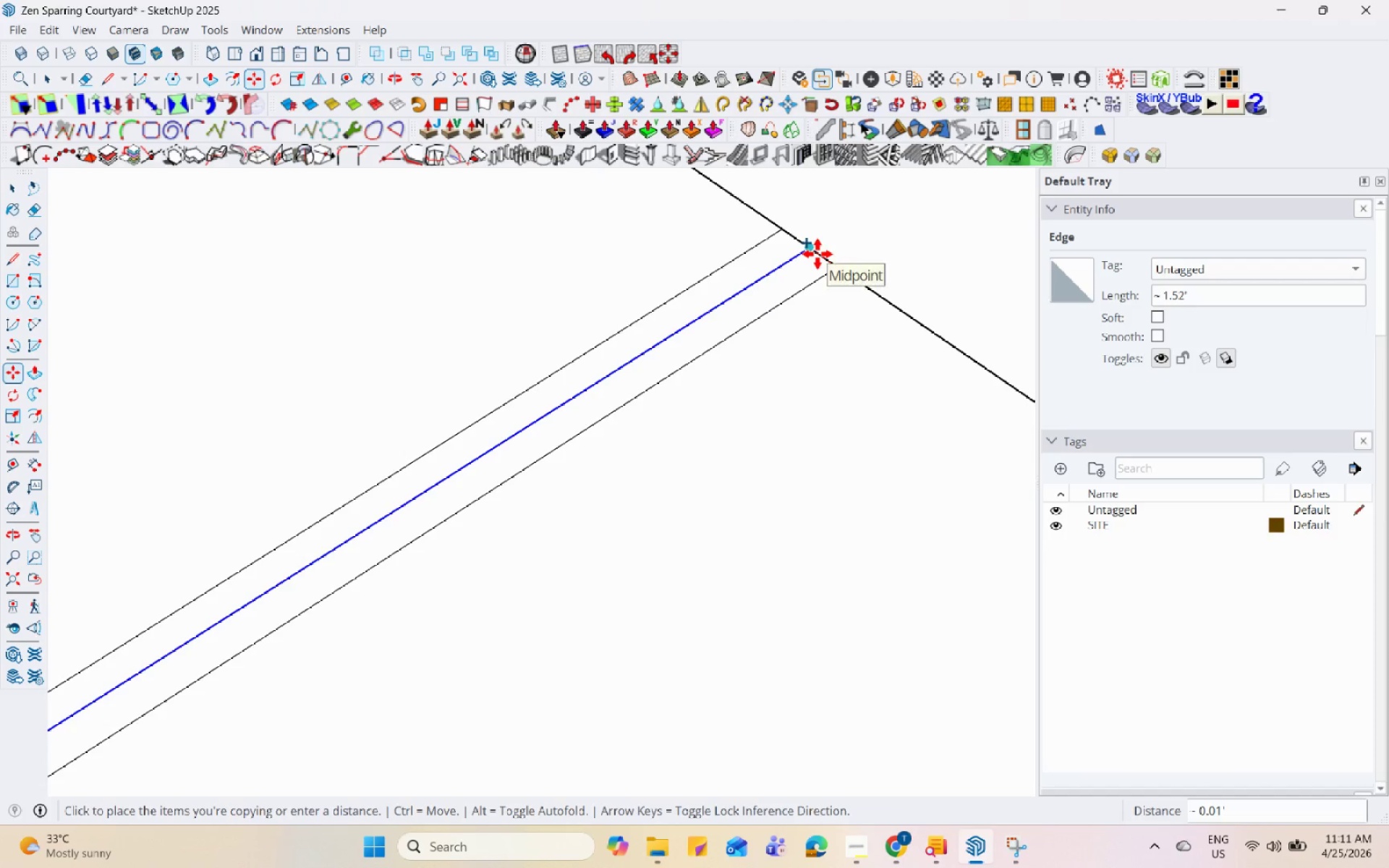 
left_click([817, 254])
 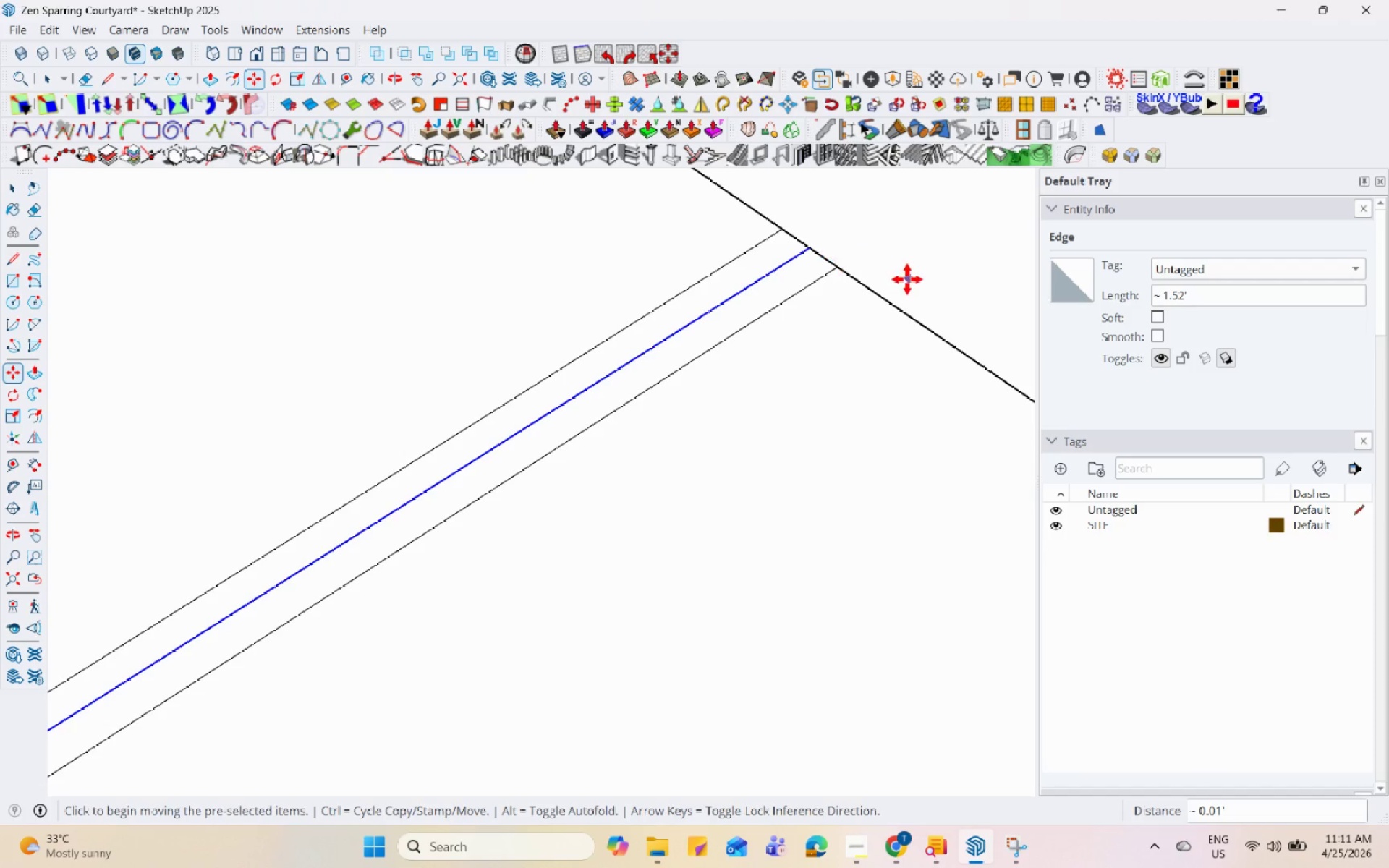 
scroll: coordinate [904, 281], scroll_direction: down, amount: 5.0
 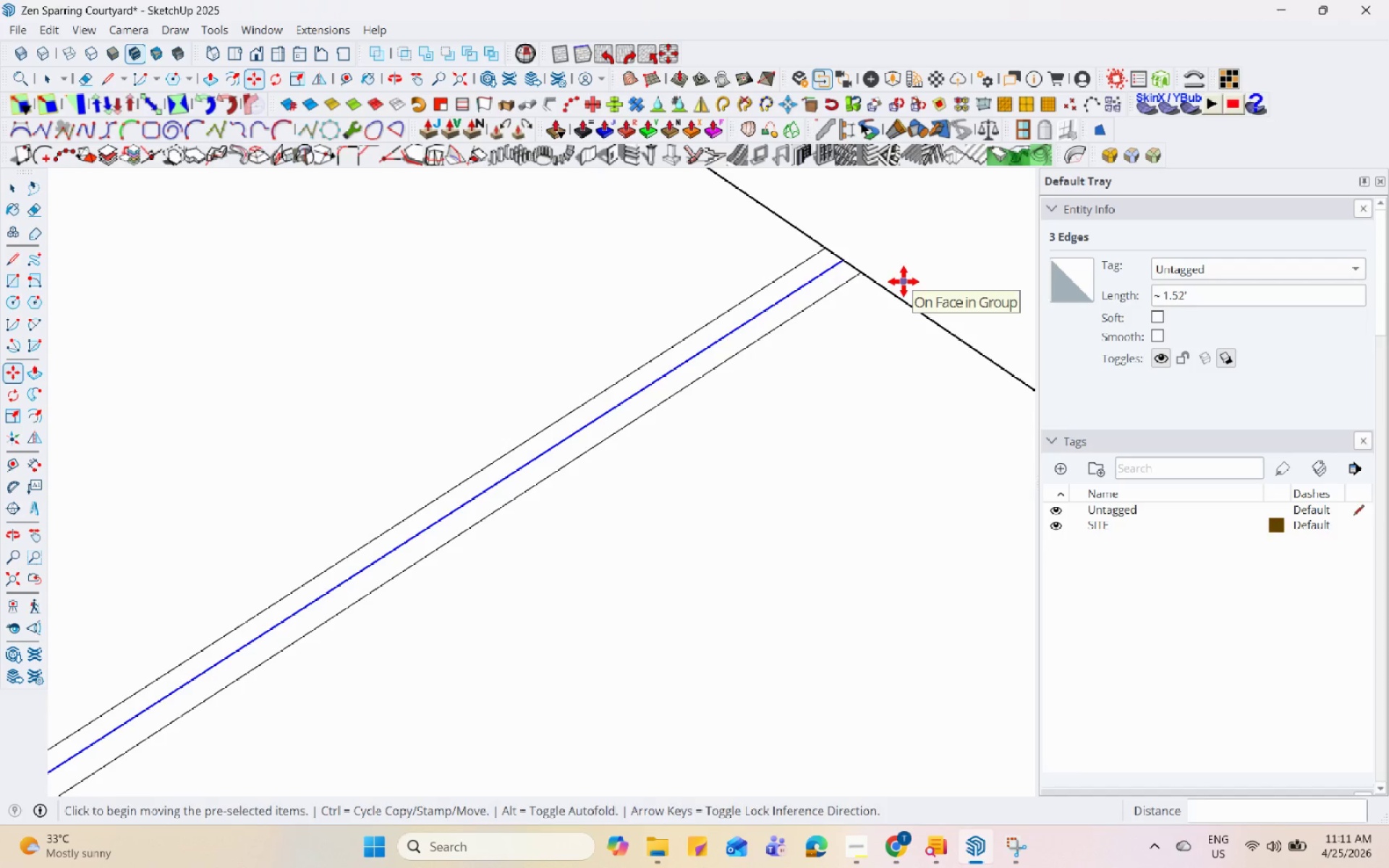 
key(Space)
 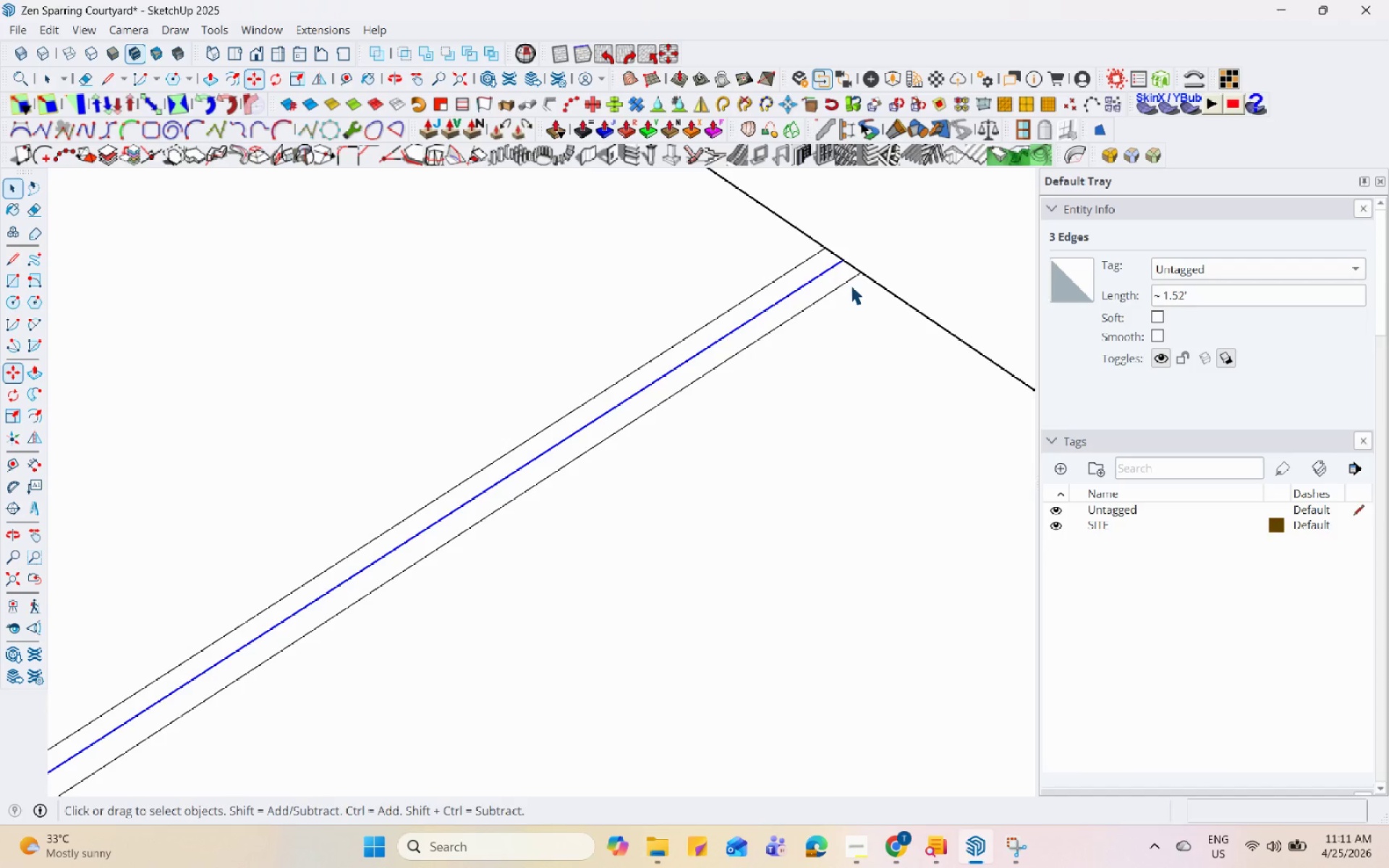 
left_click([849, 284])
 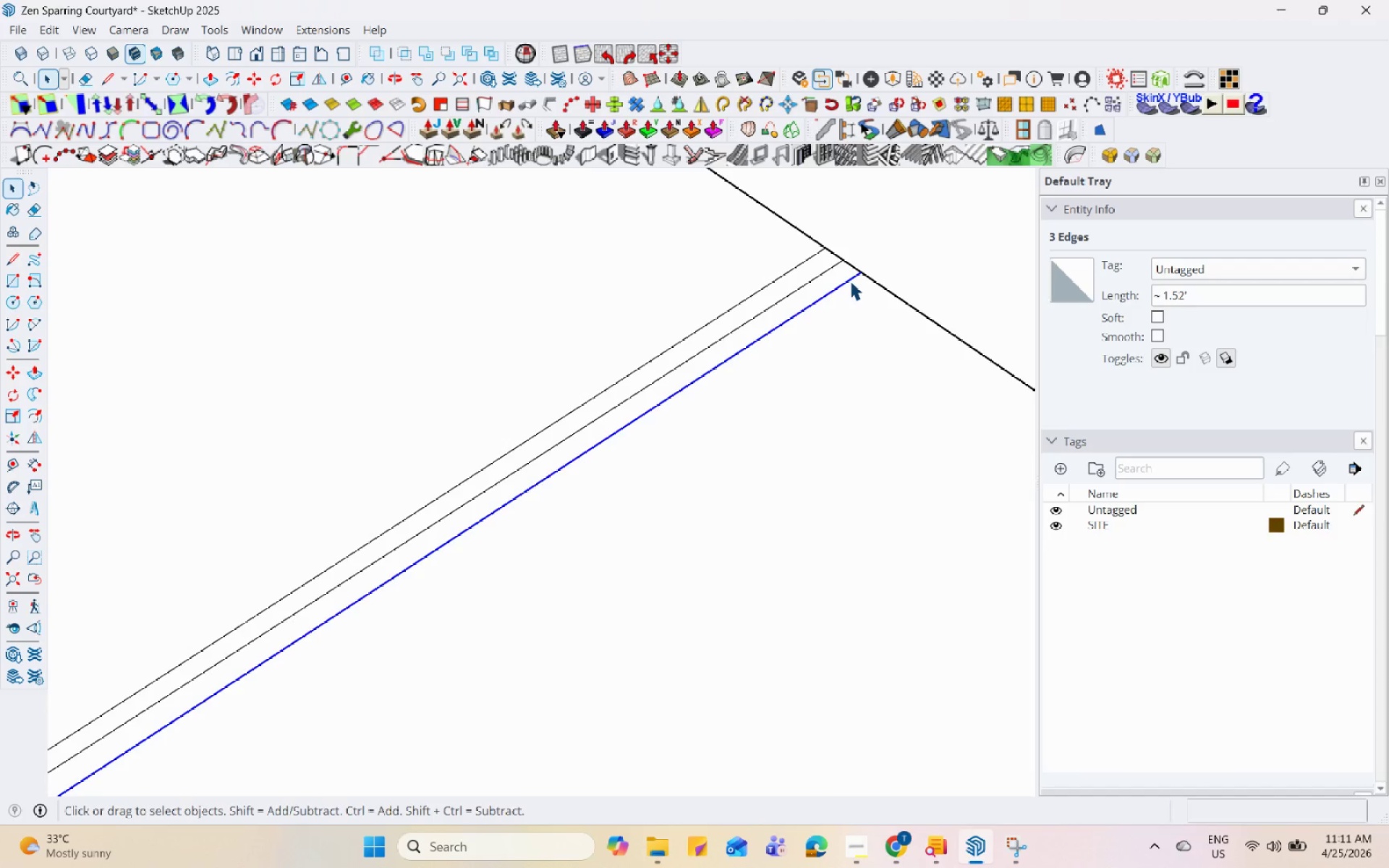 
right_click([850, 281])
 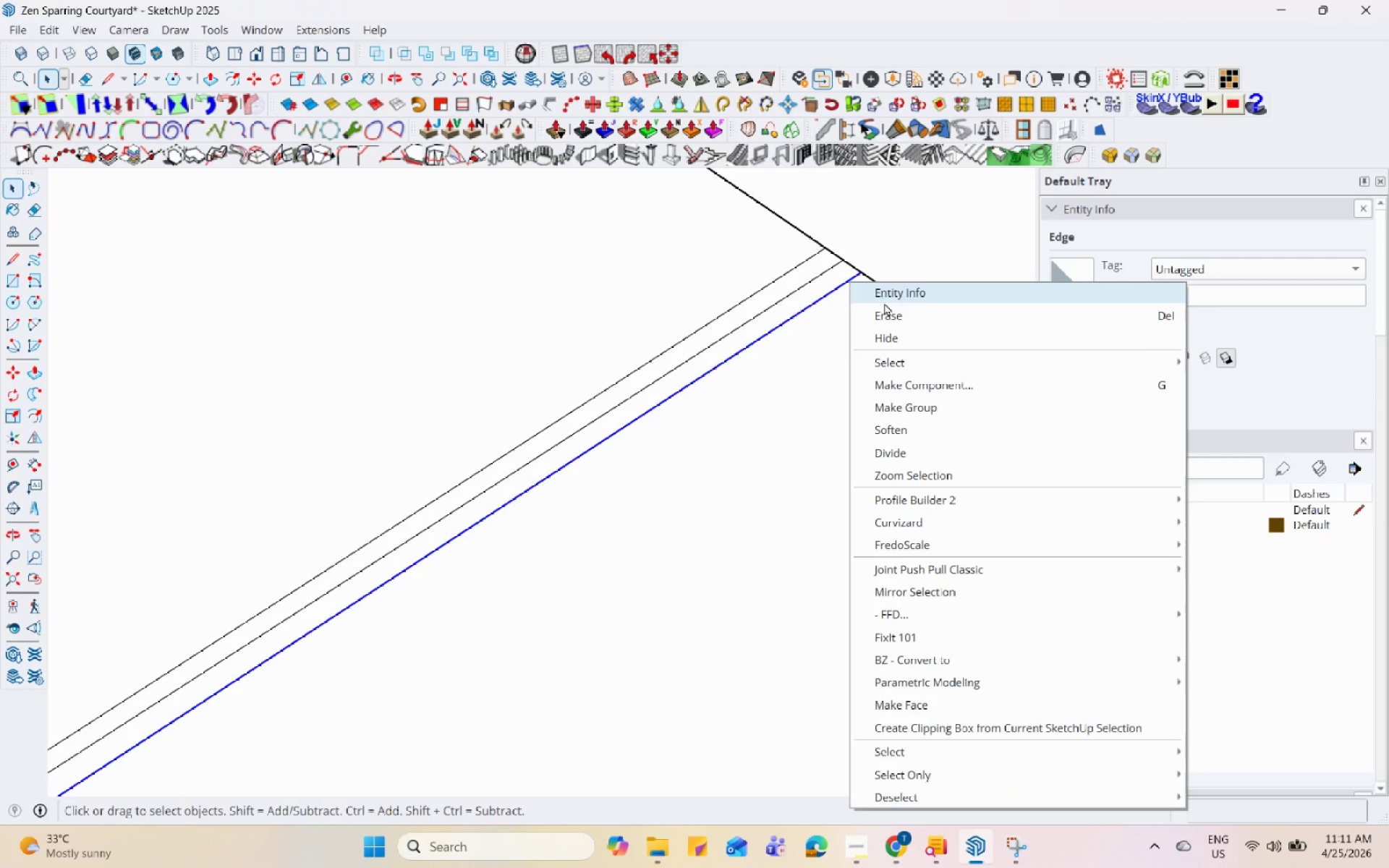 
left_click([884, 310])
 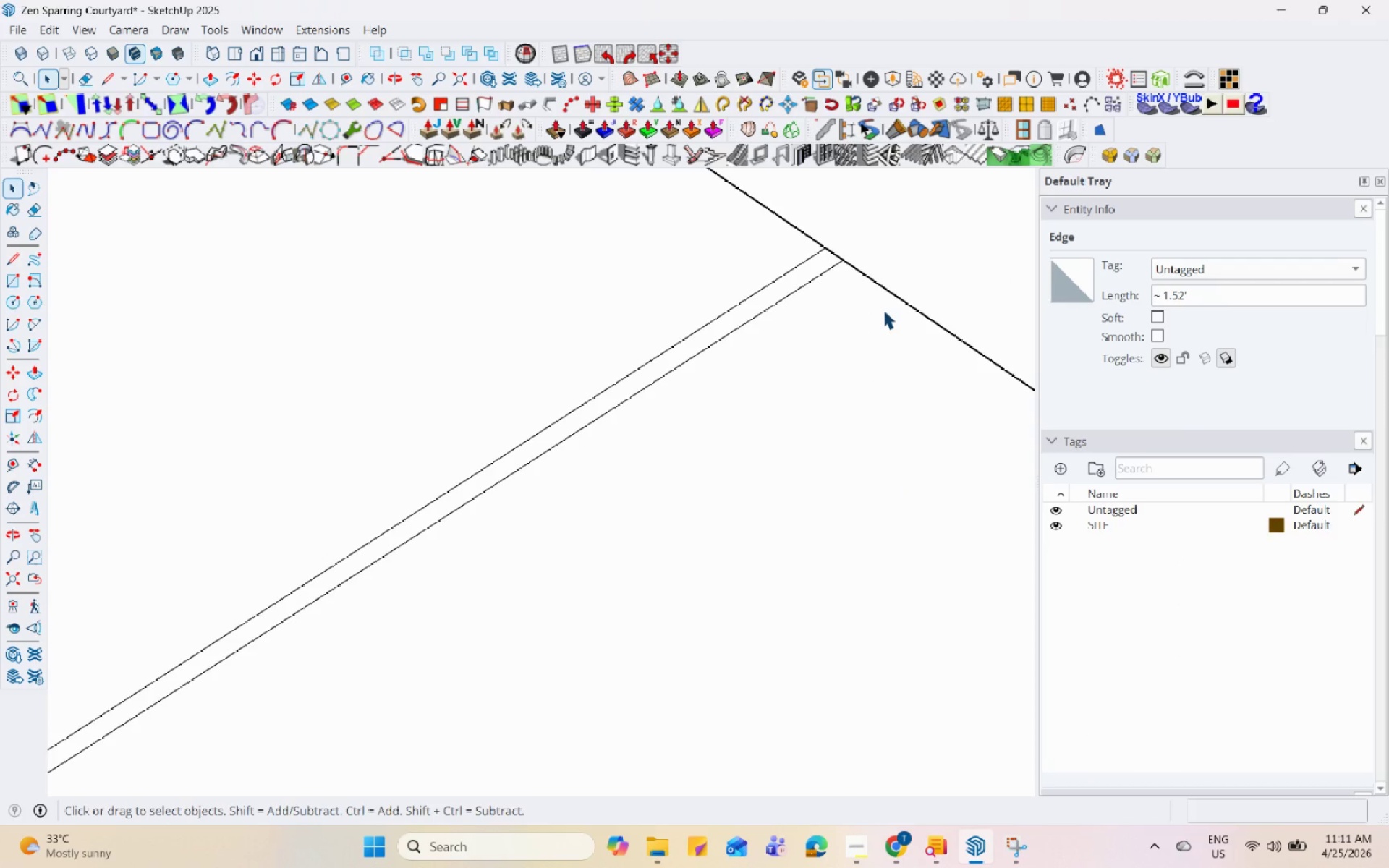 
key(Control+Z)
 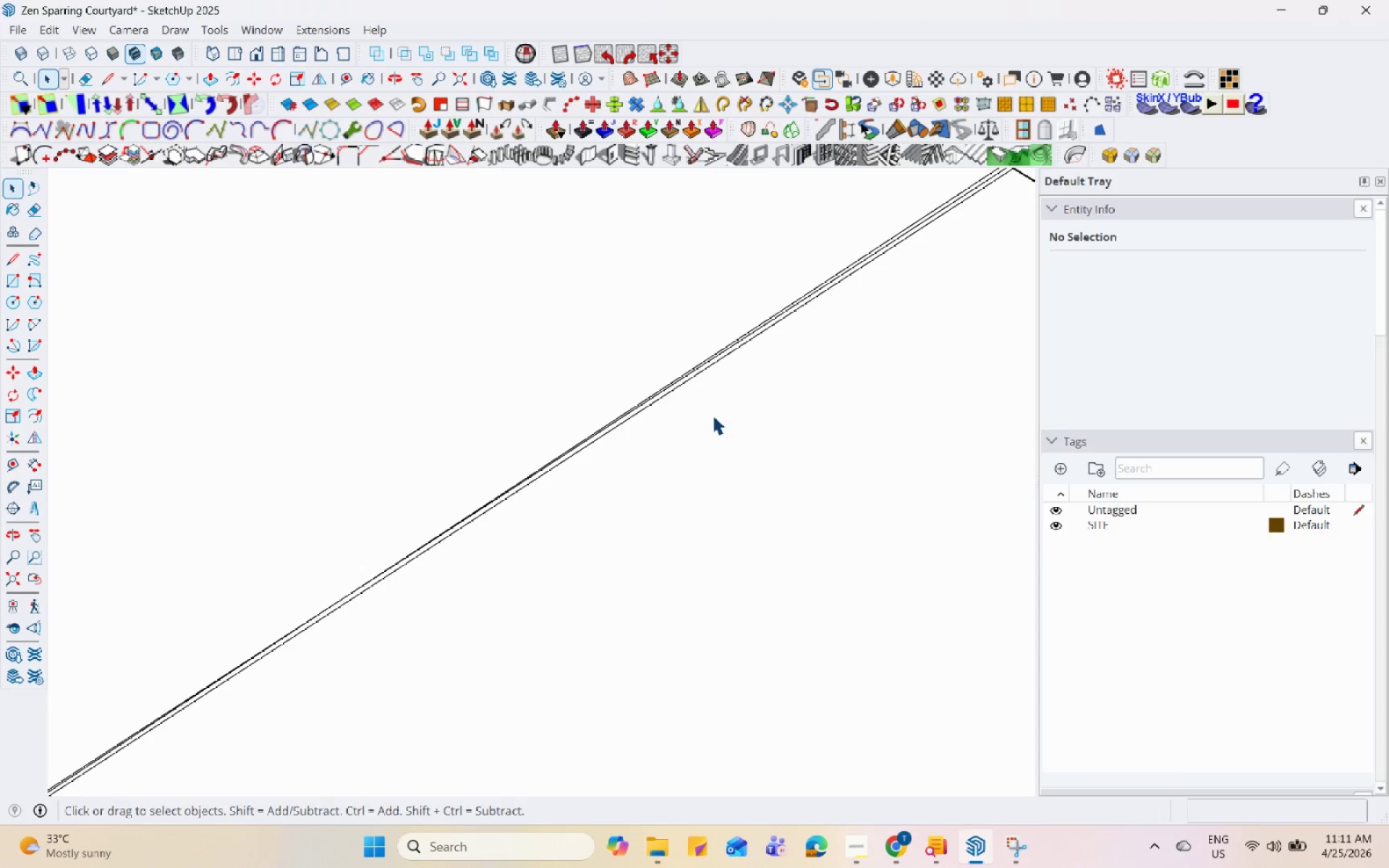 
scroll: coordinate [713, 422], scroll_direction: down, amount: 19.0
 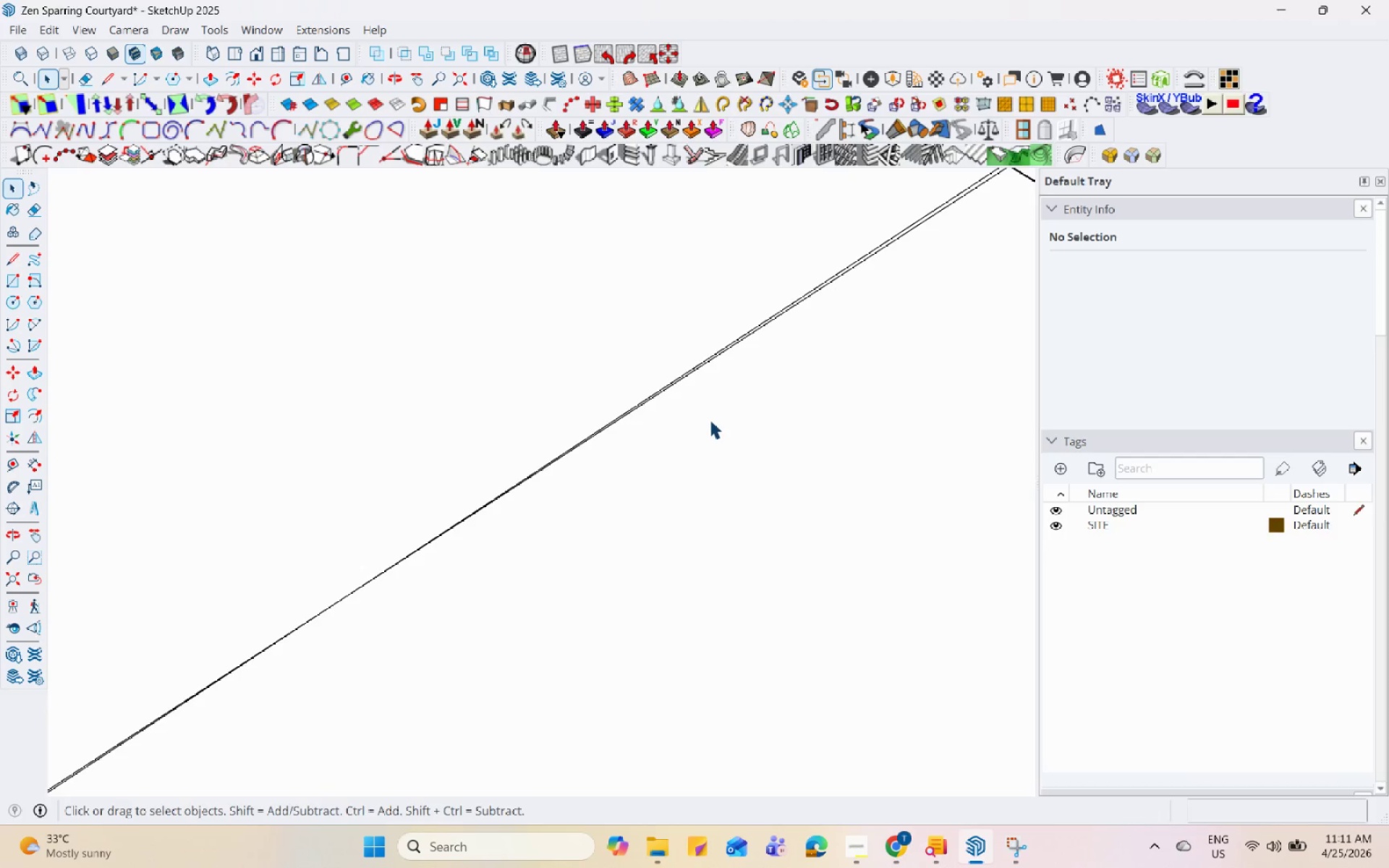 
key(Control+Z)
 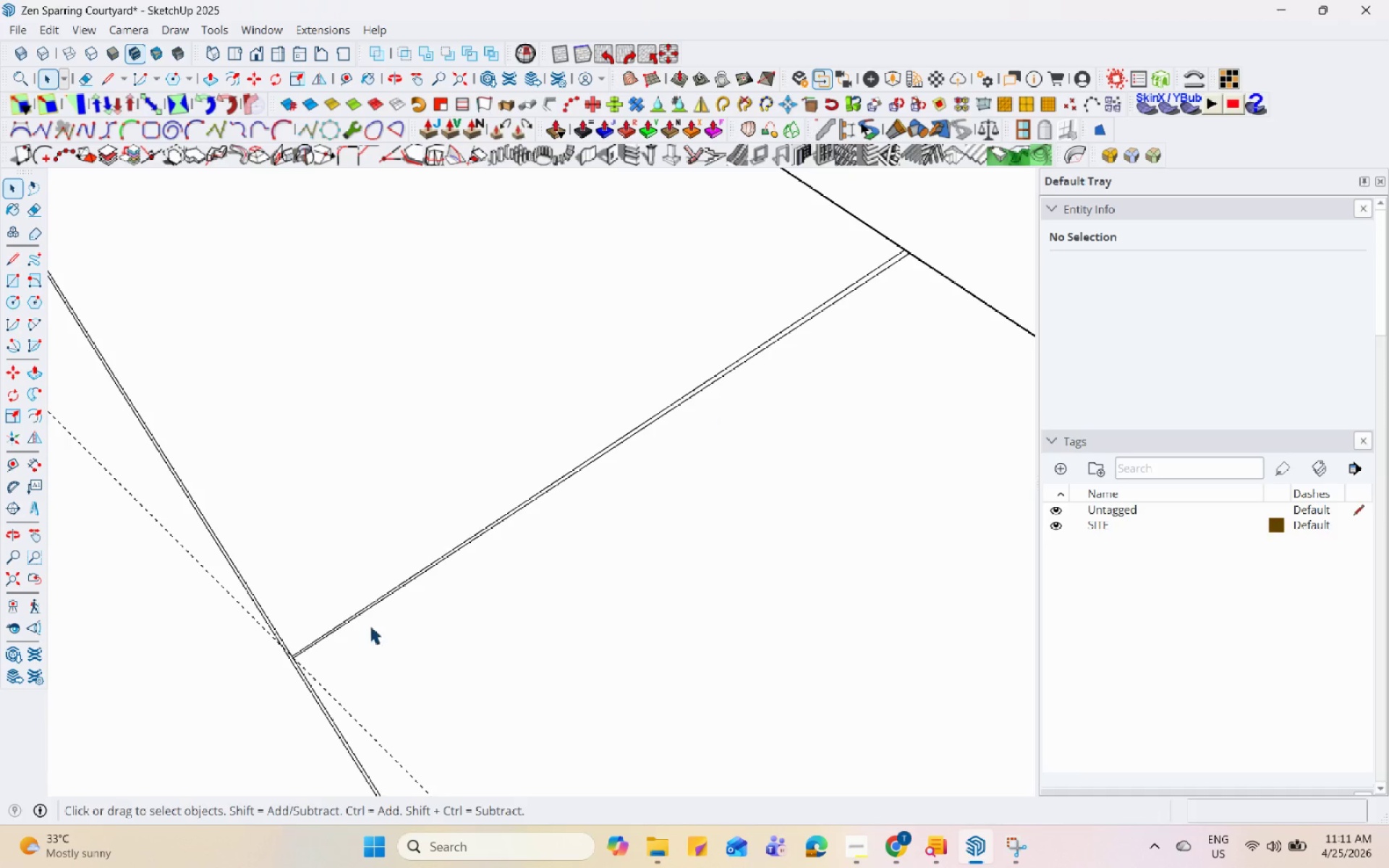 
scroll: coordinate [715, 412], scroll_direction: down, amount: 5.0
 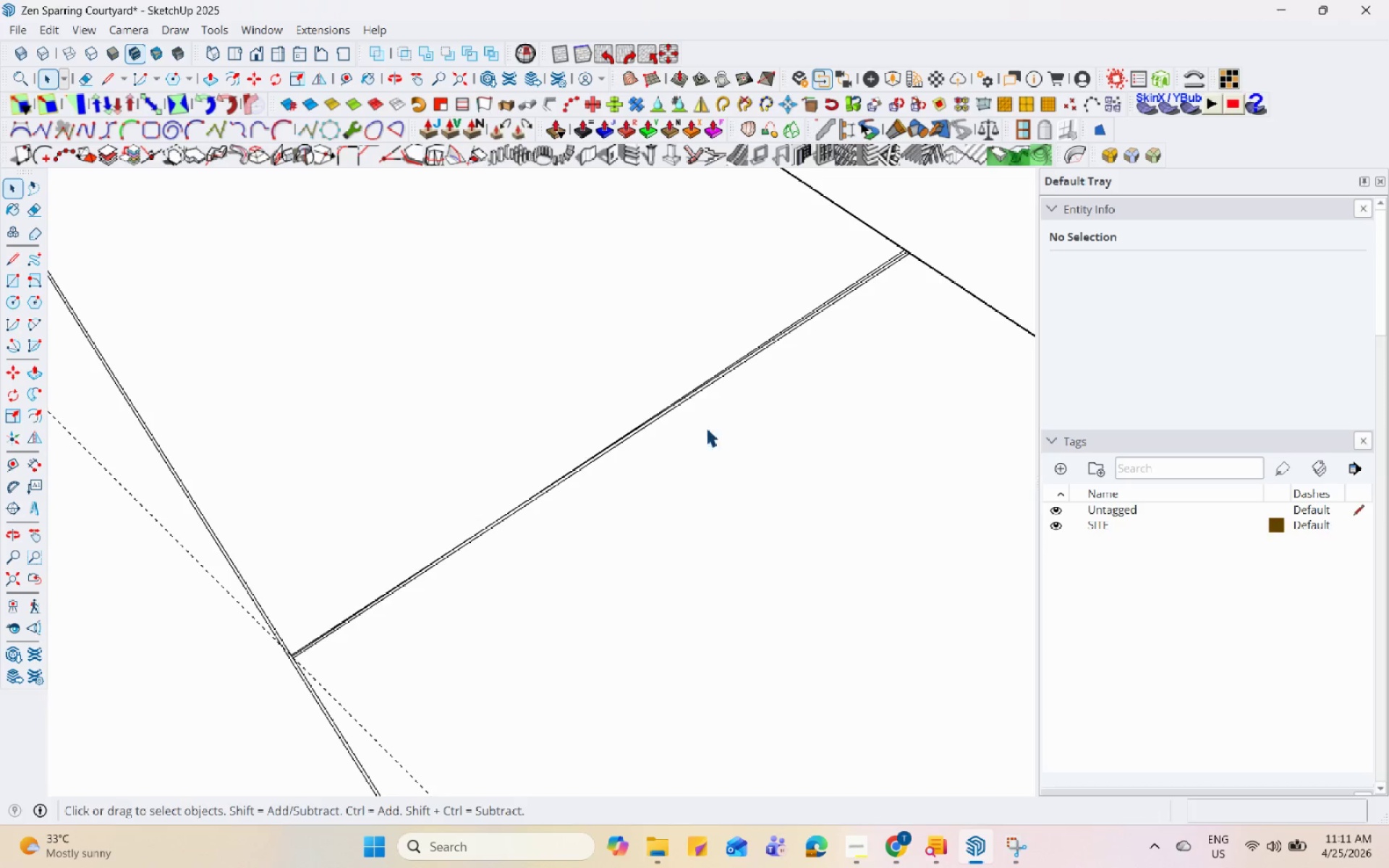 
scroll: coordinate [314, 642], scroll_direction: none, amount: 0.0
 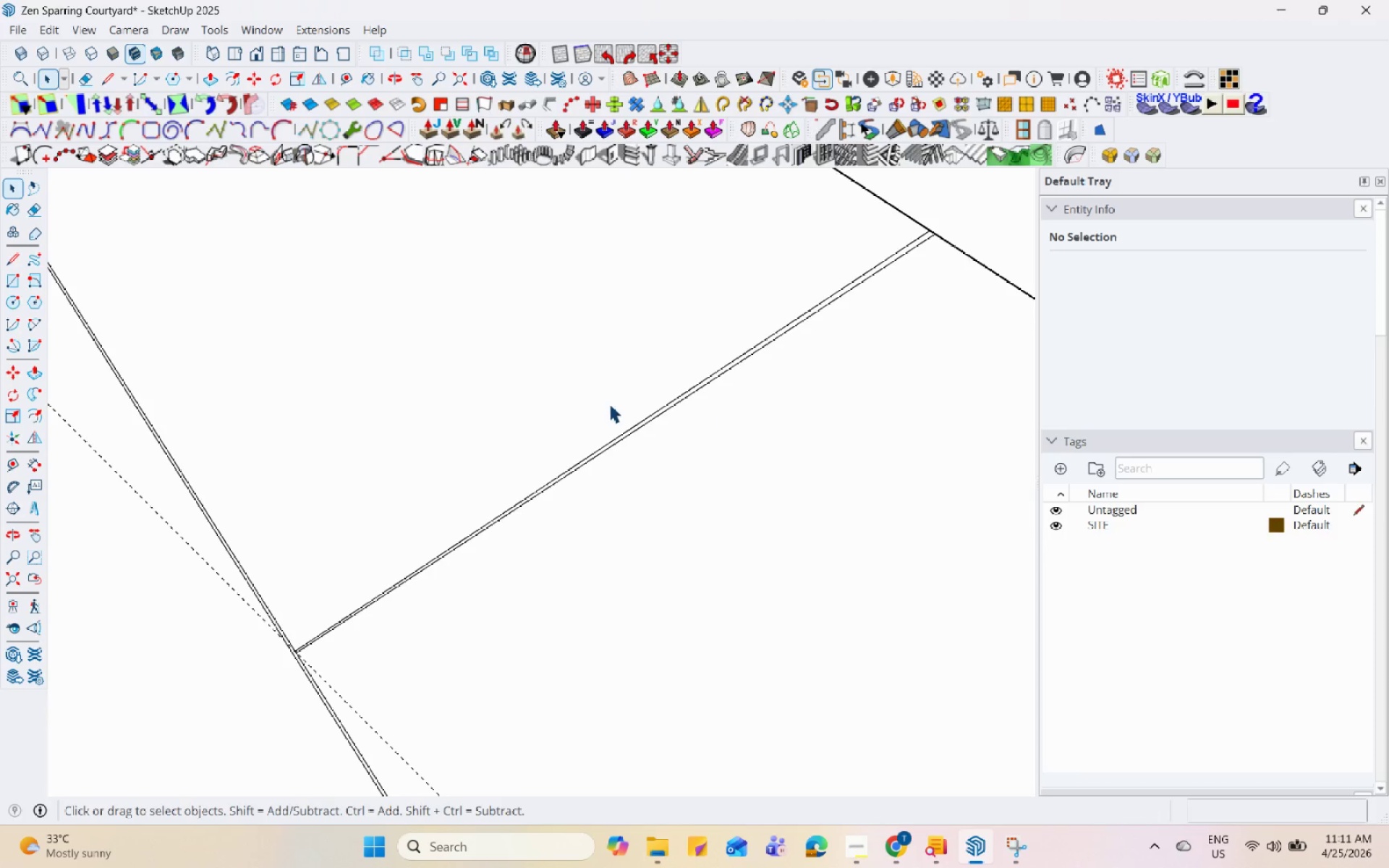 
key(Control+Z)
 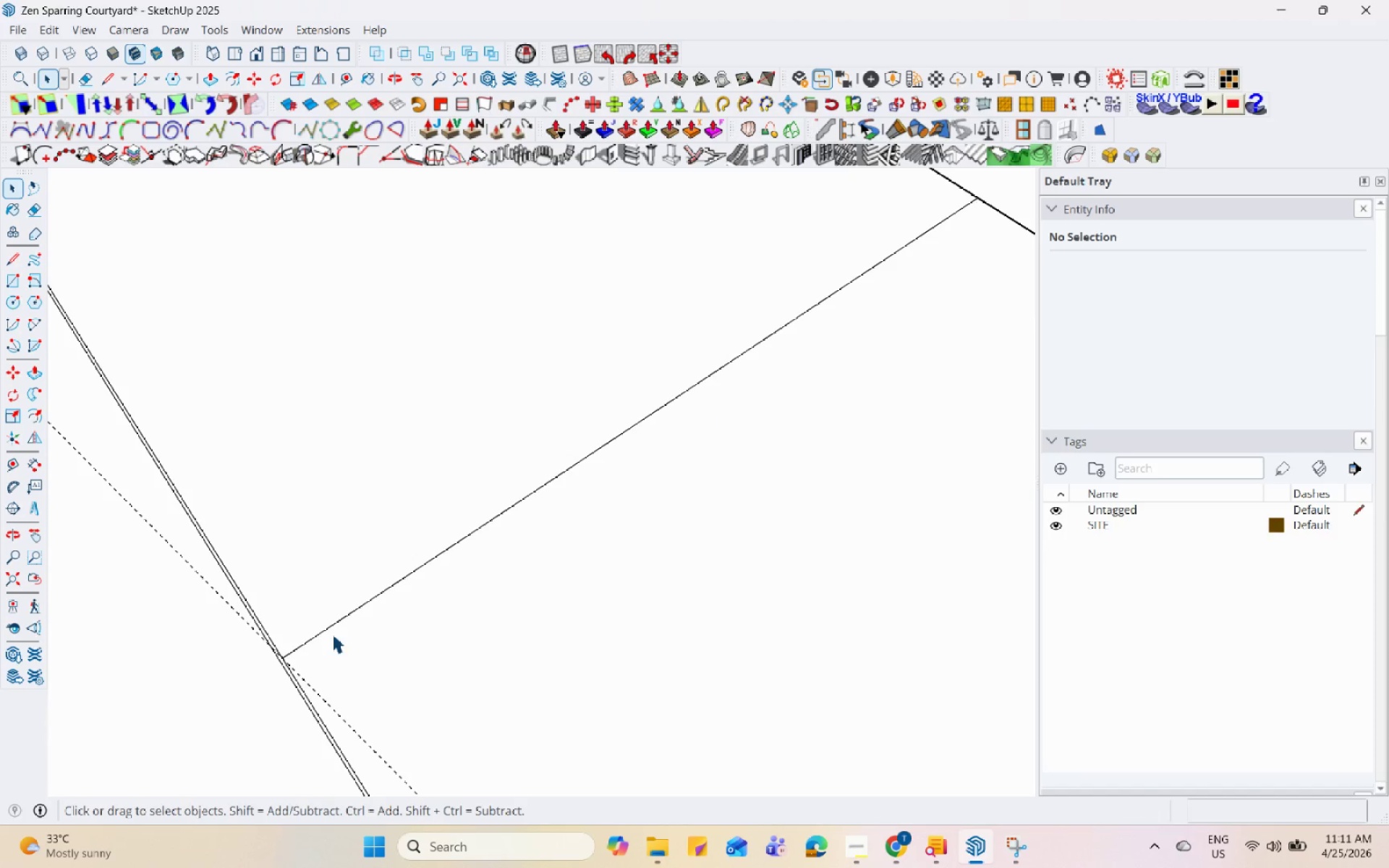 
scroll: coordinate [407, 588], scroll_direction: up, amount: 1.0
 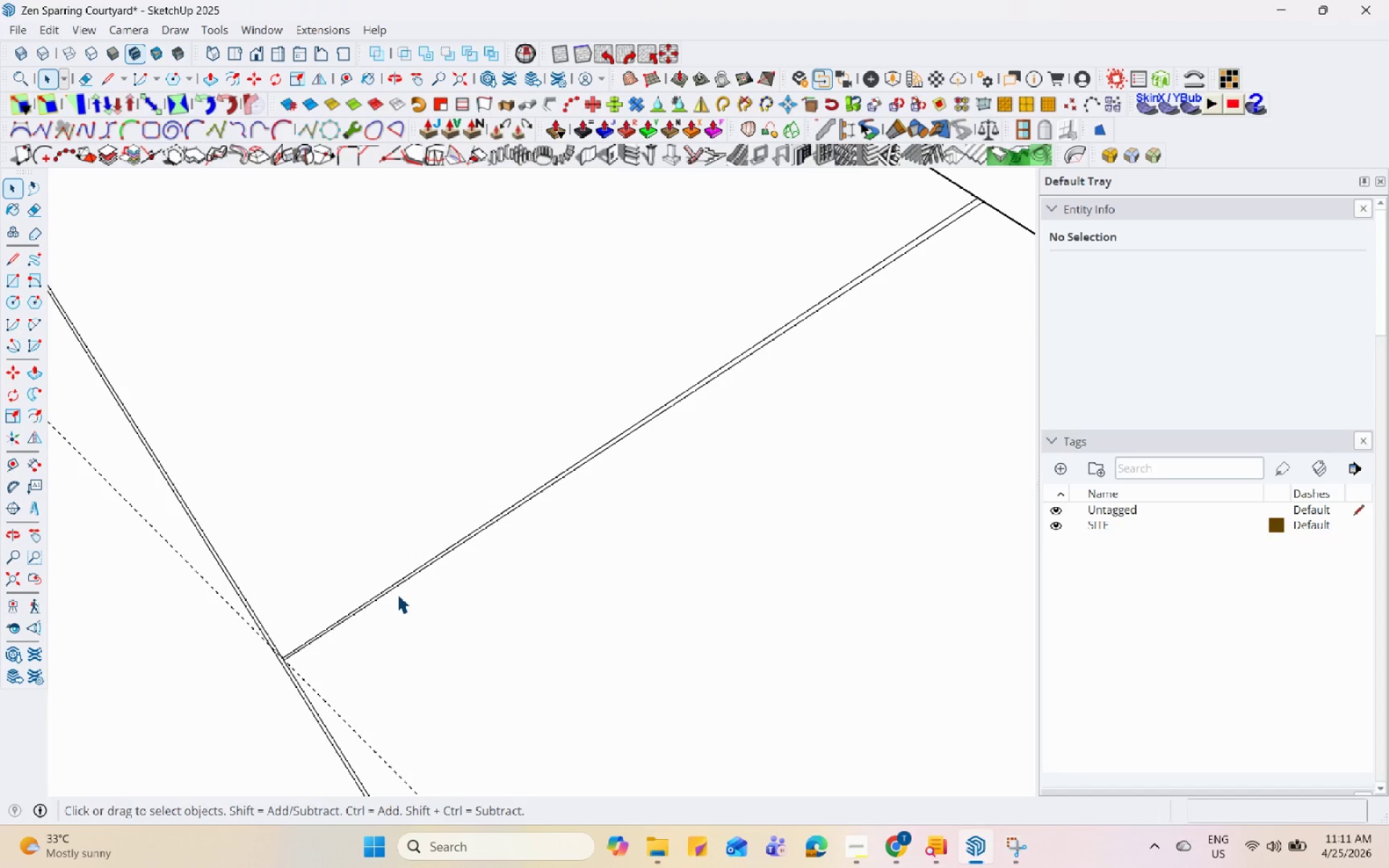 
key(L)
 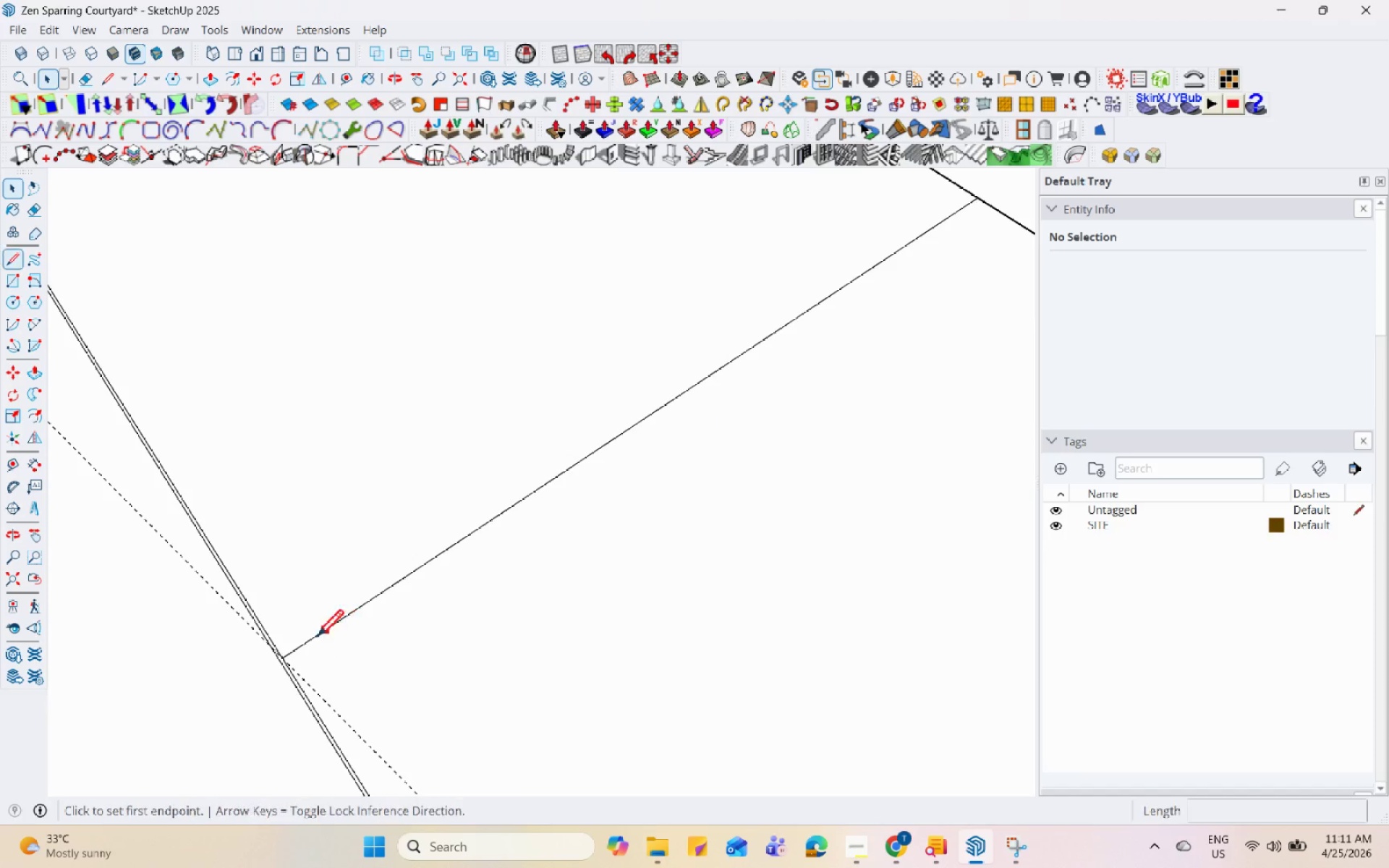 
key(Space)
 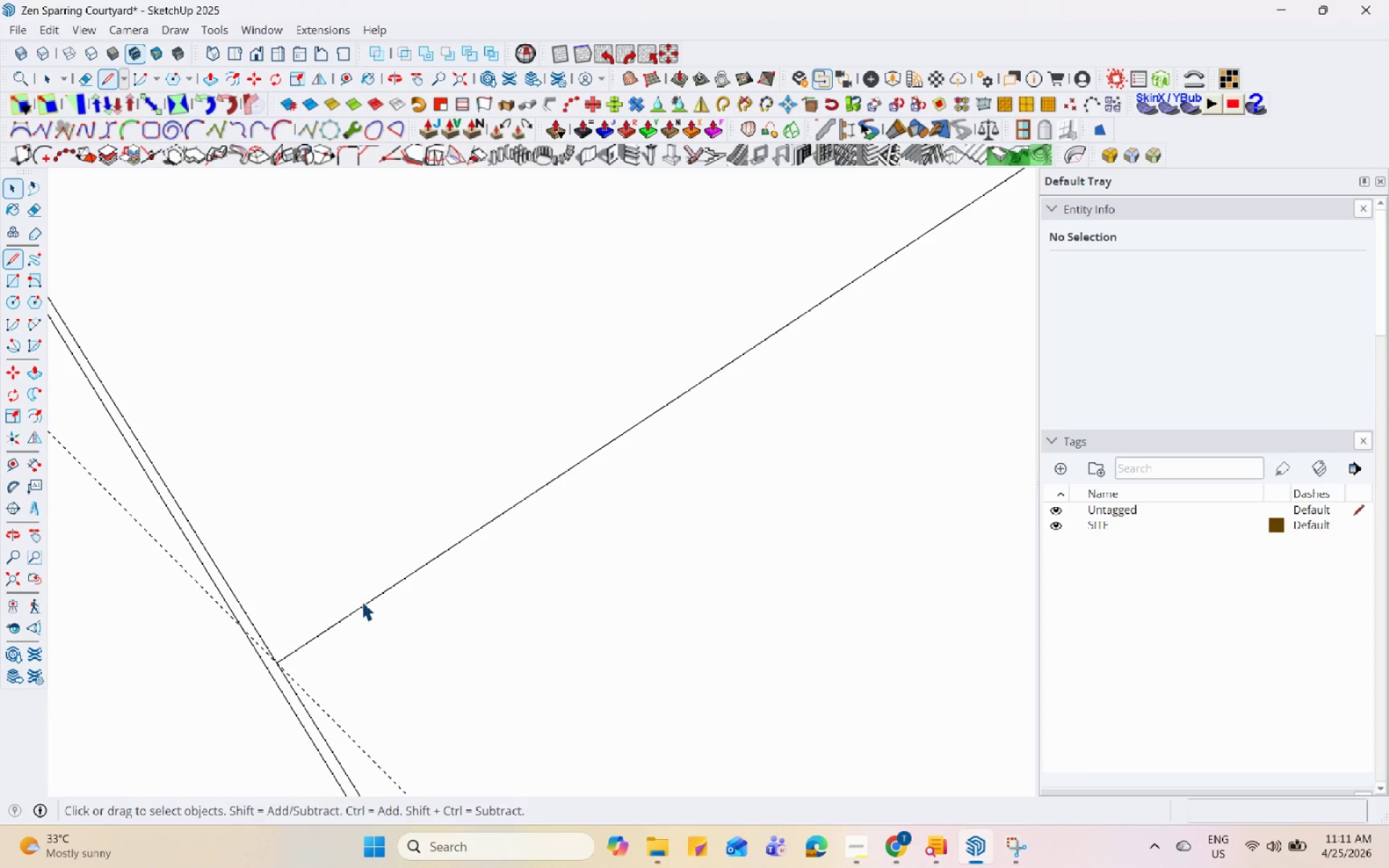 
left_click([362, 601])
 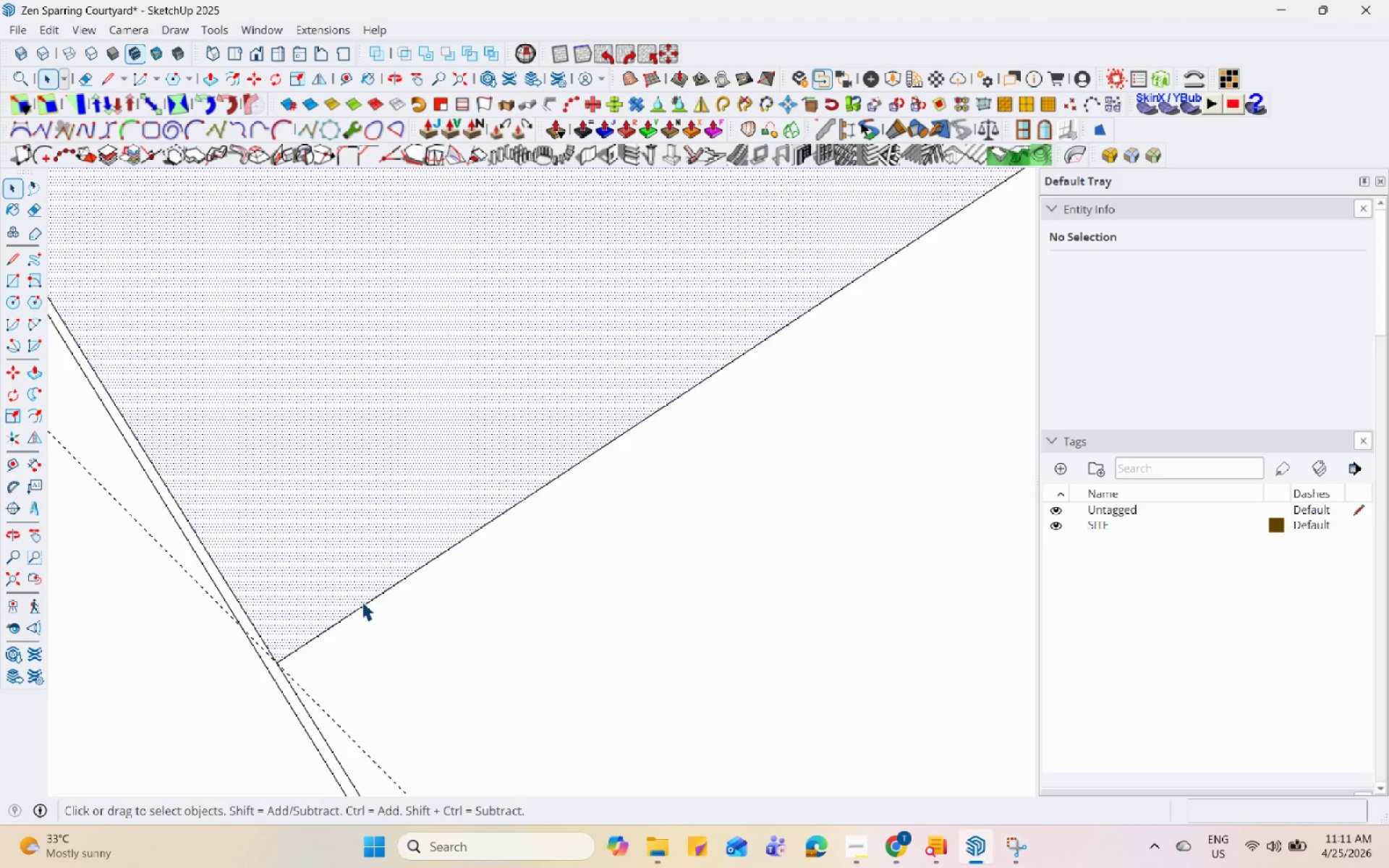 
scroll: coordinate [361, 592], scroll_direction: up, amount: 11.0
 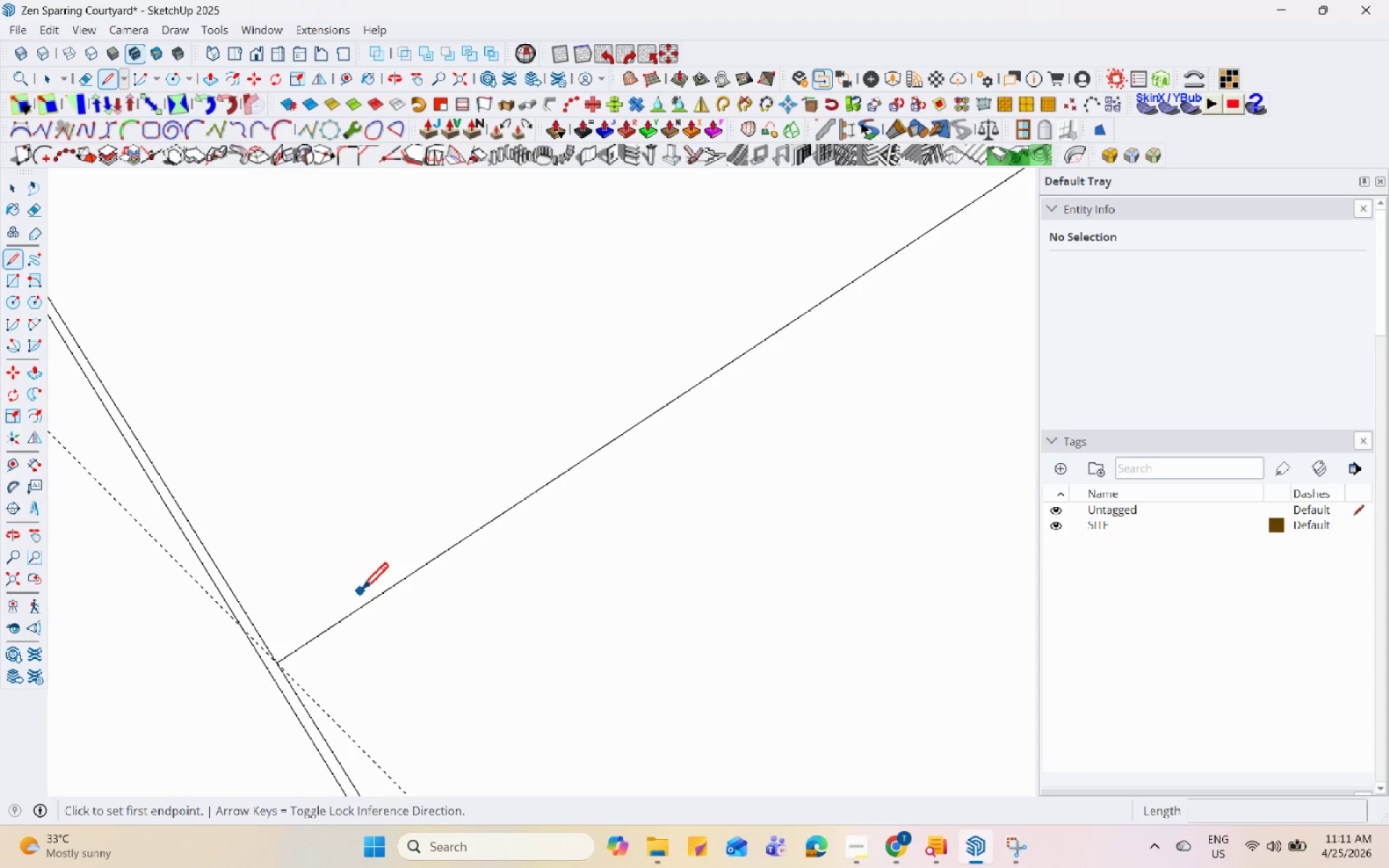 
double_click([362, 607])
 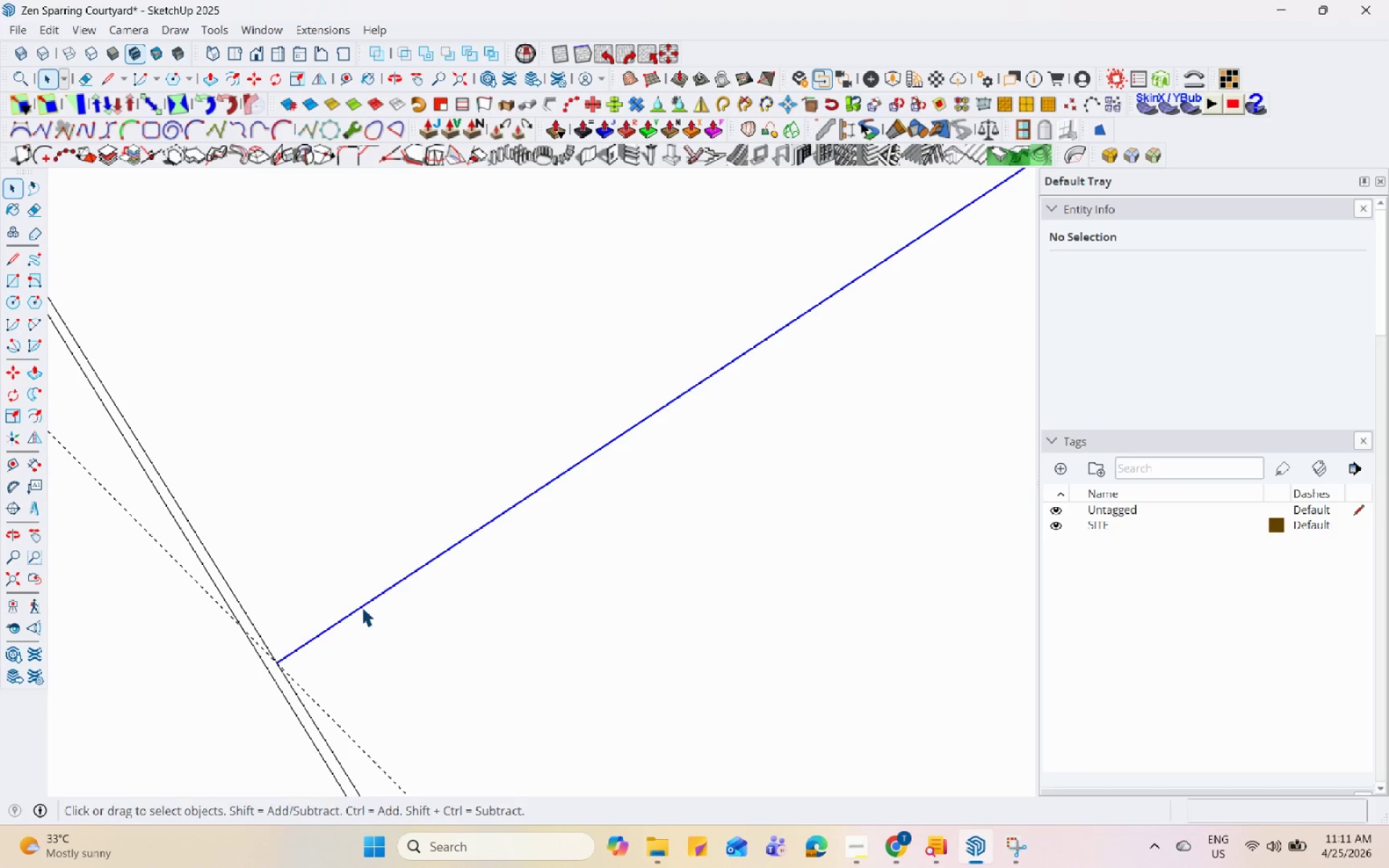 
key(M)
 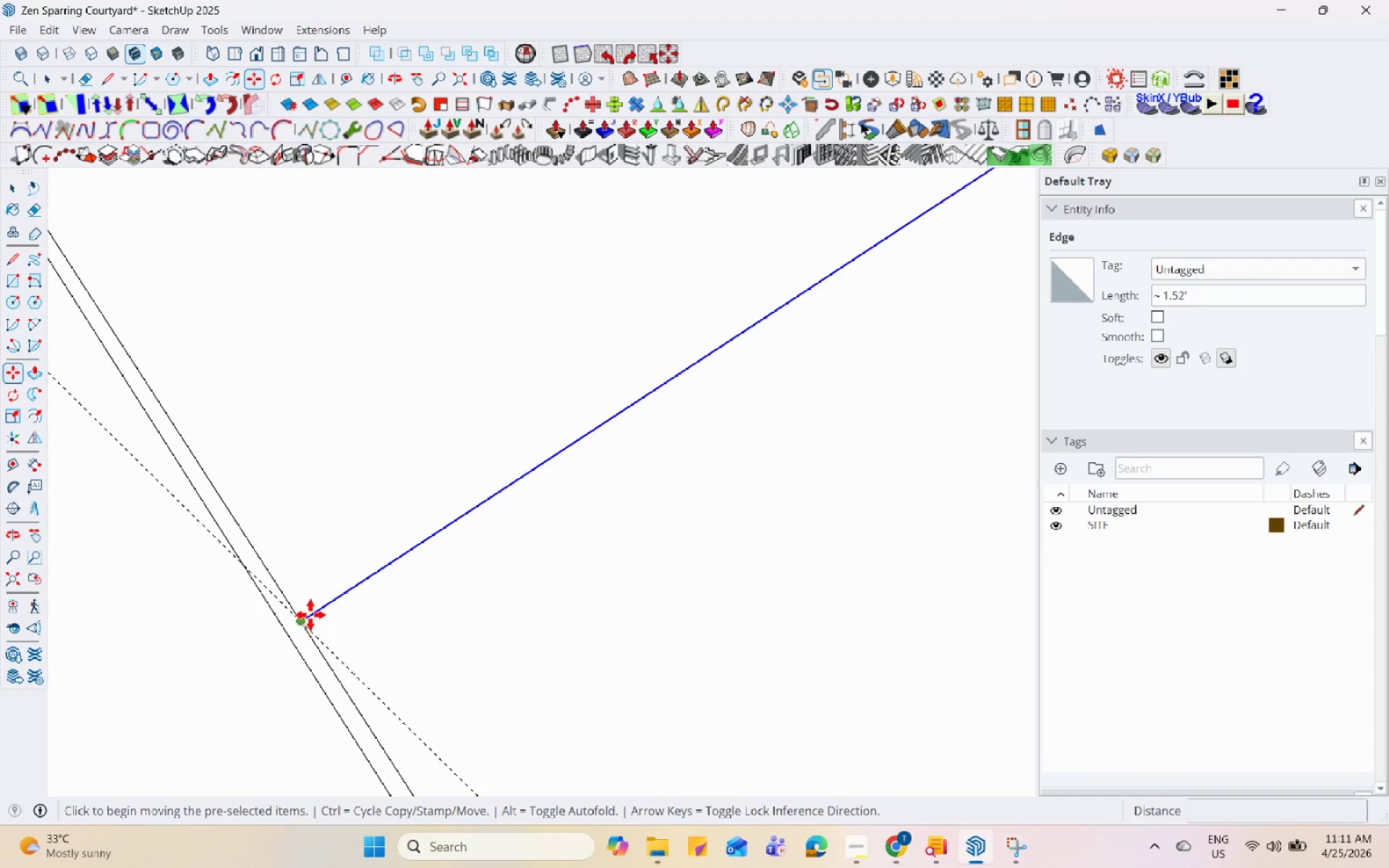 
scroll: coordinate [297, 644], scroll_direction: up, amount: 5.0
 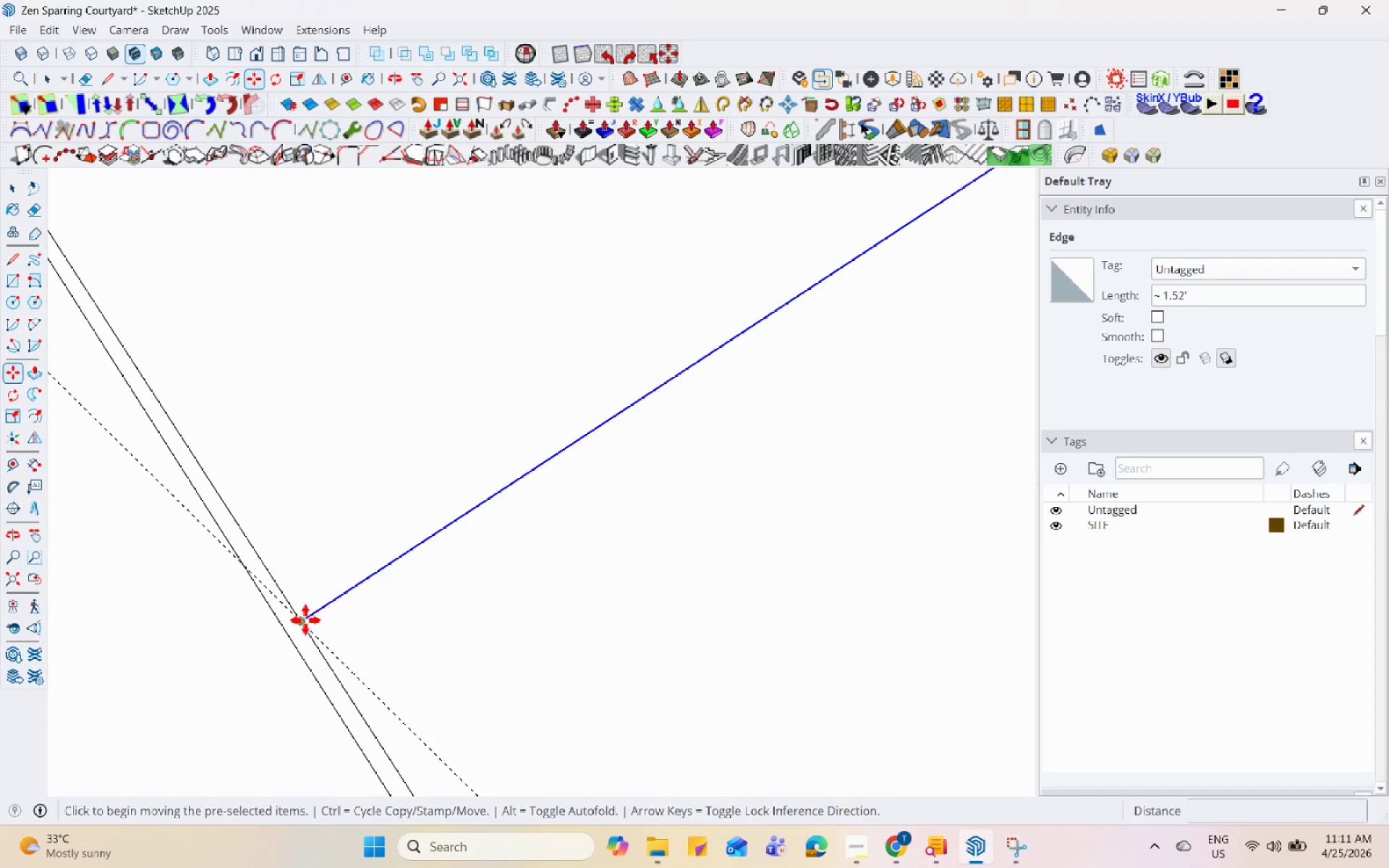 
key(Control+ControlLeft)
 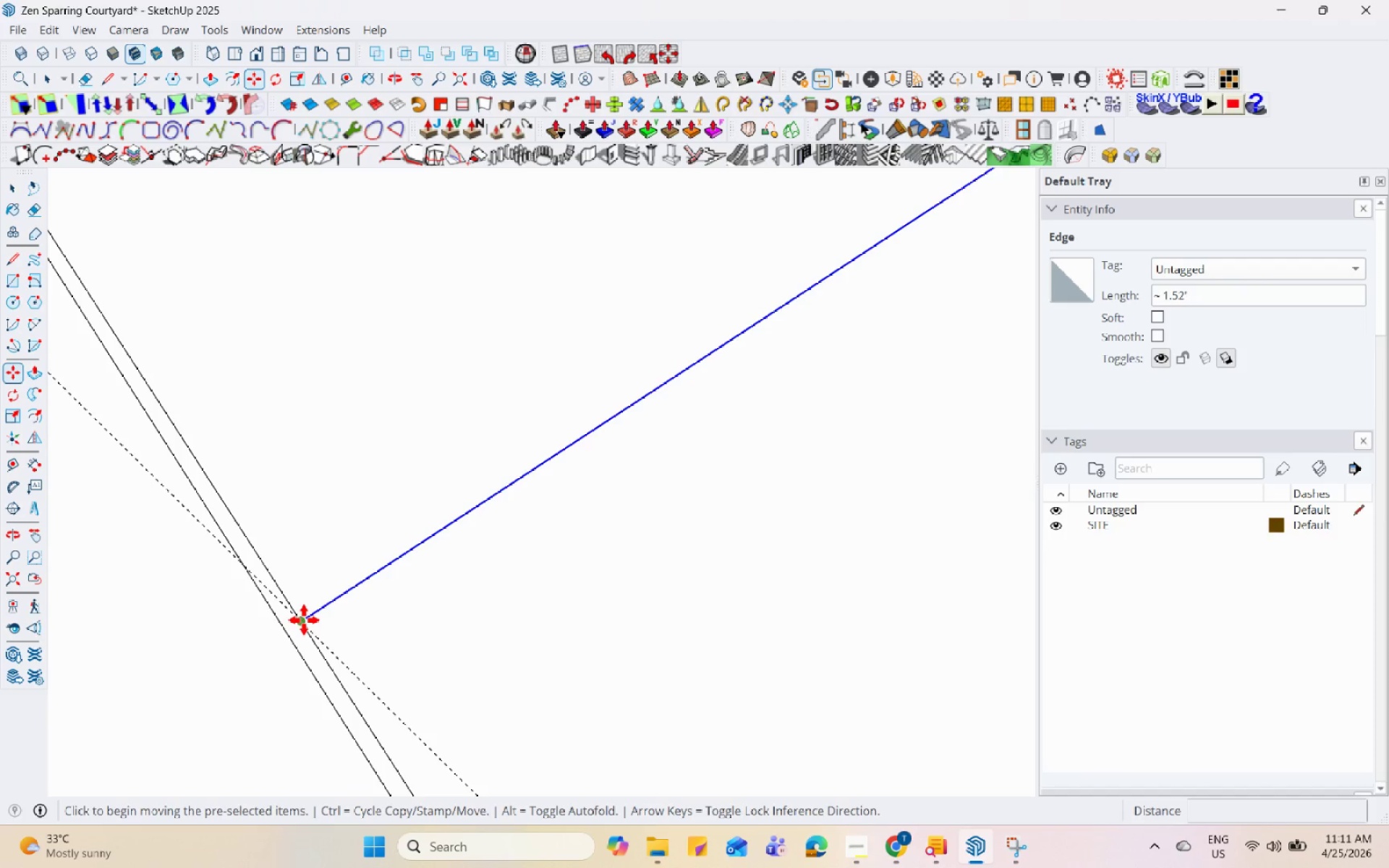 
left_click([303, 620])
 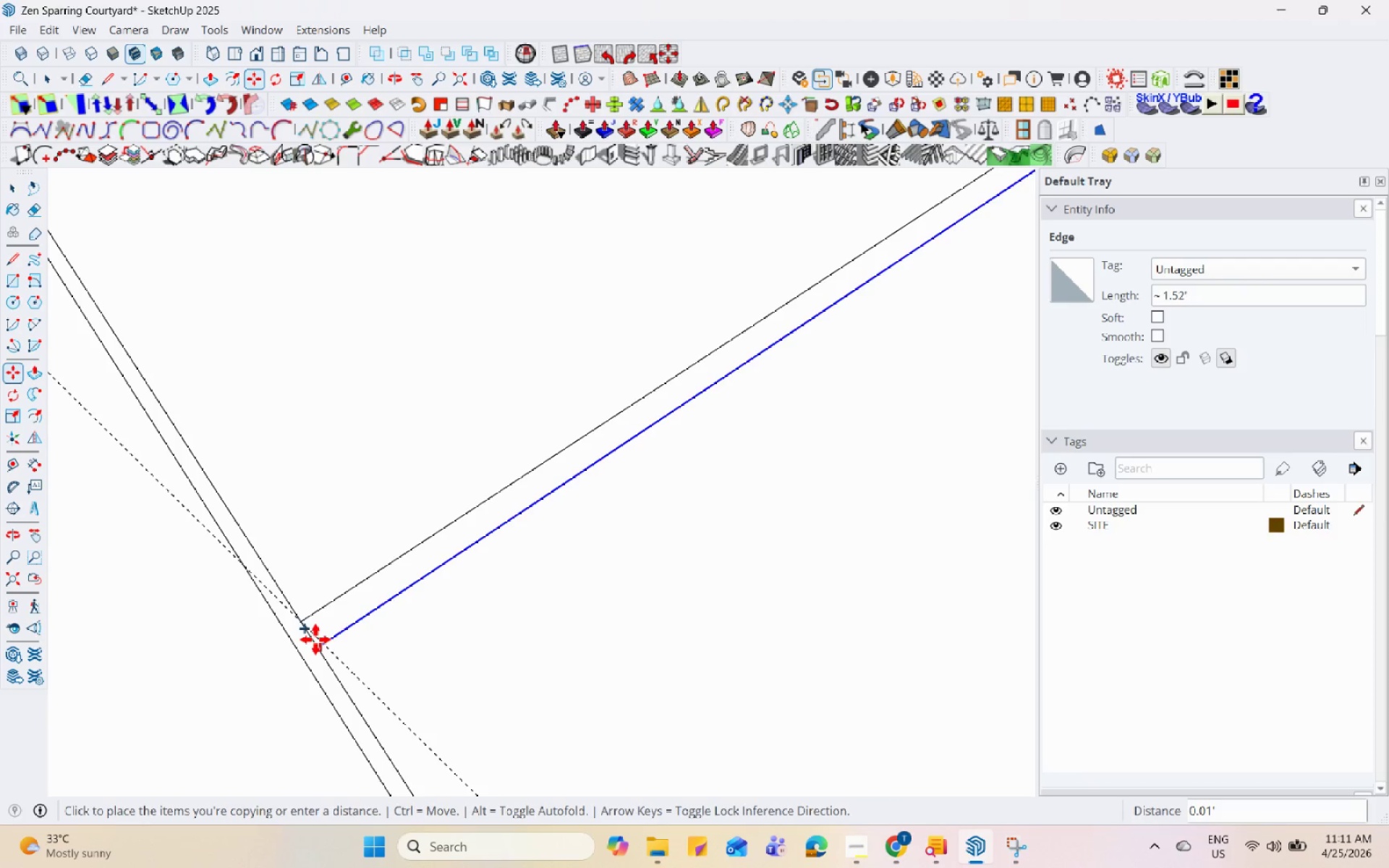 
left_click([315, 639])
 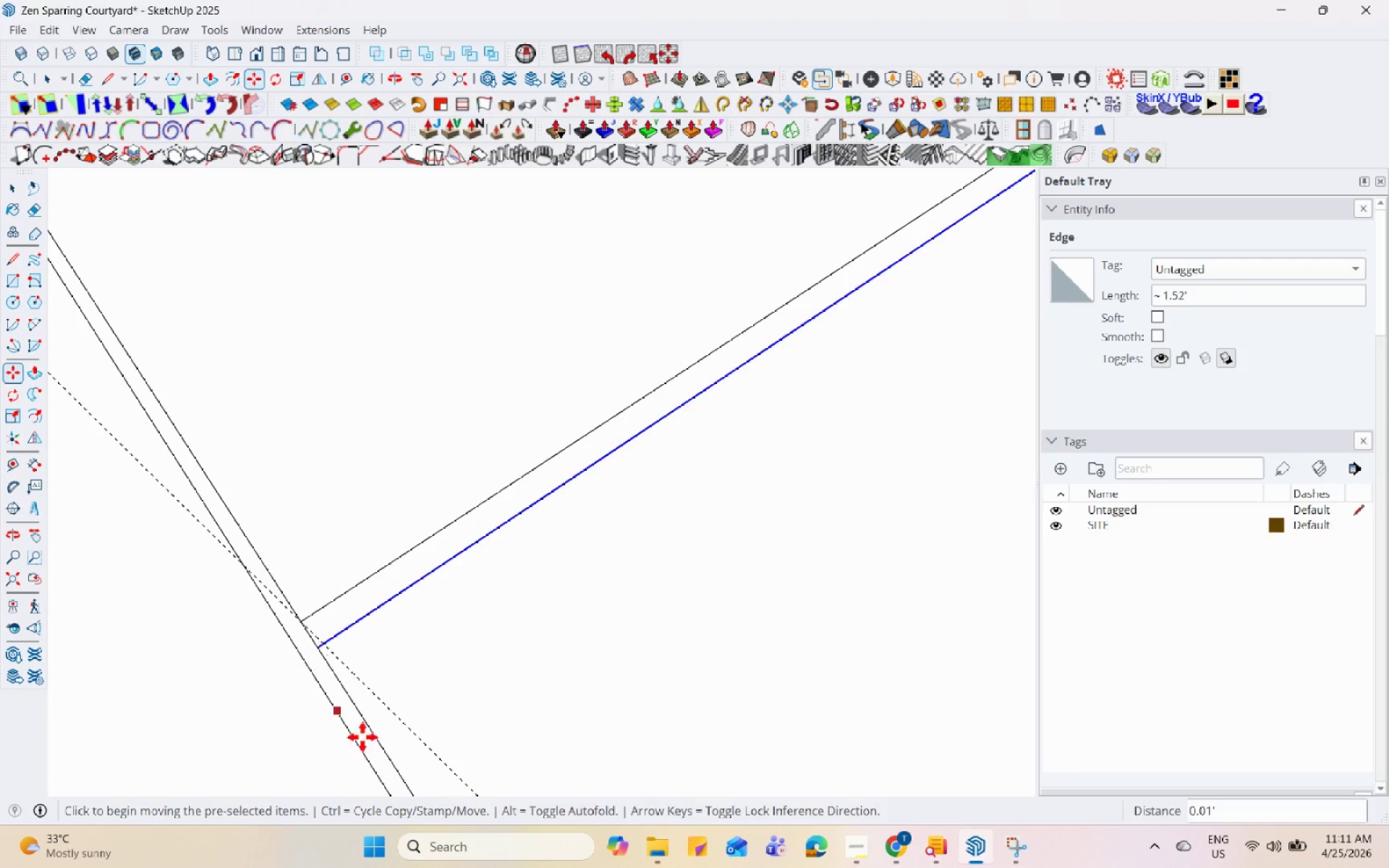 
key(Space)
 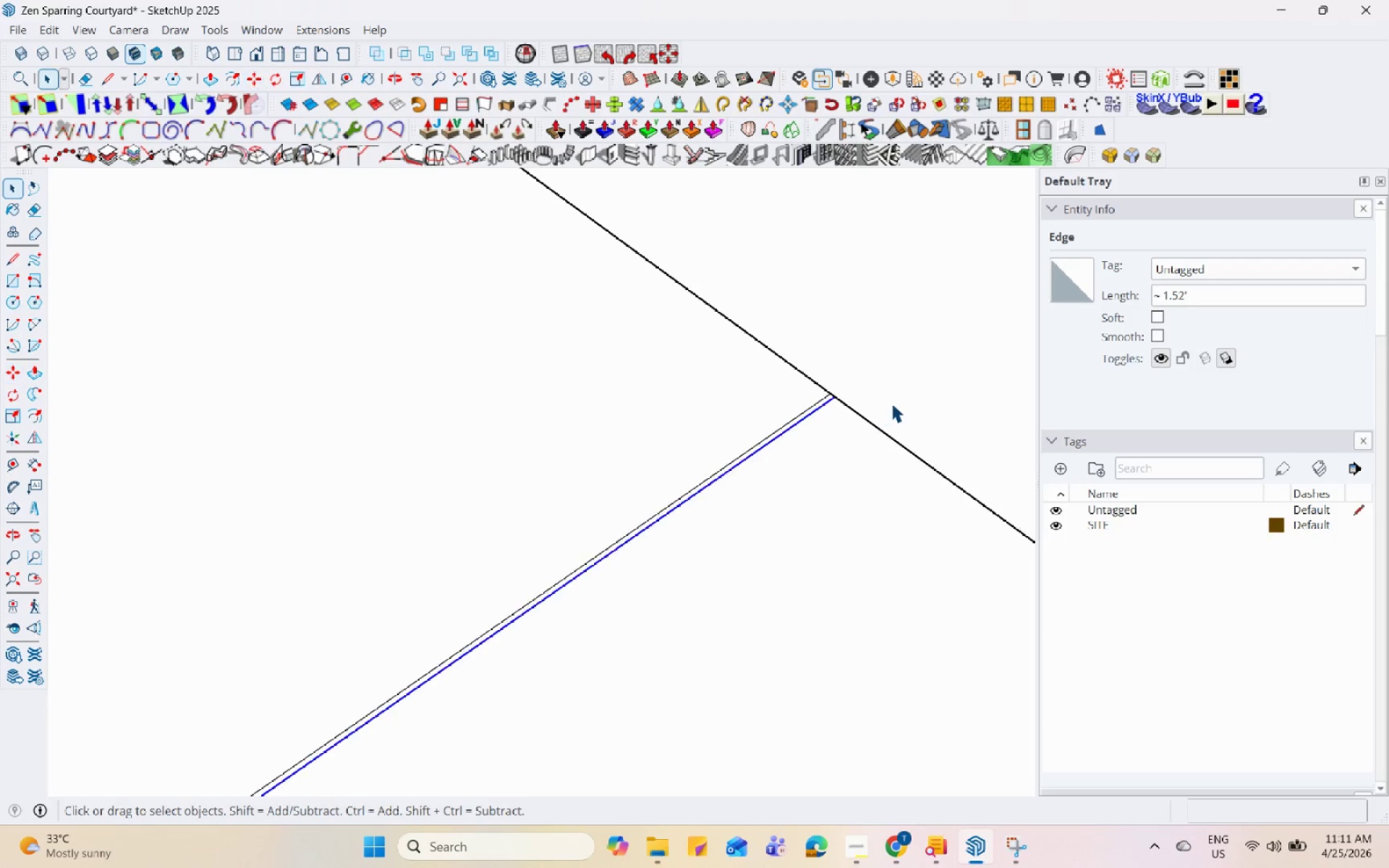 
left_click([893, 401])
 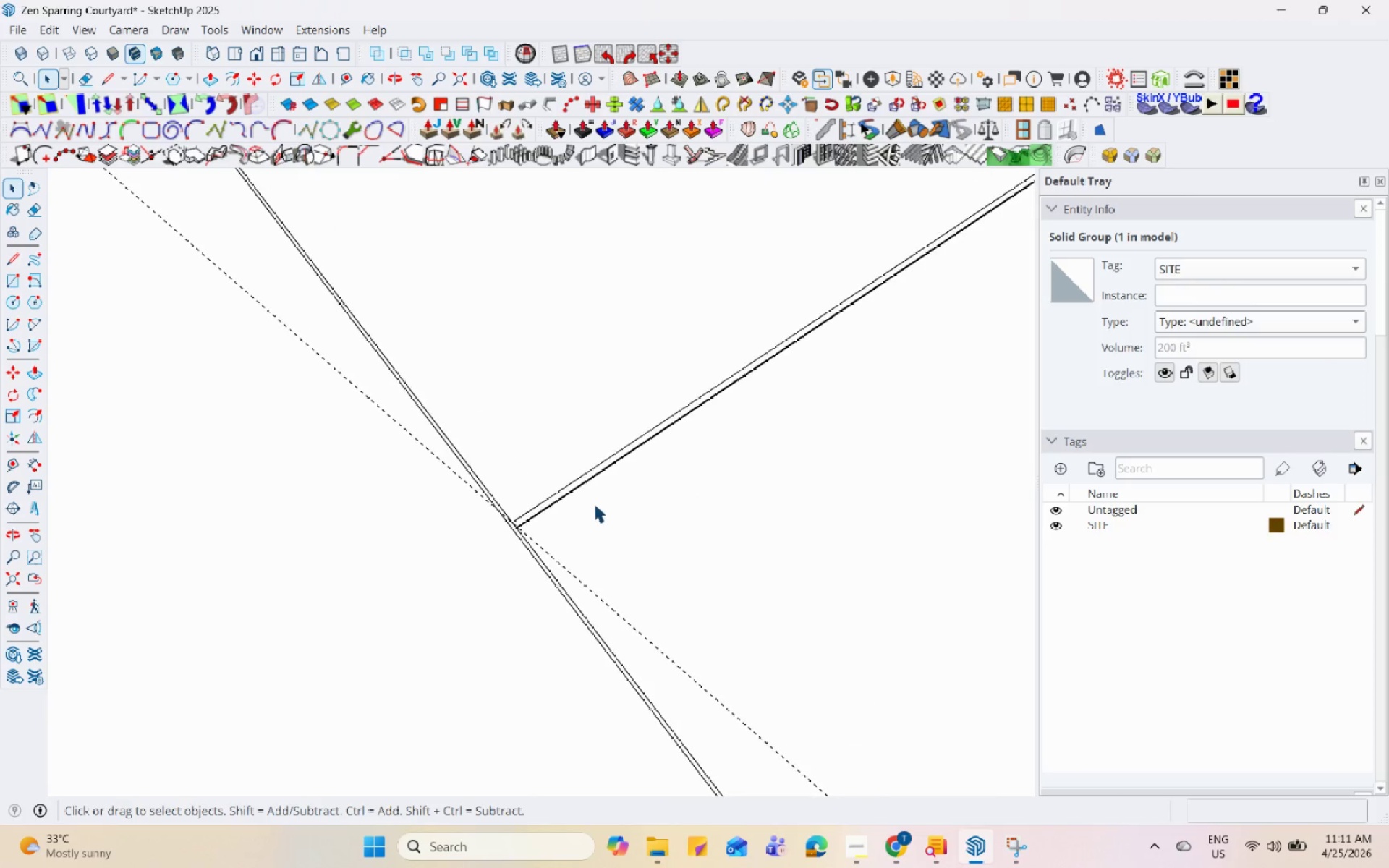 
left_click([532, 517])
 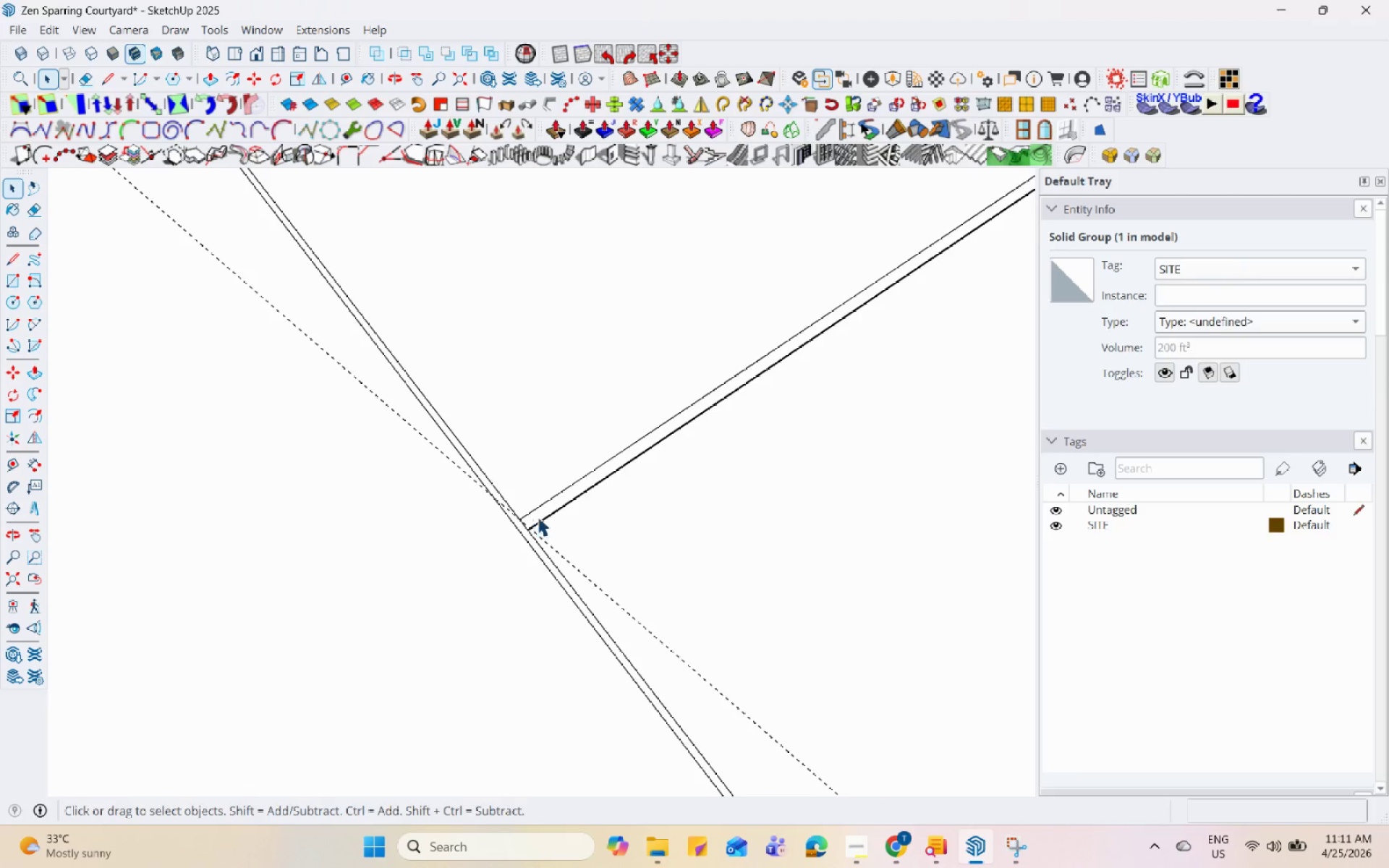 
scroll: coordinate [498, 529], scroll_direction: down, amount: 13.0
 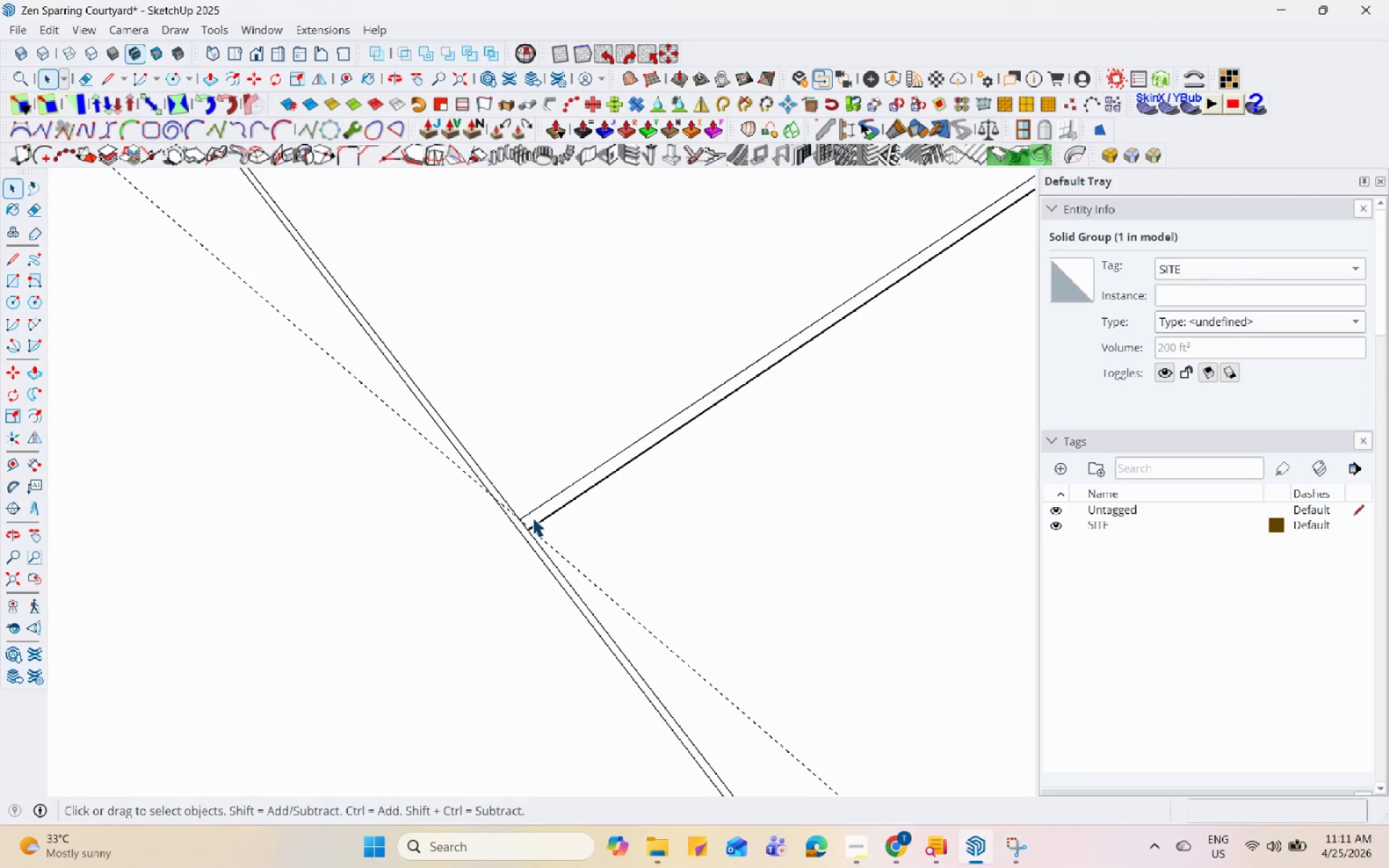 
wait(5.94)
 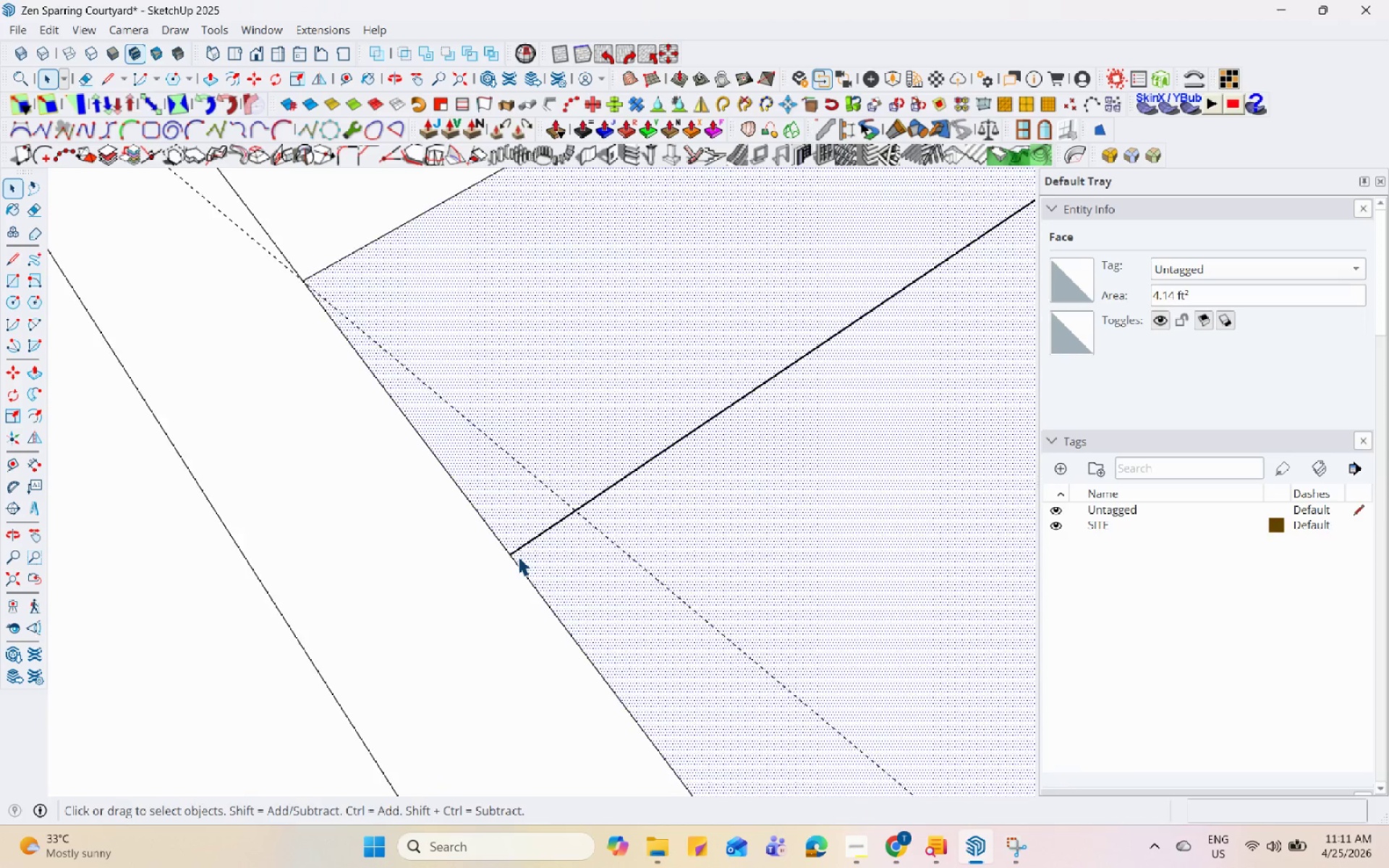 
key(L)
 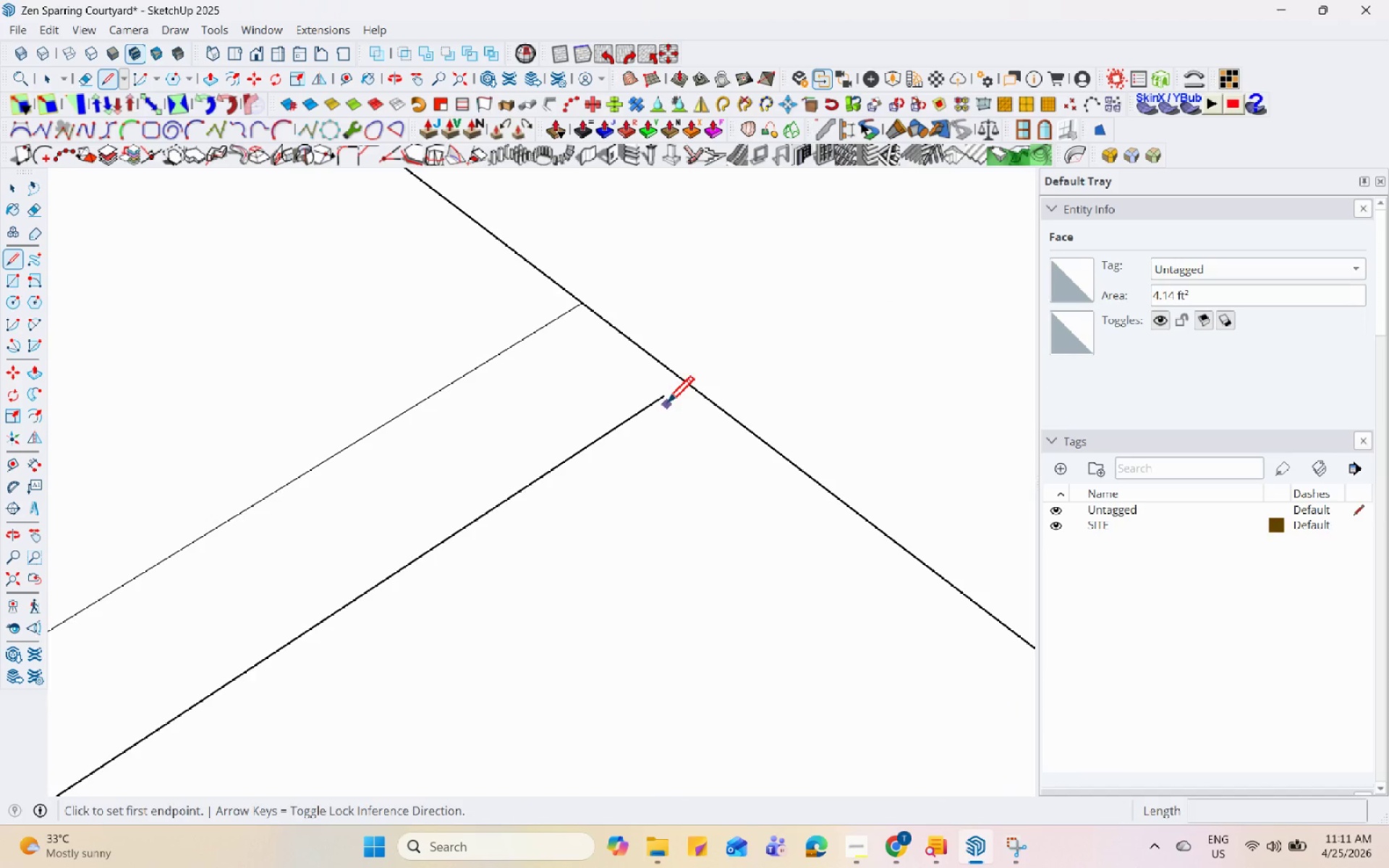 
scroll: coordinate [631, 414], scroll_direction: up, amount: 10.0
 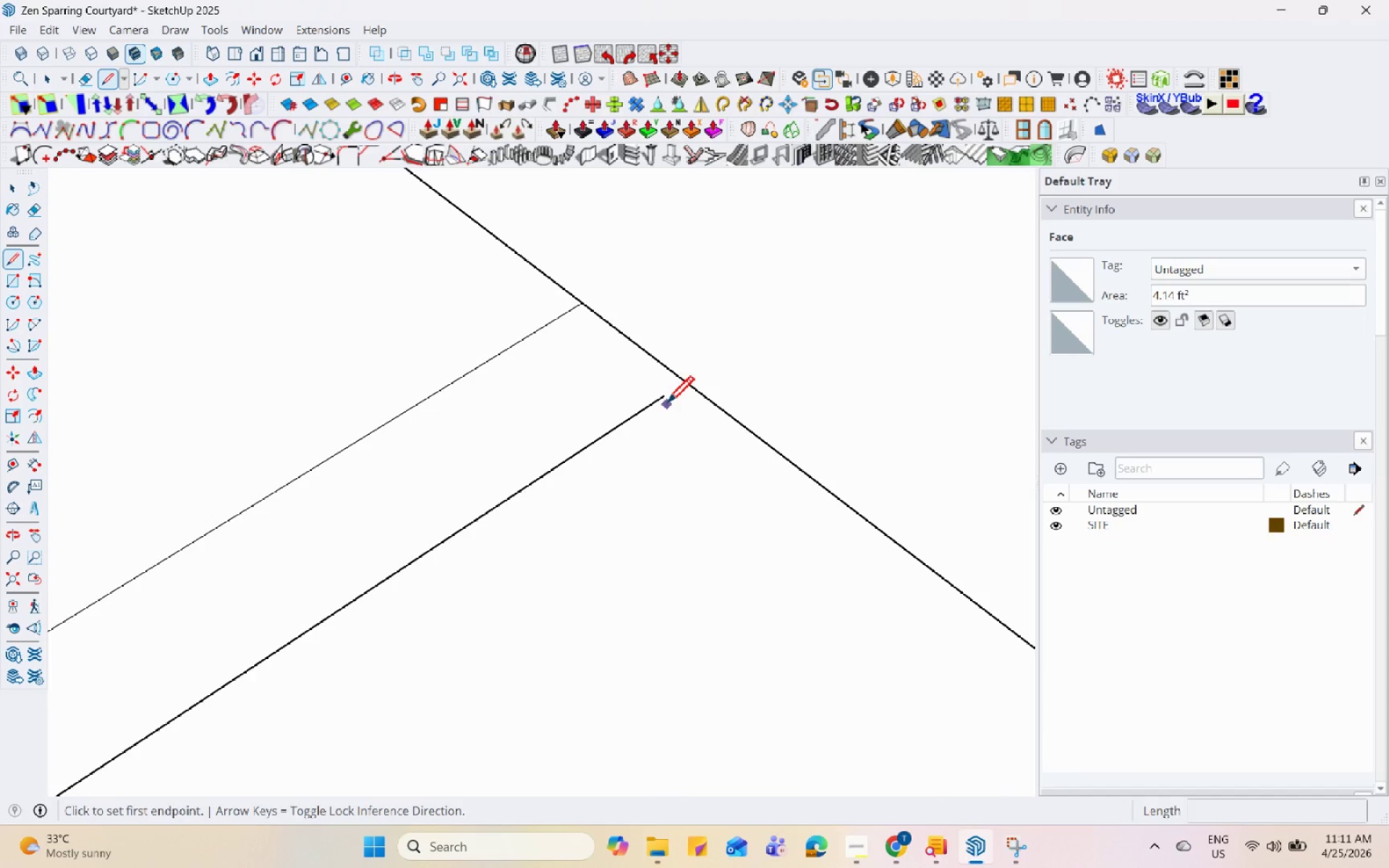 
left_click([665, 400])
 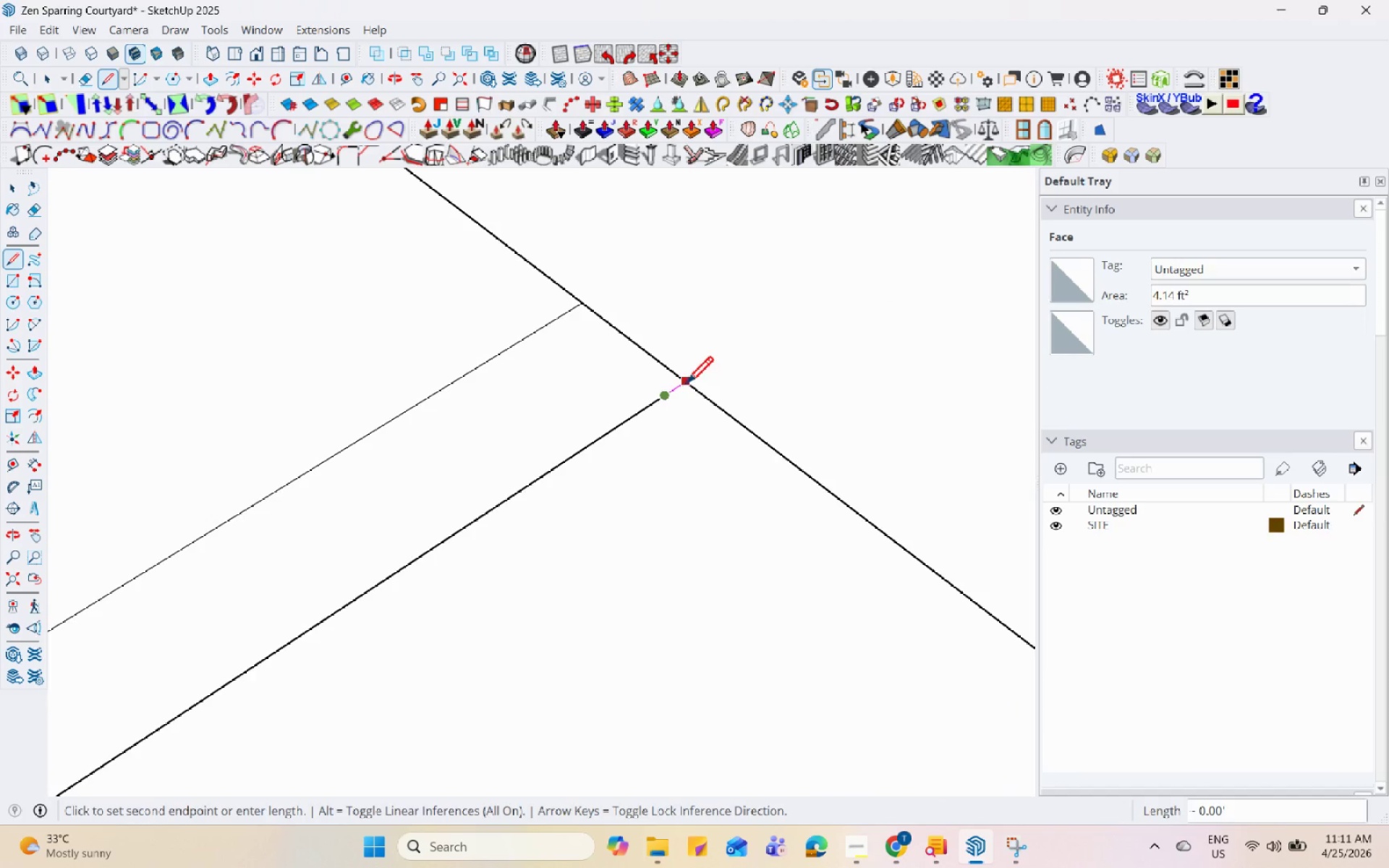 
left_click([686, 386])
 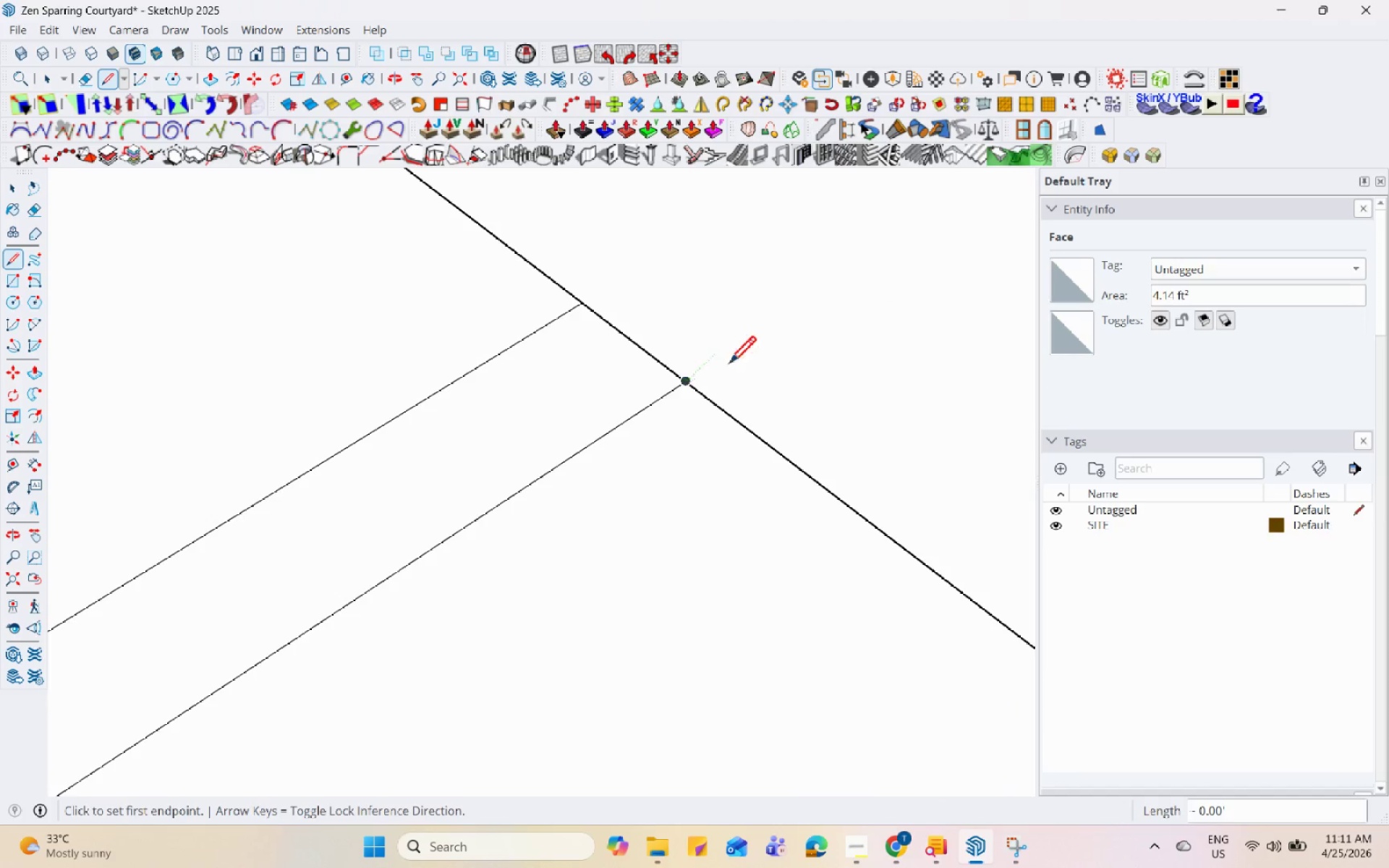 
key(Space)
 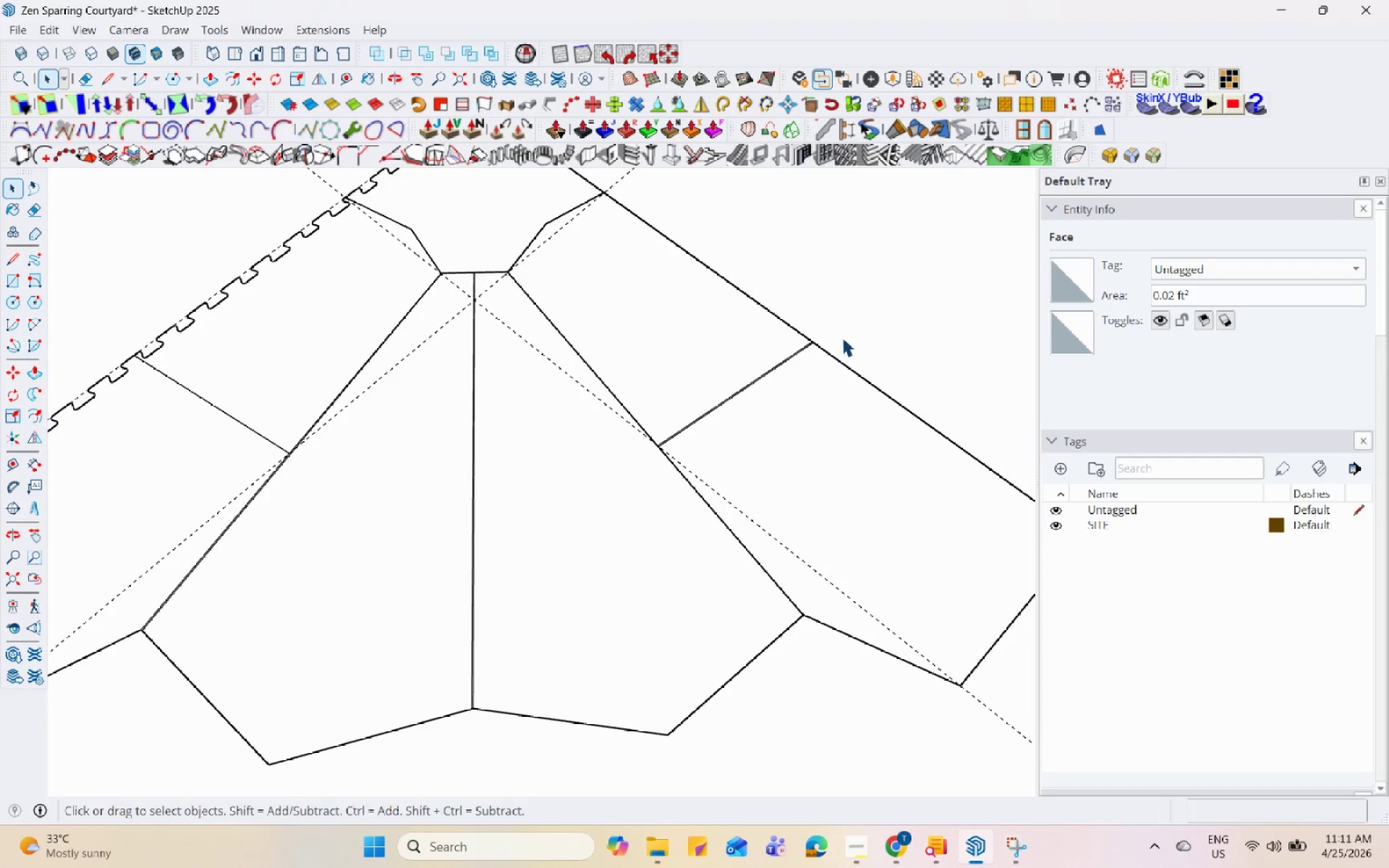 
scroll: coordinate [500, 559], scroll_direction: down, amount: 63.0
 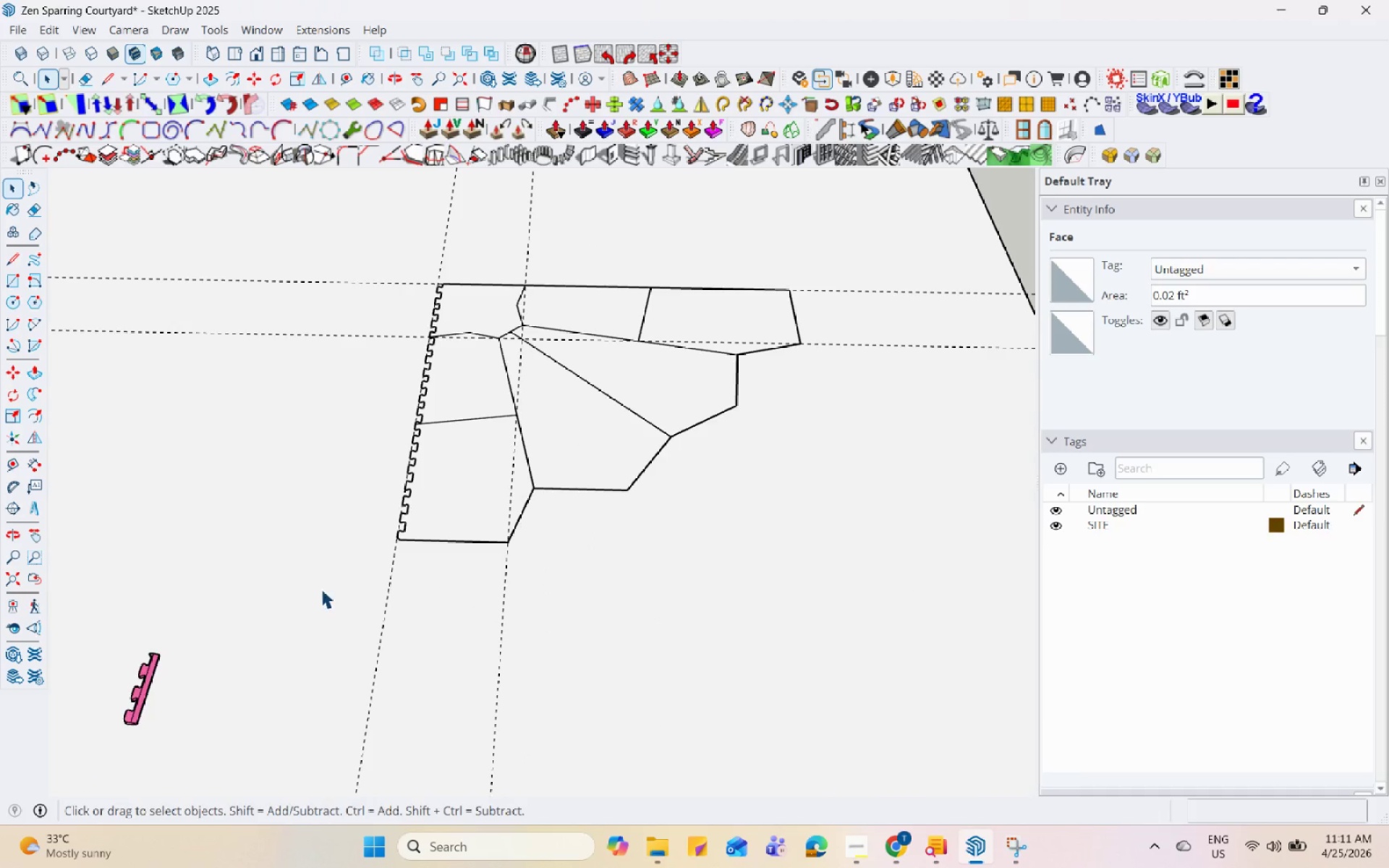 
scroll: coordinate [370, 542], scroll_direction: up, amount: 4.0
 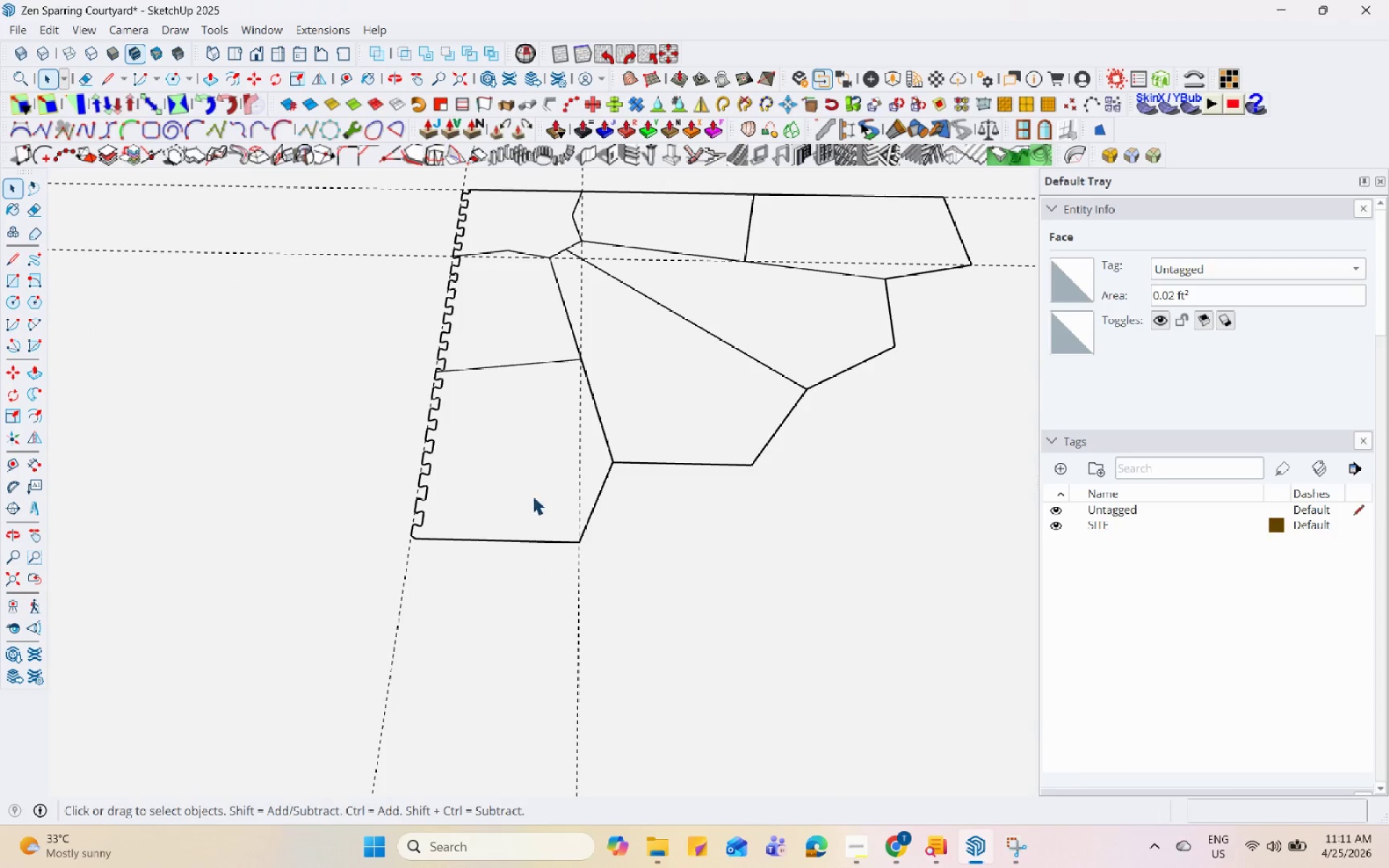 
scroll: coordinate [547, 489], scroll_direction: down, amount: 5.0
 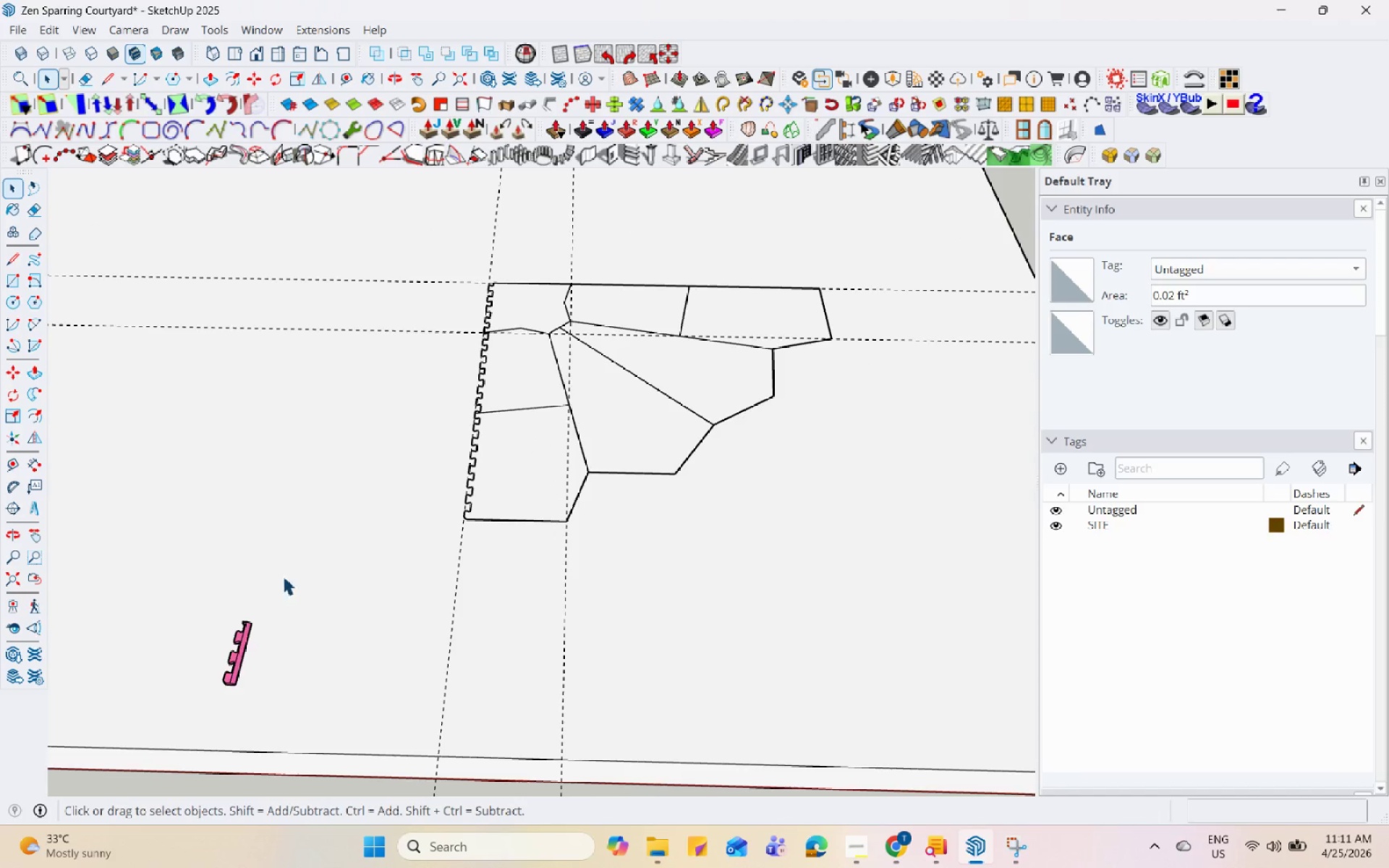 
scroll: coordinate [477, 518], scroll_direction: up, amount: 16.0
 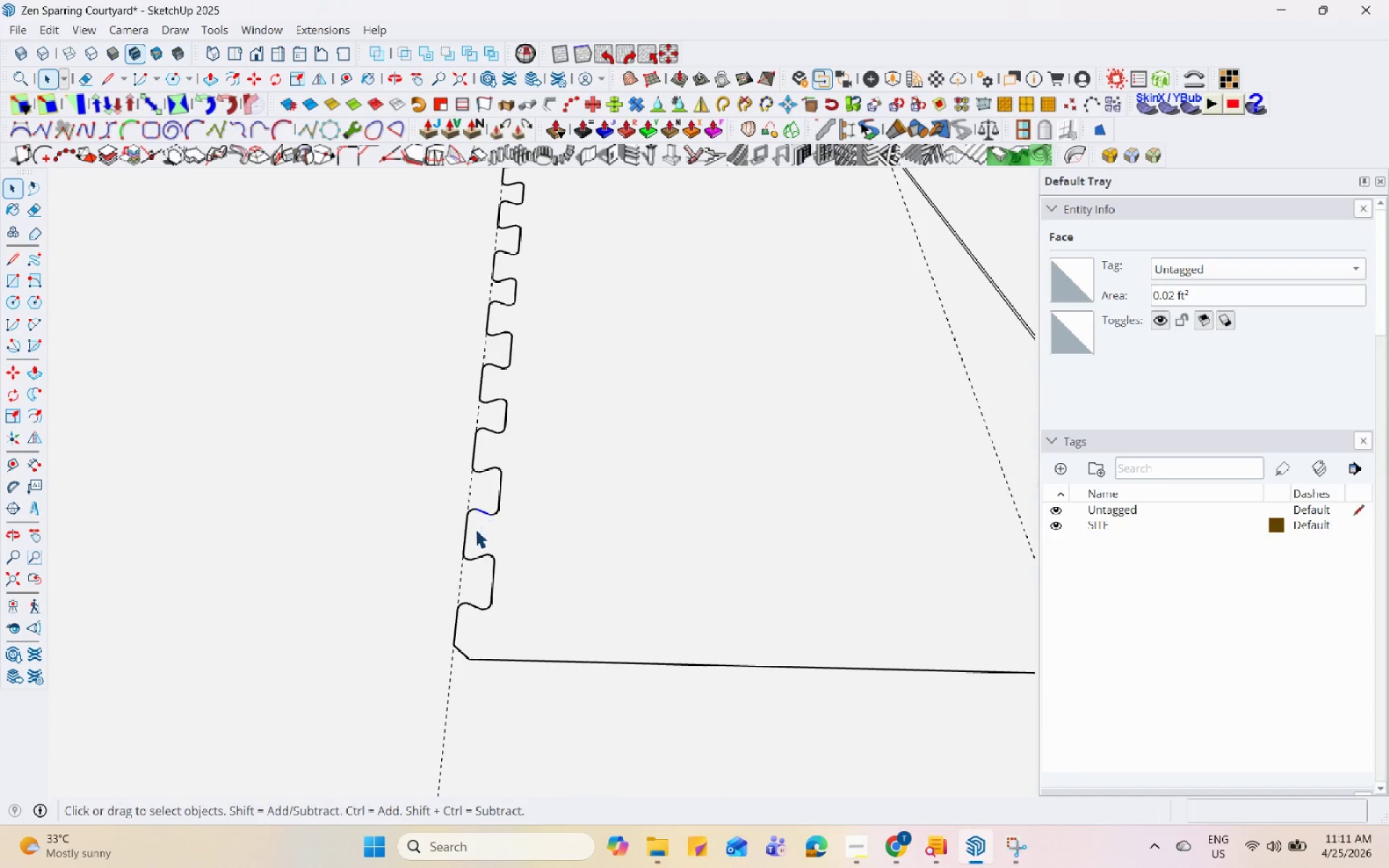 
left_click_drag(start_coordinate=[456, 362], to_coordinate=[548, 555])
 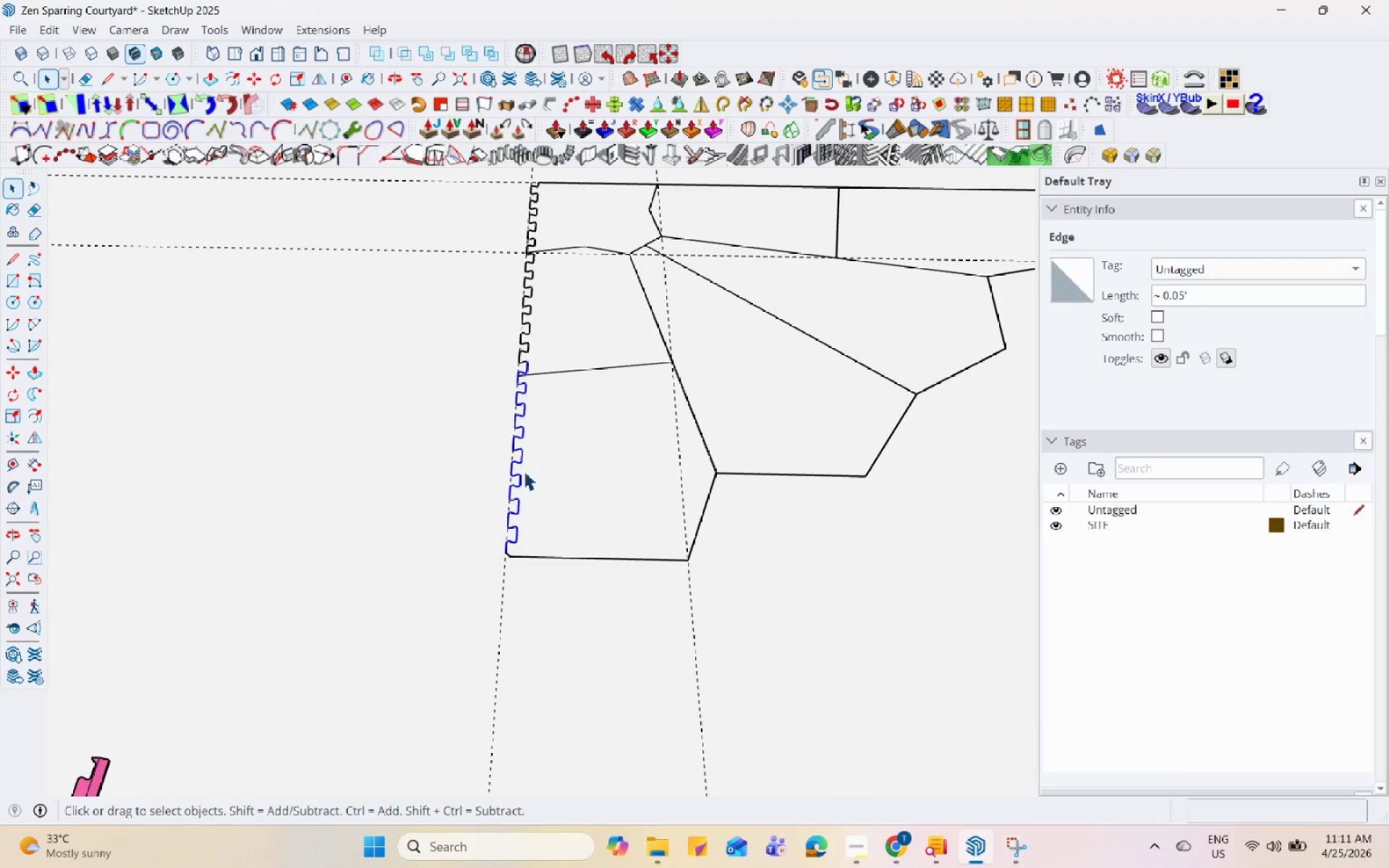 
scroll: coordinate [547, 509], scroll_direction: down, amount: 12.0
 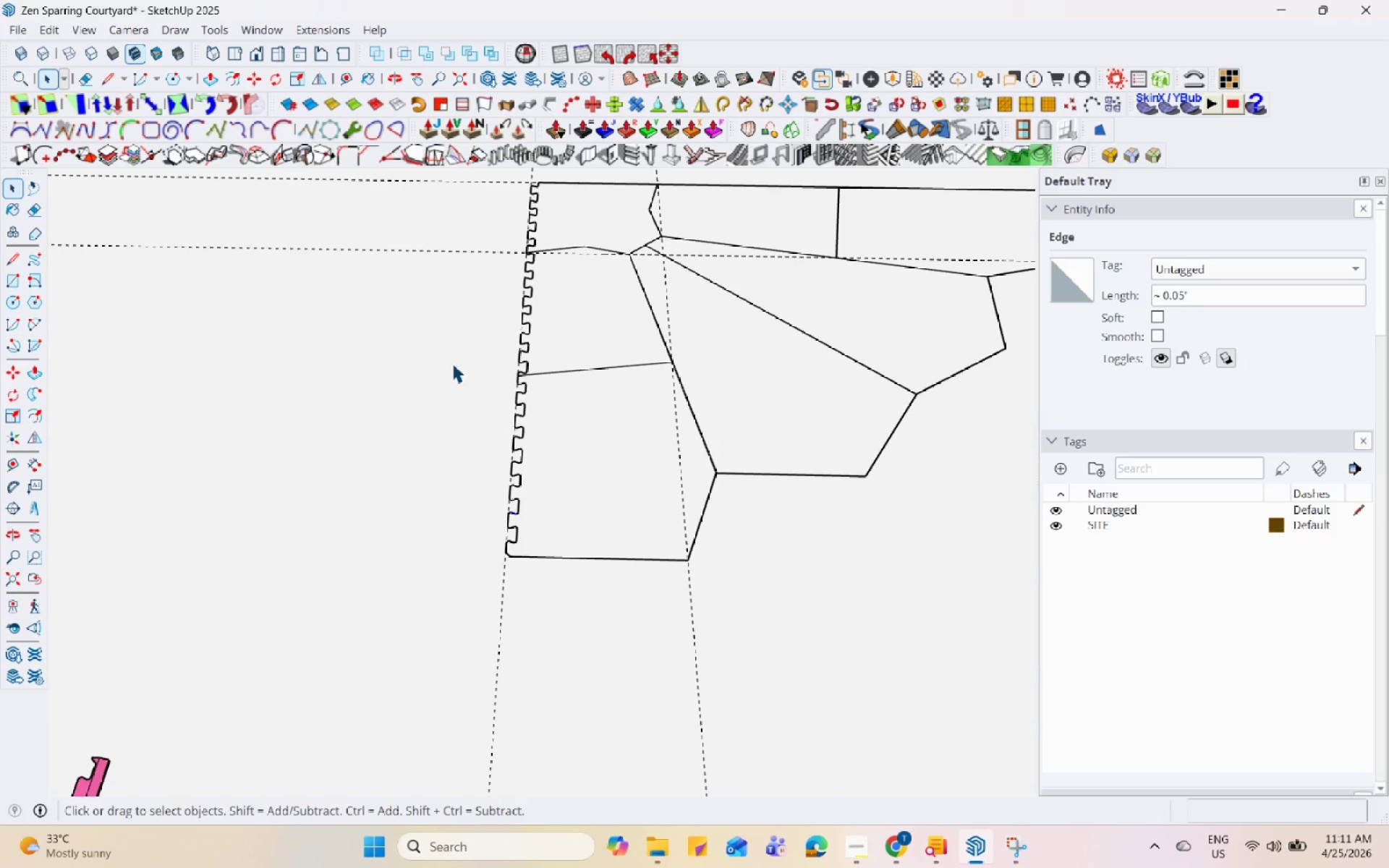 
scroll: coordinate [501, 457], scroll_direction: up, amount: 5.0
 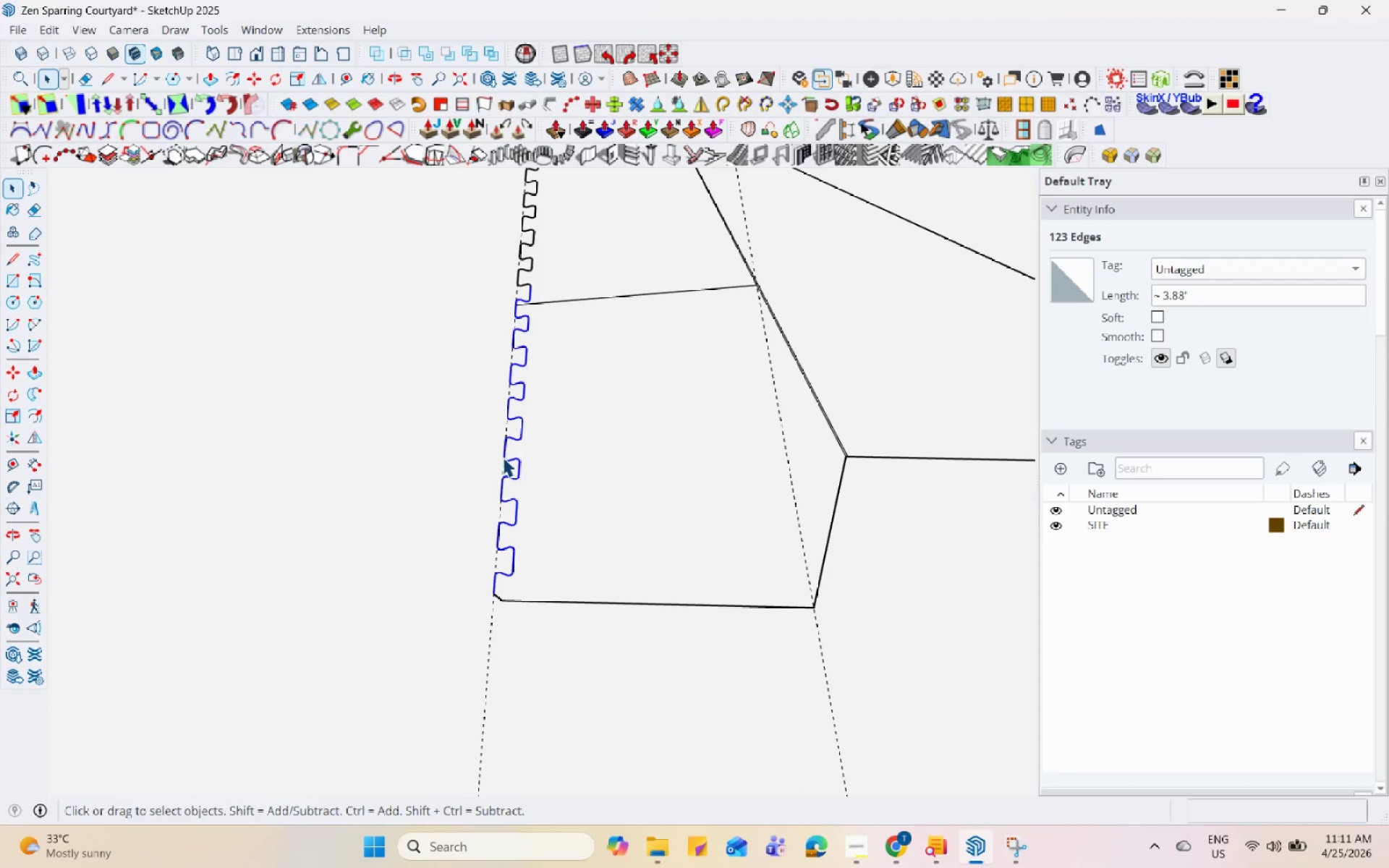 
key(M)
 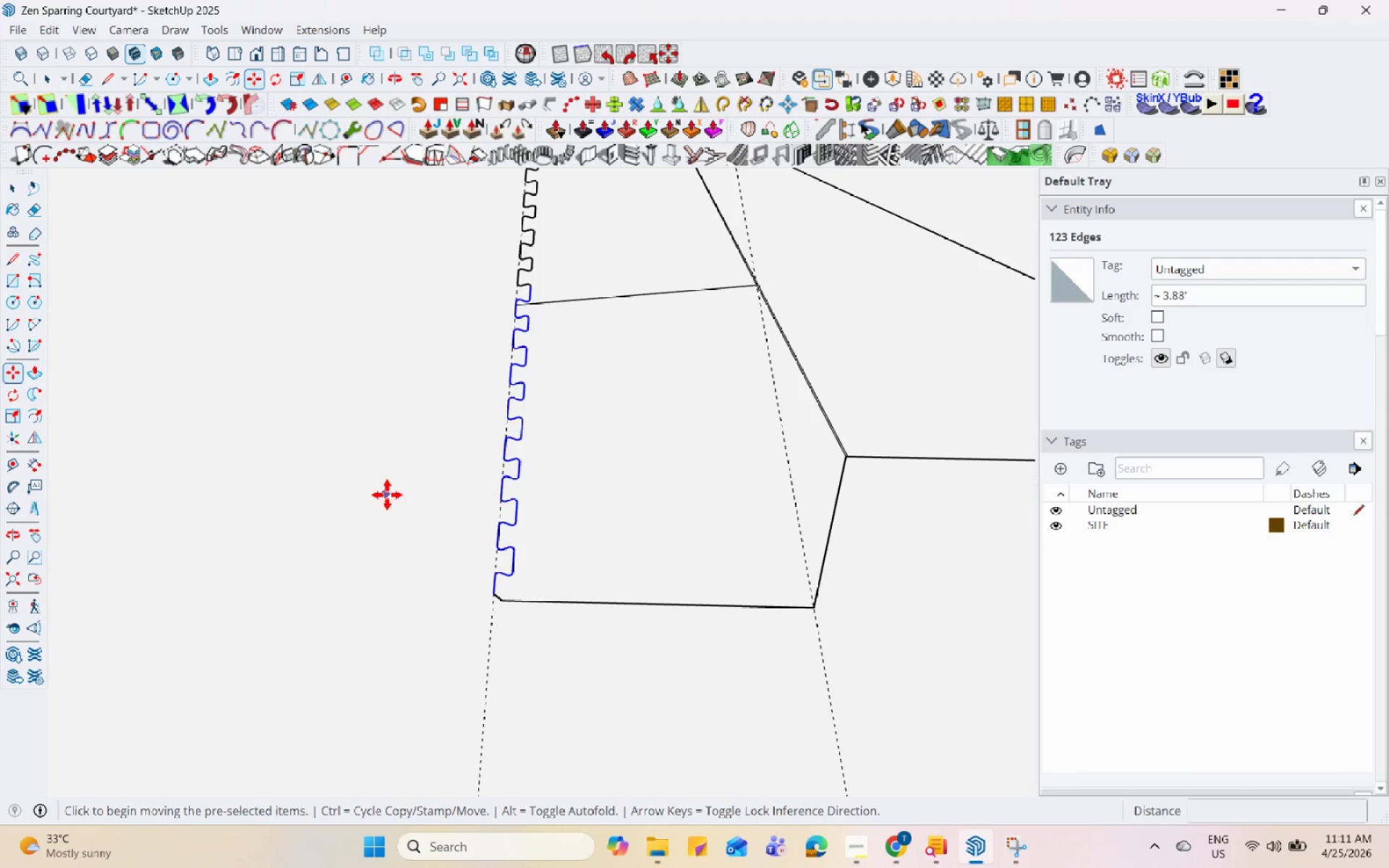 
key(Control+ControlLeft)
 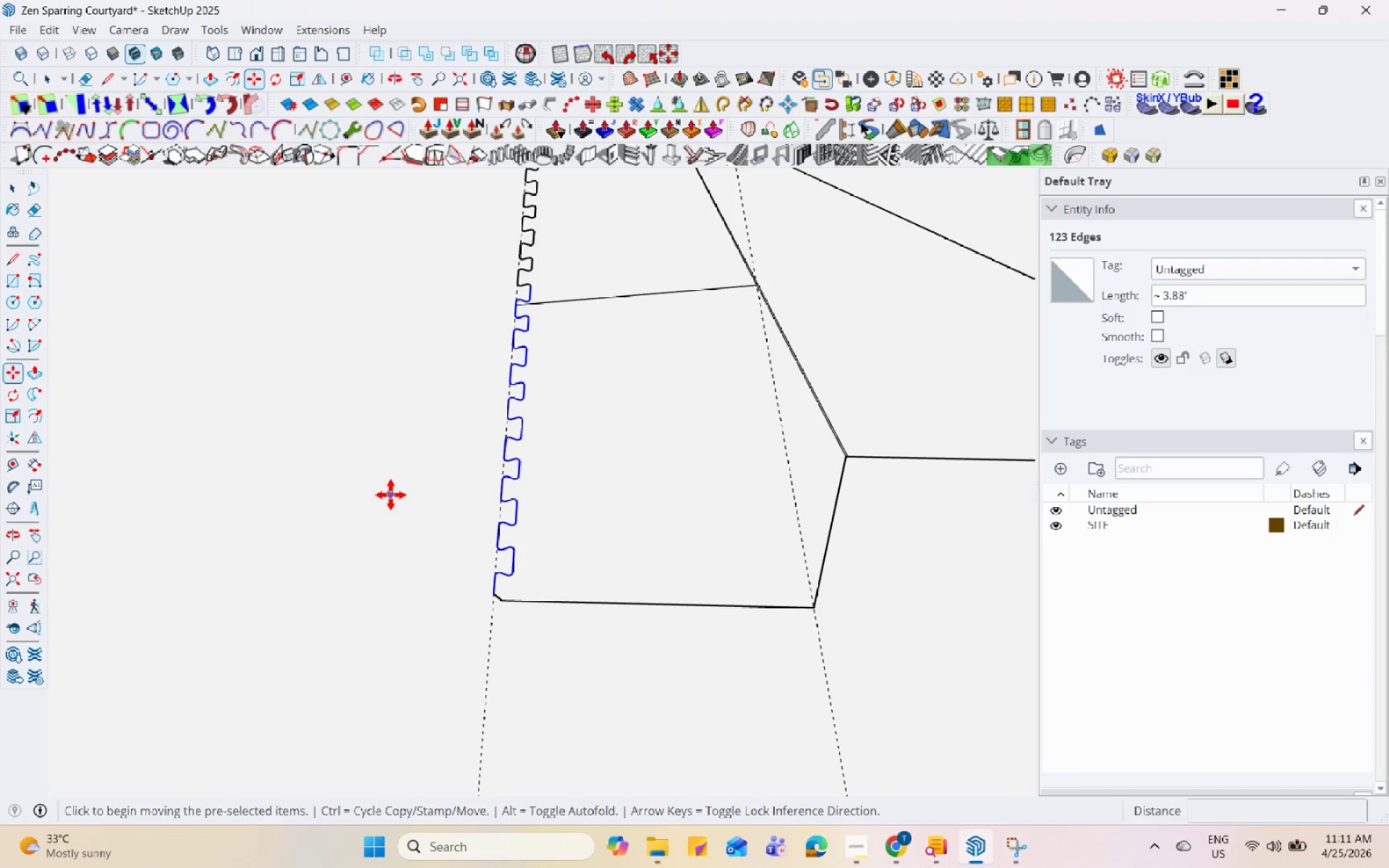 
left_click([391, 495])
 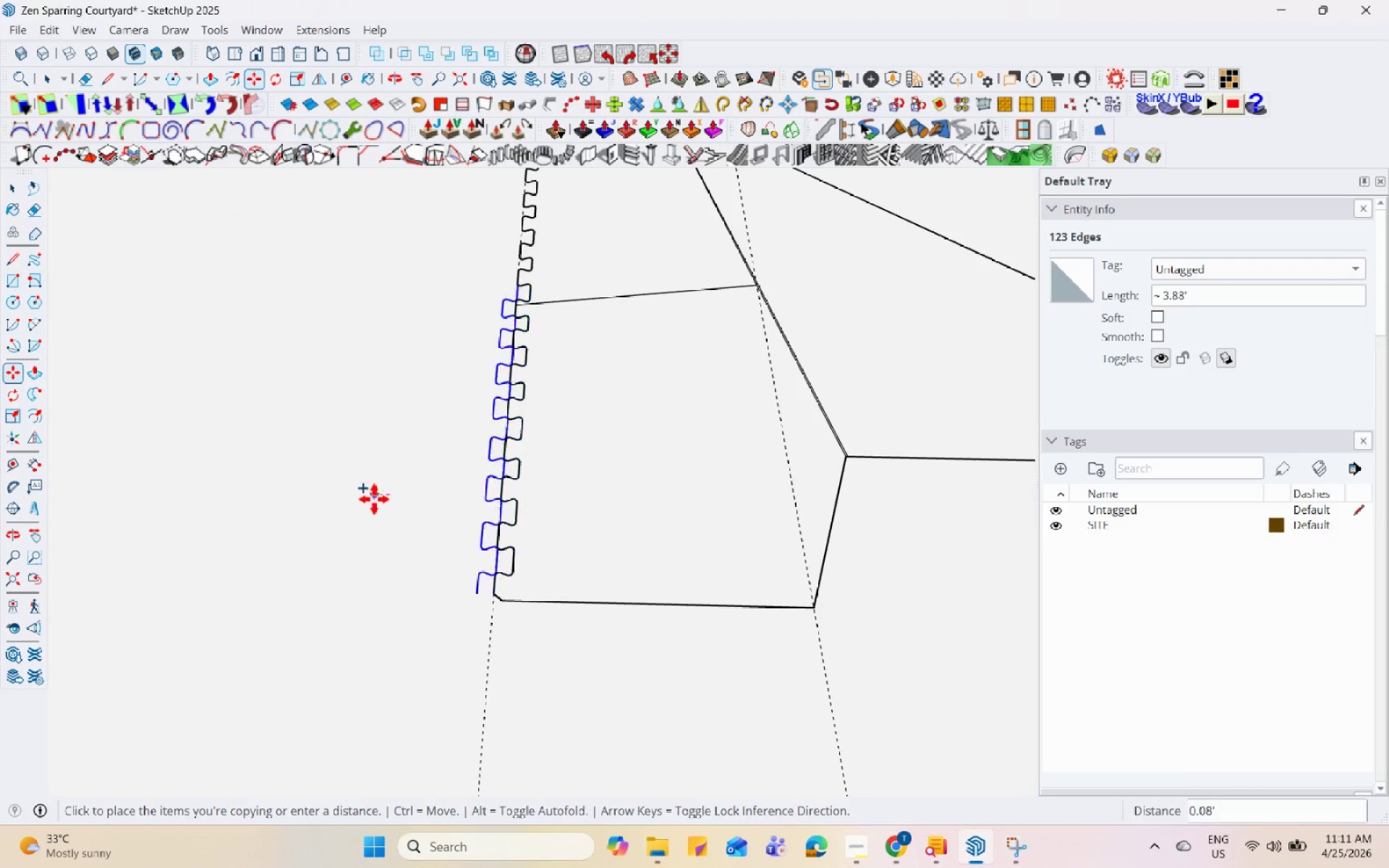 
scroll: coordinate [733, 646], scroll_direction: down, amount: 10.0
 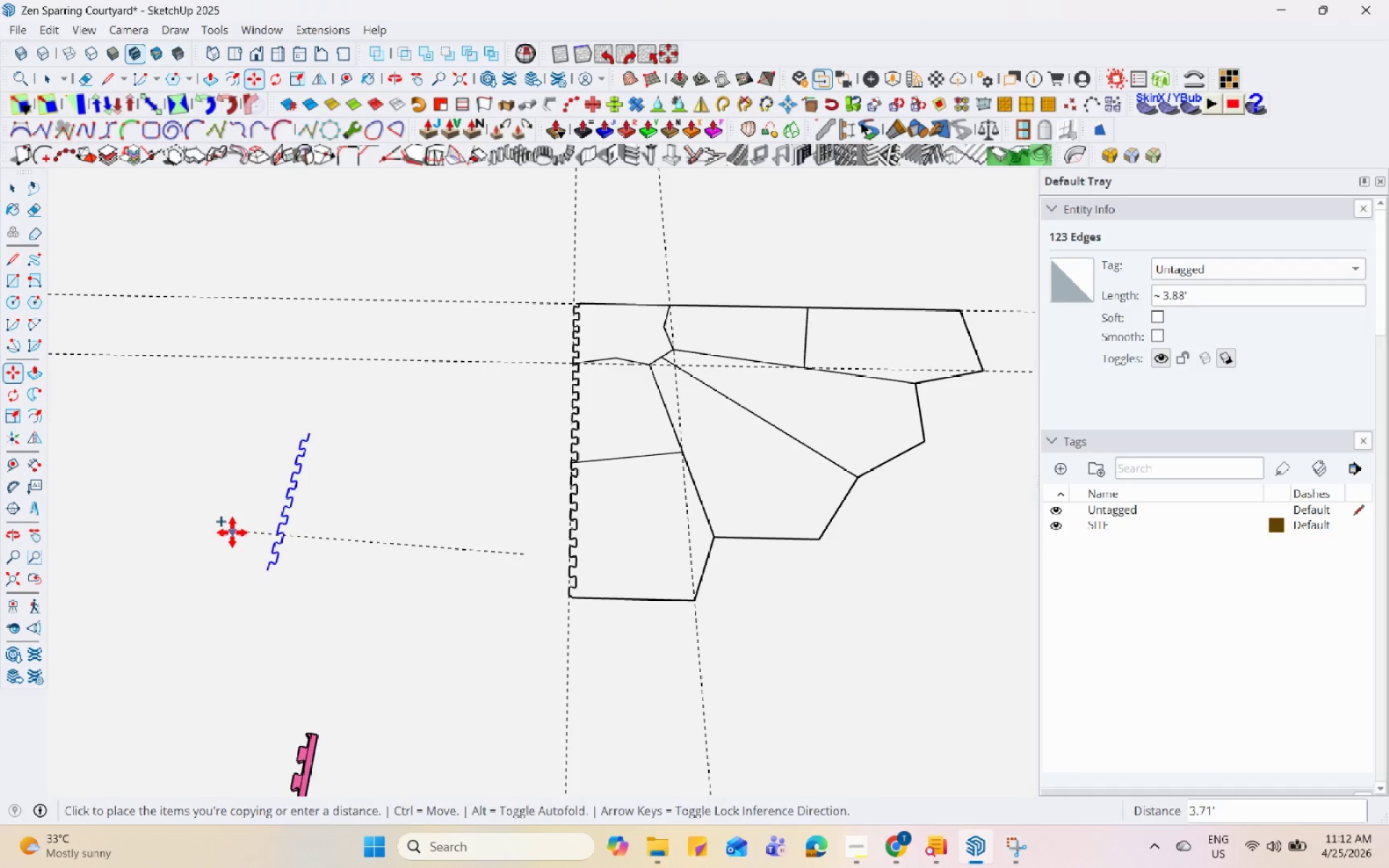 
left_click([245, 550])
 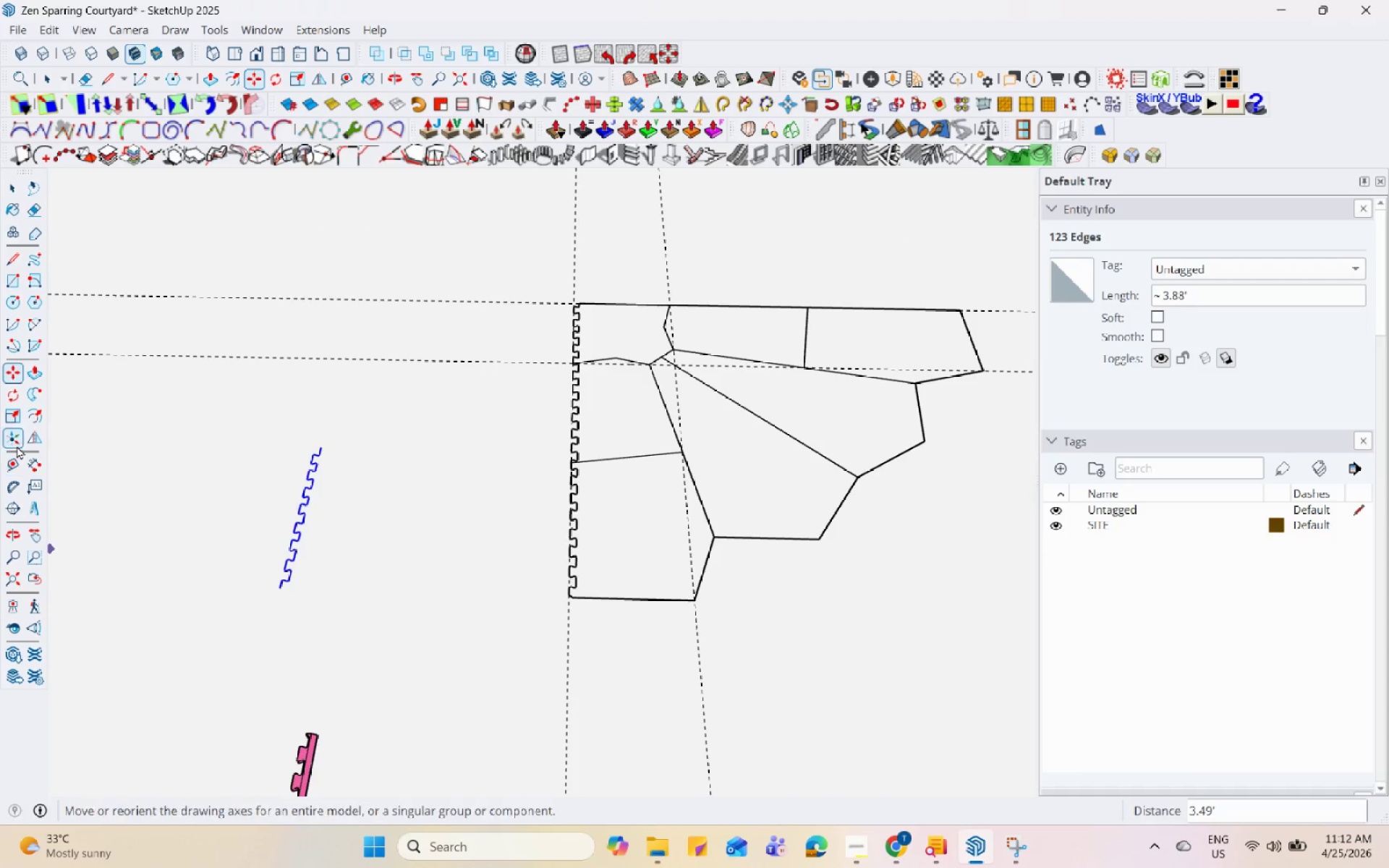 
left_click([13, 401])
 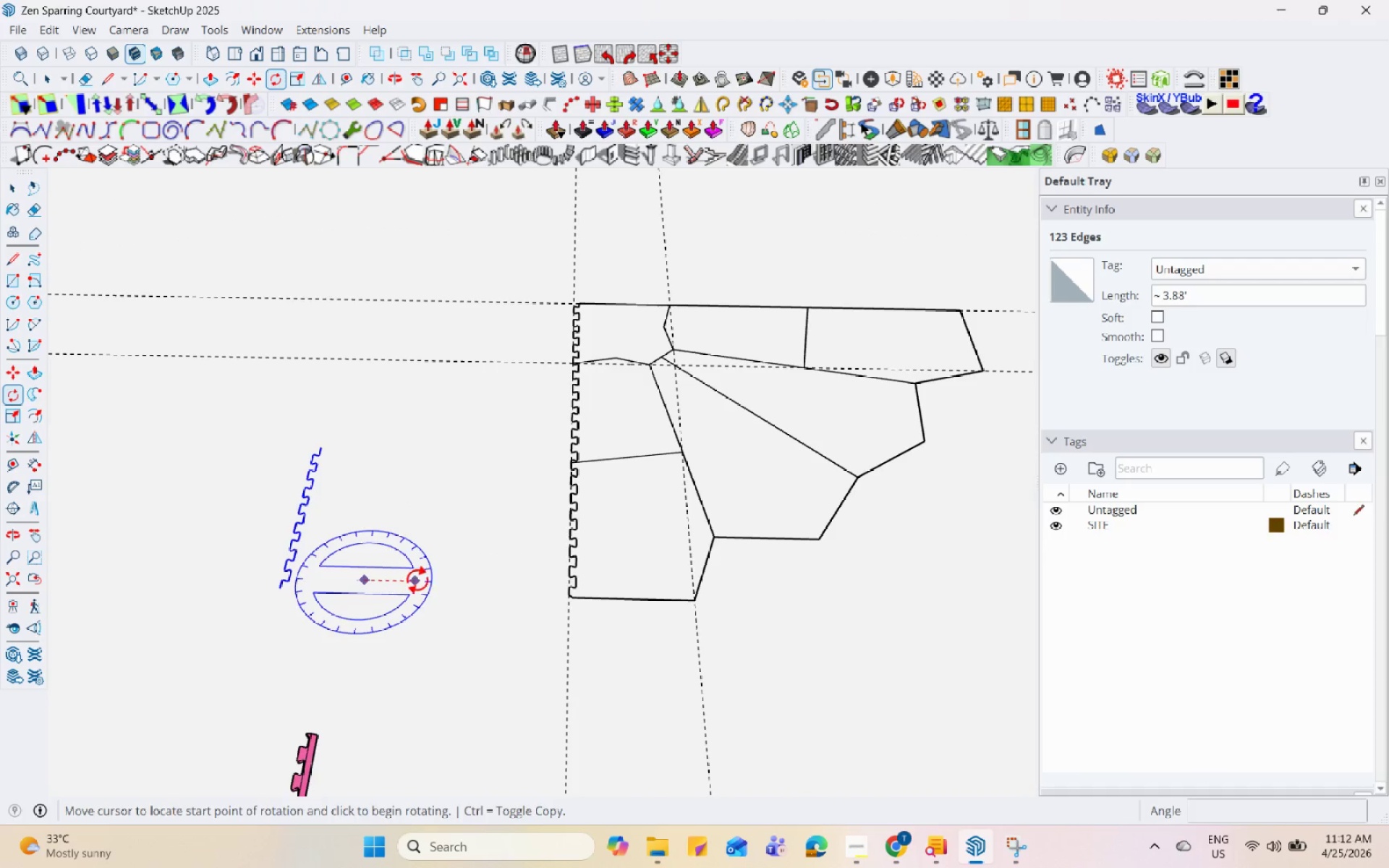 
double_click([441, 579])
 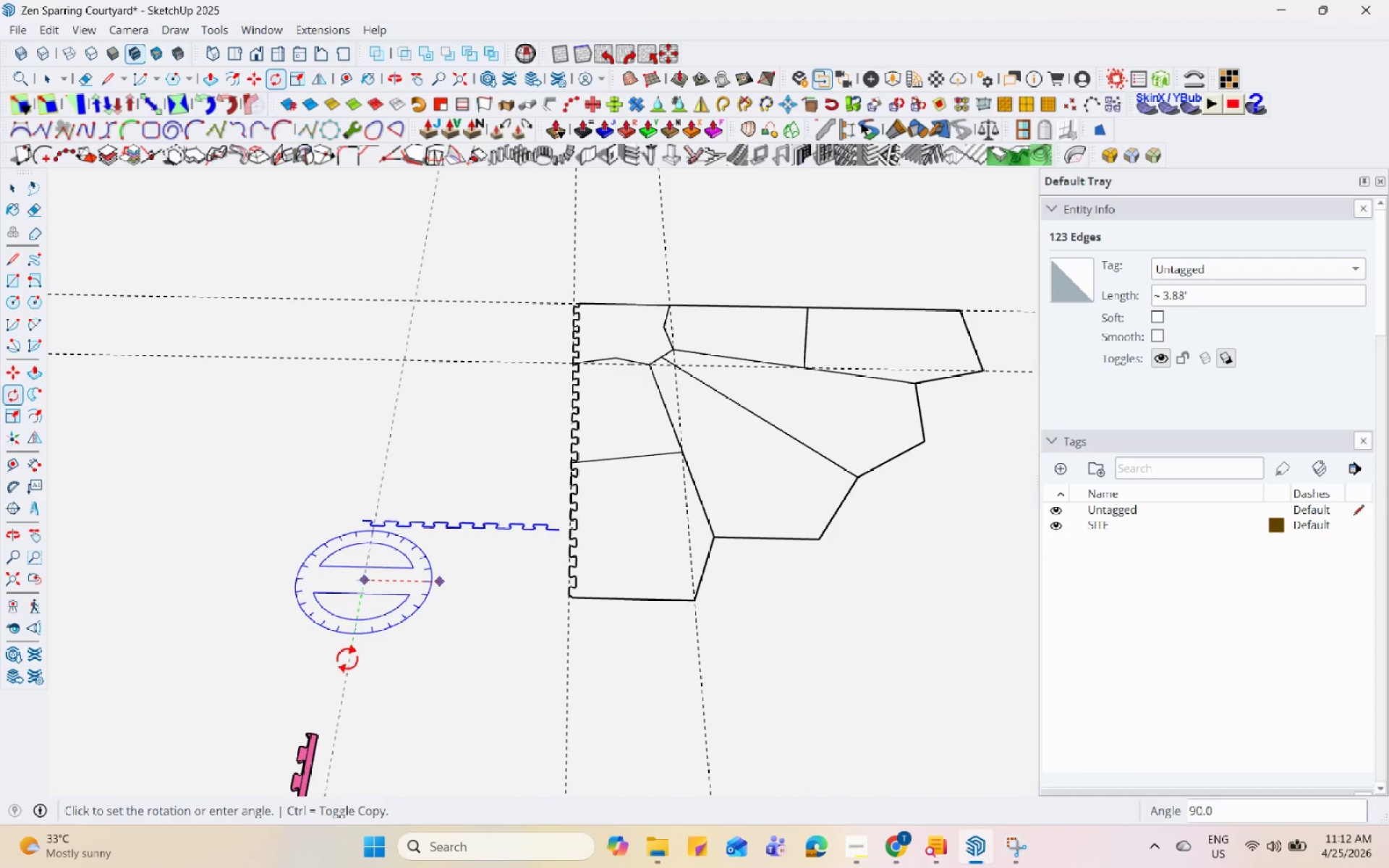 
scroll: coordinate [356, 528], scroll_direction: up, amount: 6.0
 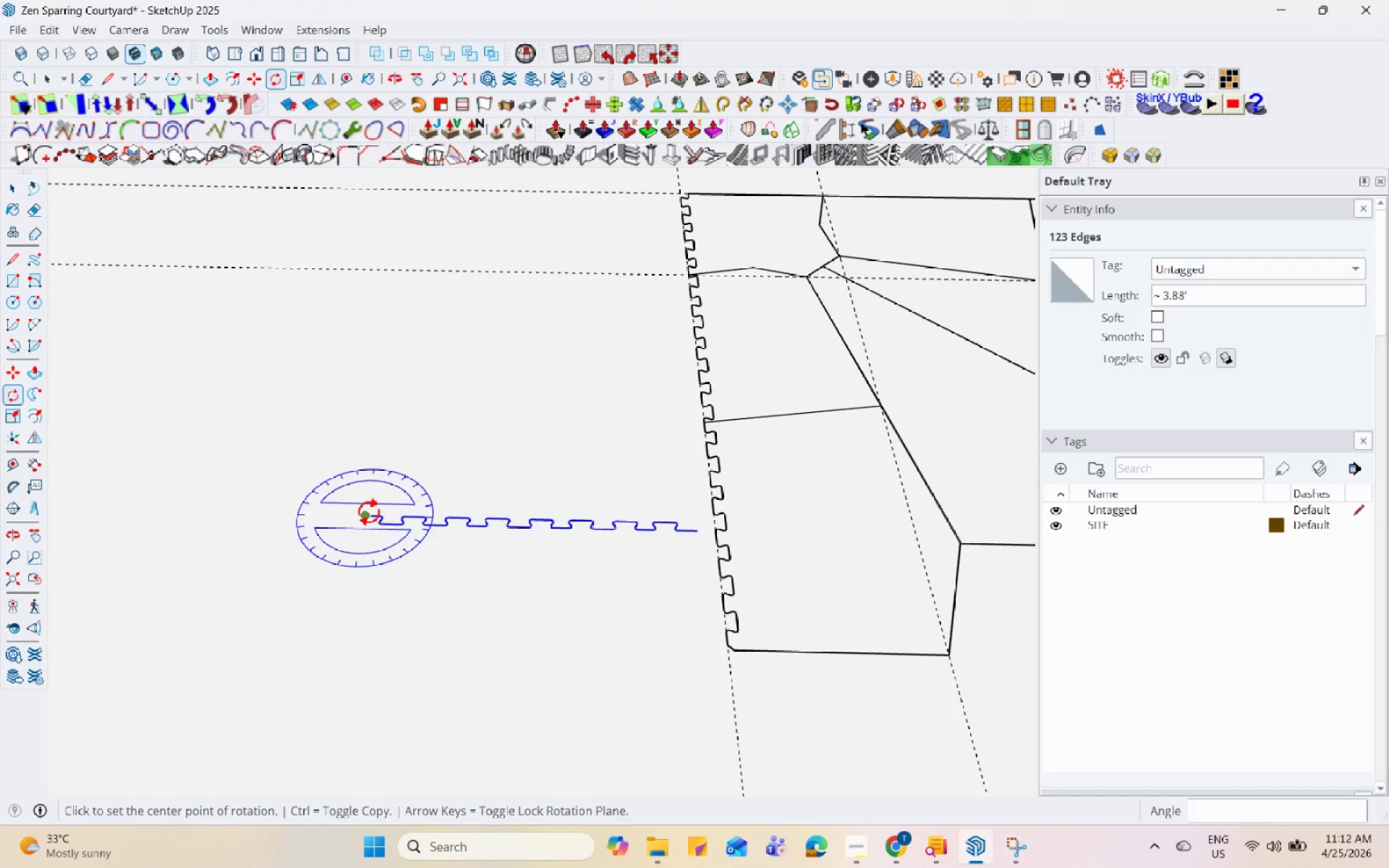 
key(M)
 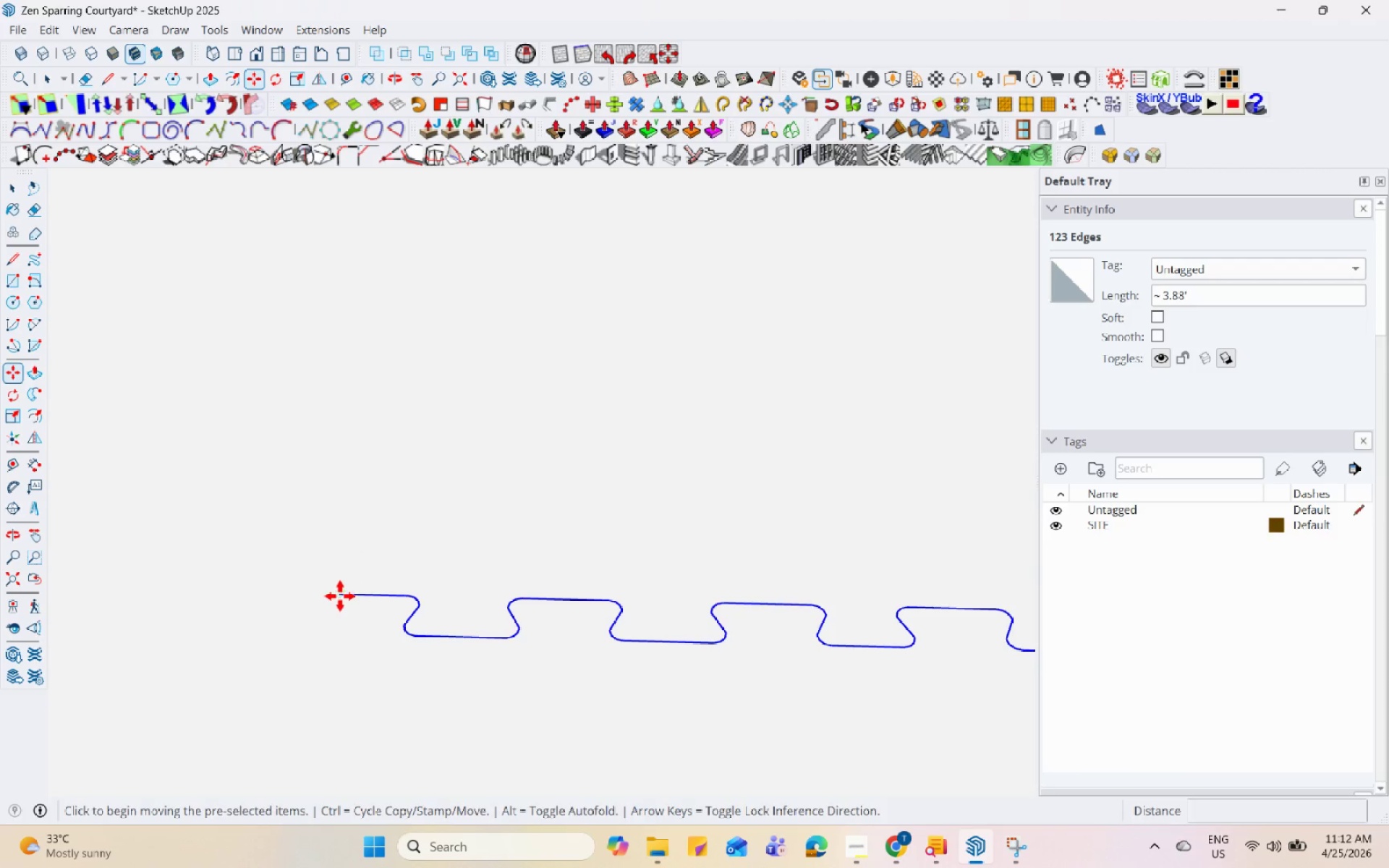 
scroll: coordinate [498, 346], scroll_direction: up, amount: 16.0
 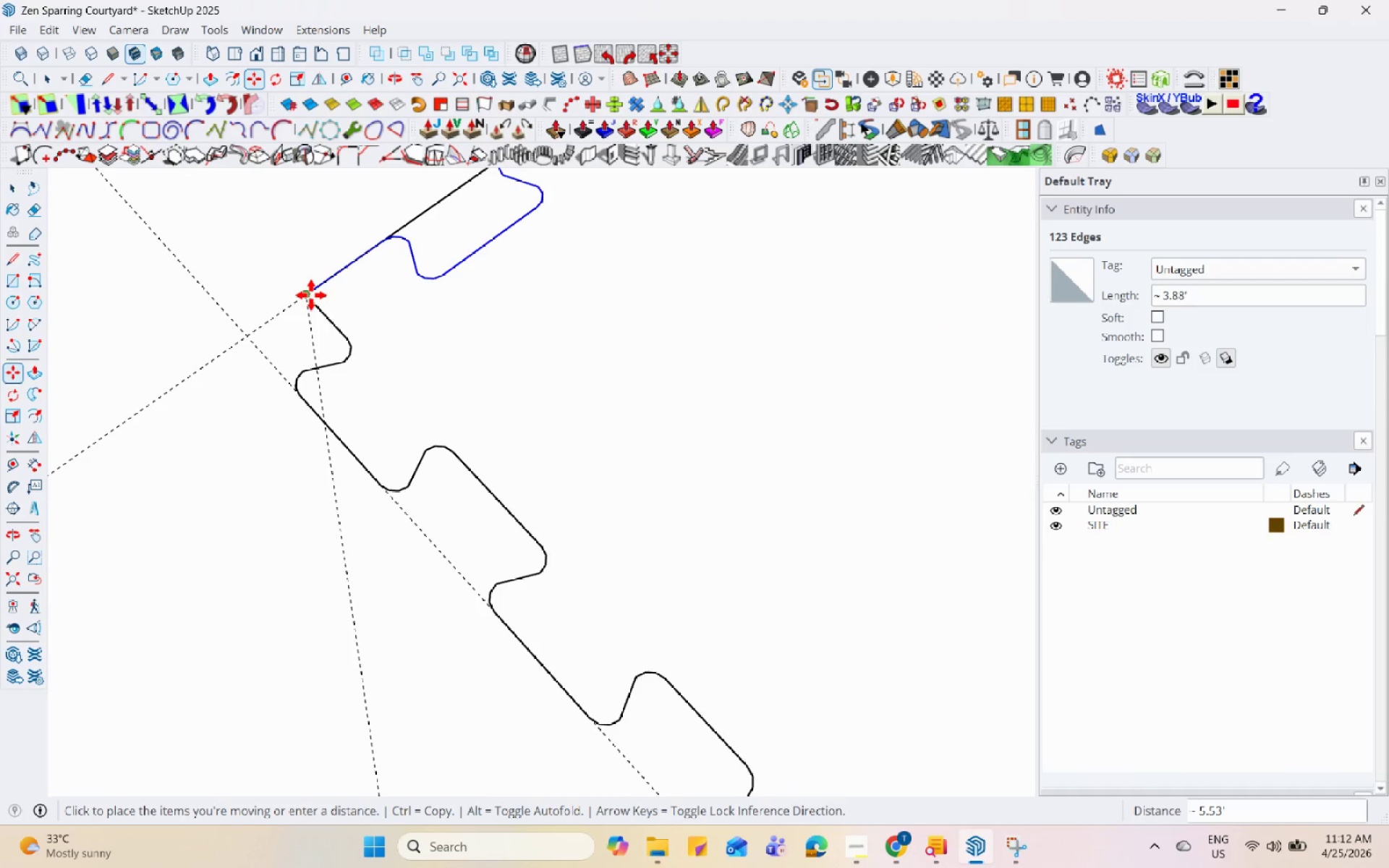 
left_click([310, 295])
 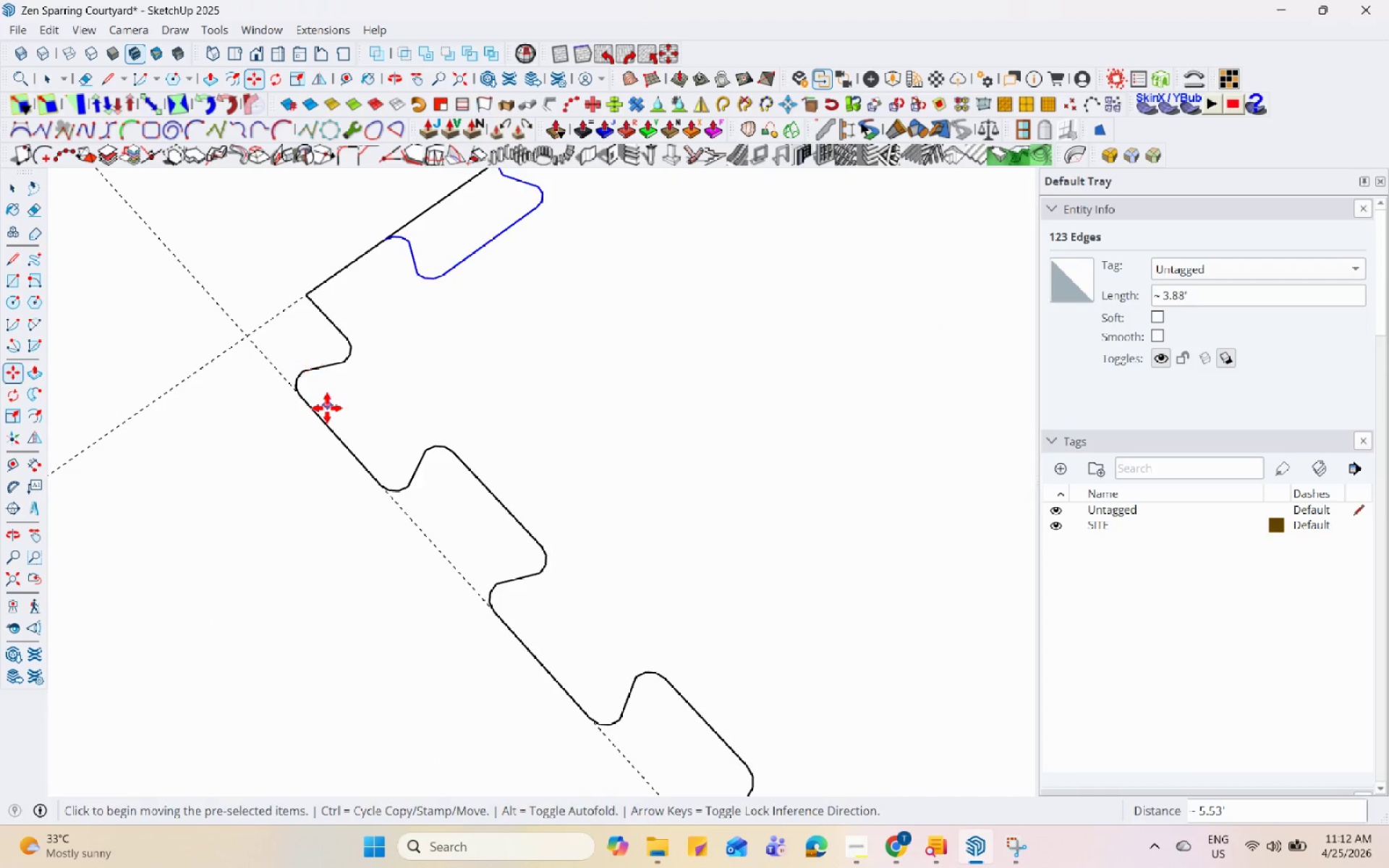 
scroll: coordinate [396, 571], scroll_direction: down, amount: 21.0
 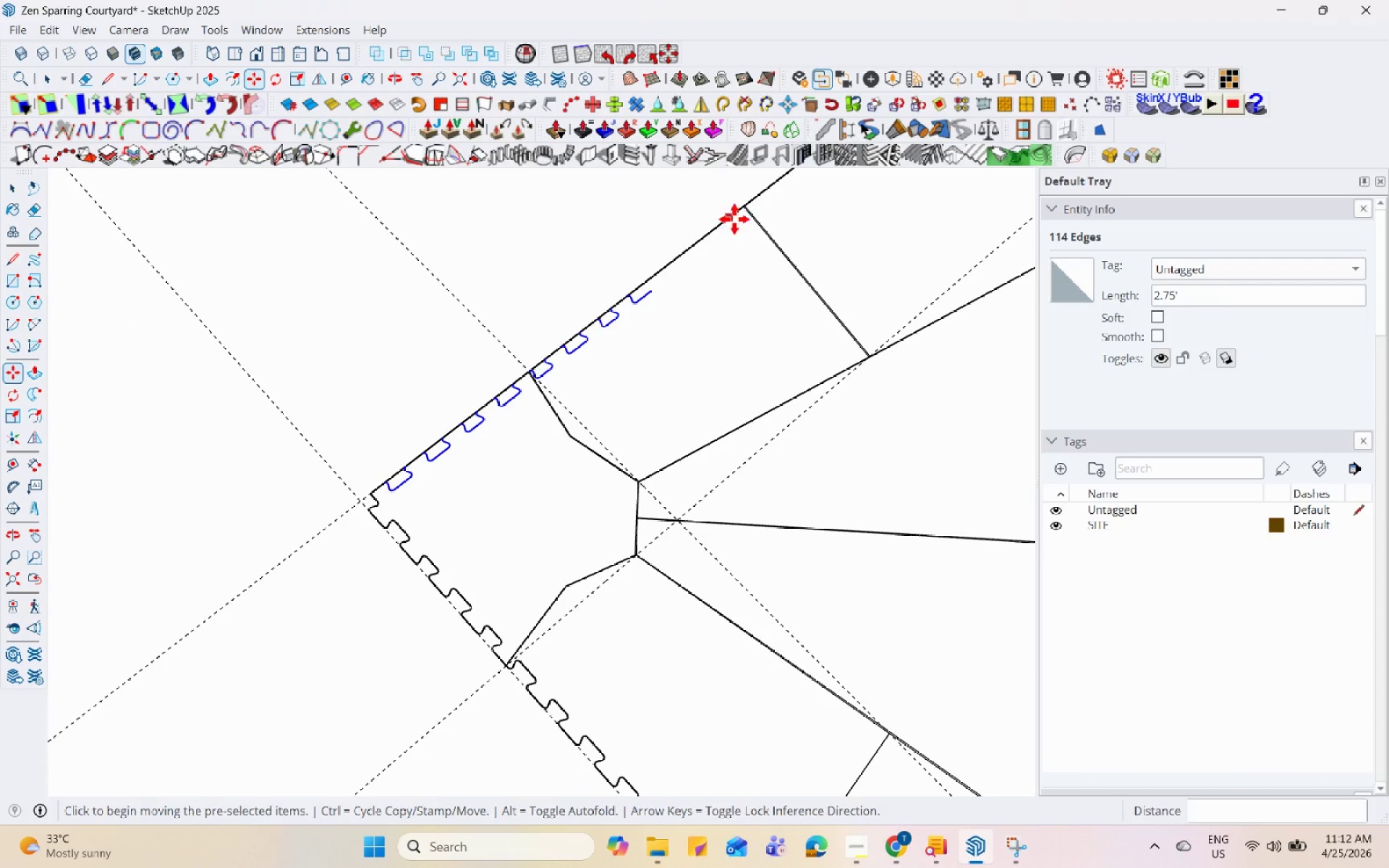 
key(Space)
 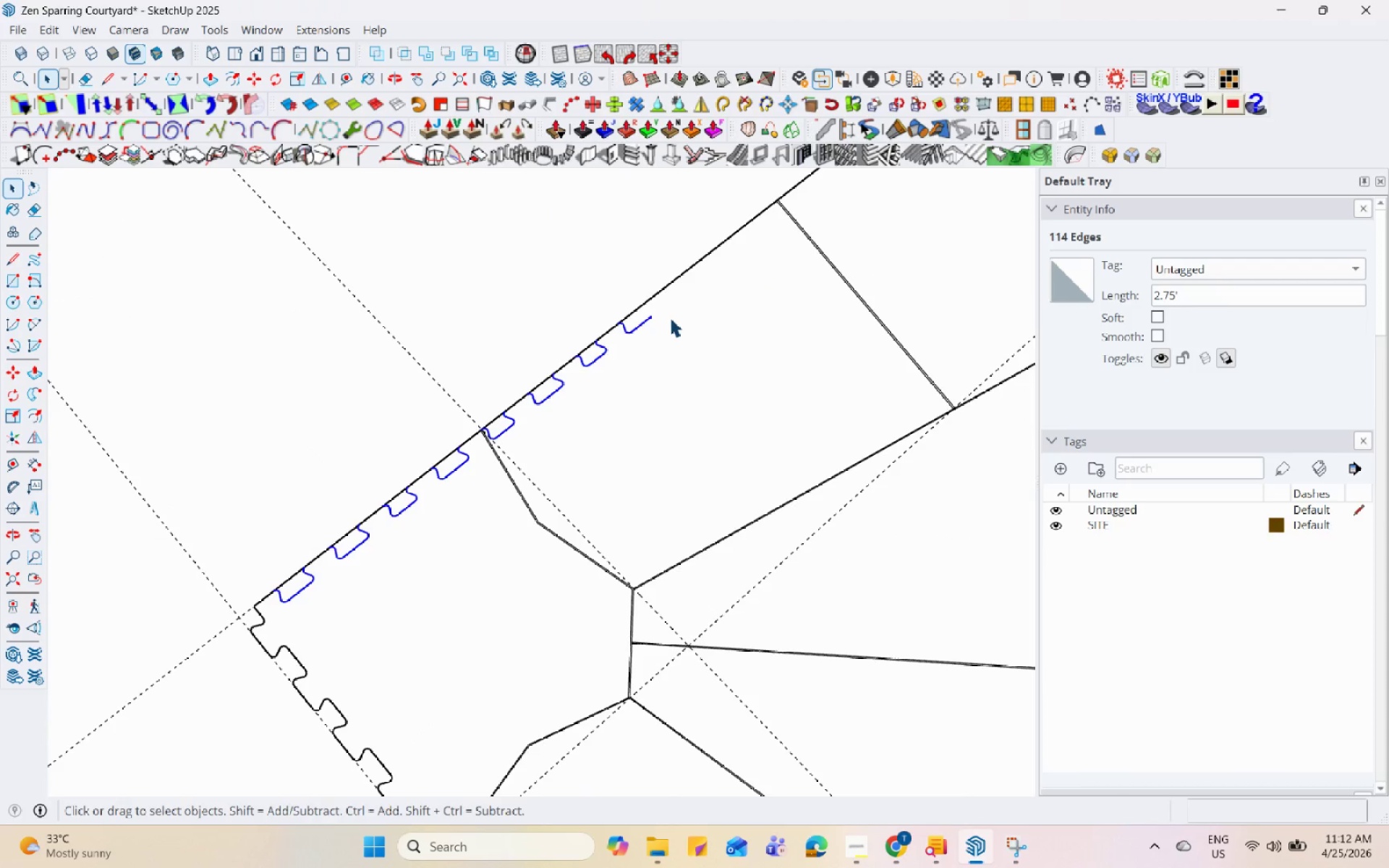 
scroll: coordinate [638, 229], scroll_direction: up, amount: 3.0
 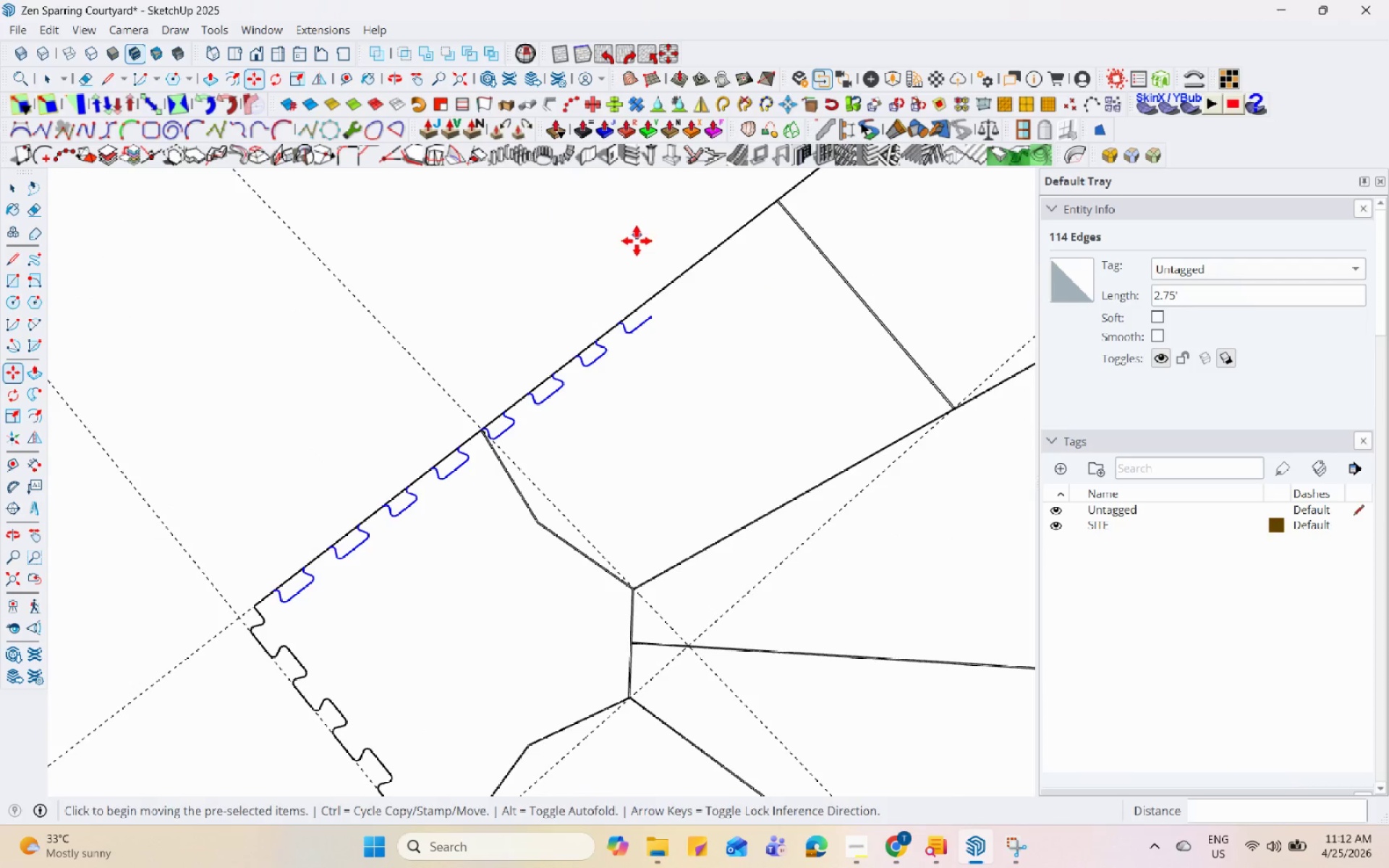 
key(M)
 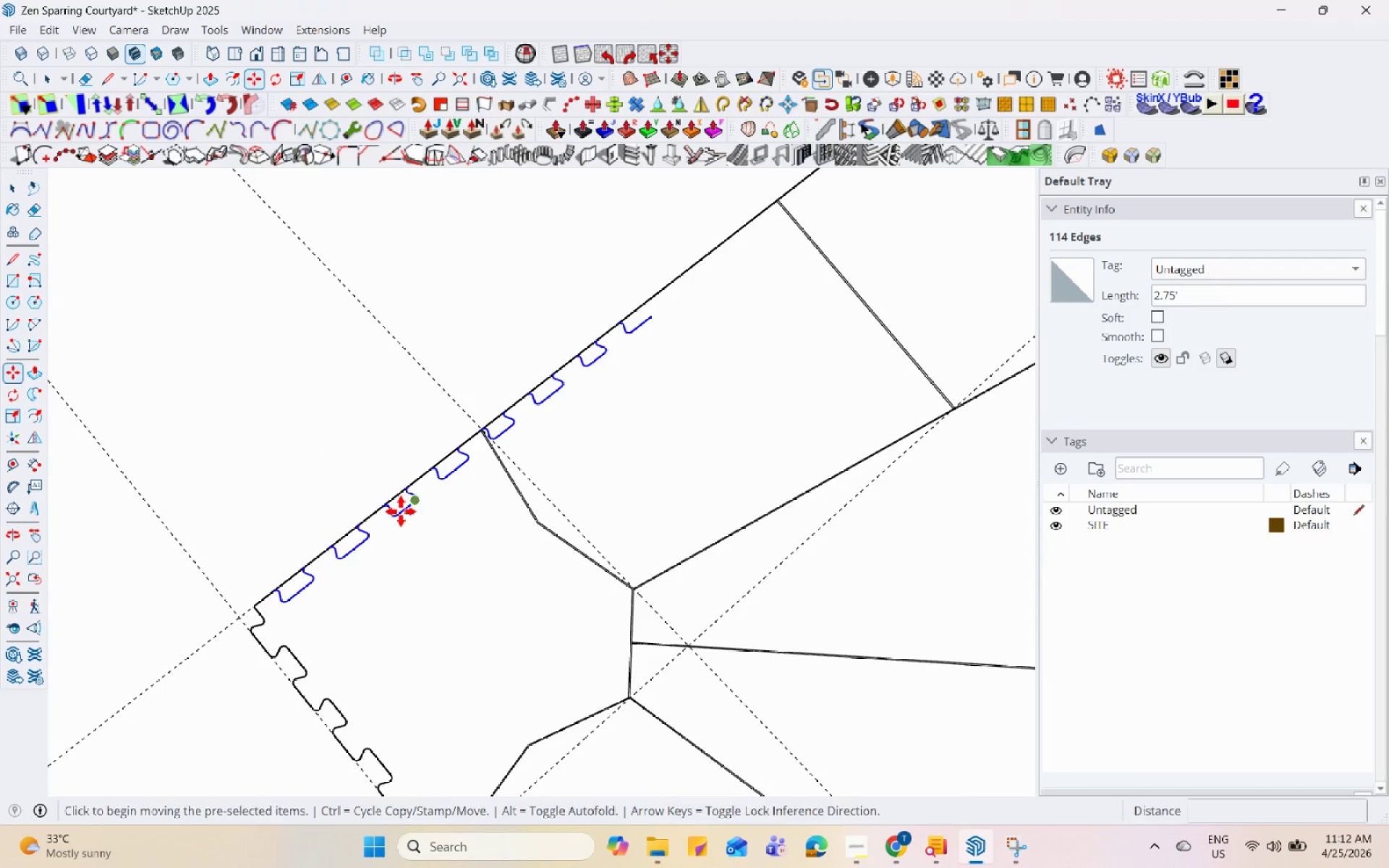 
scroll: coordinate [284, 576], scroll_direction: none, amount: 0.0
 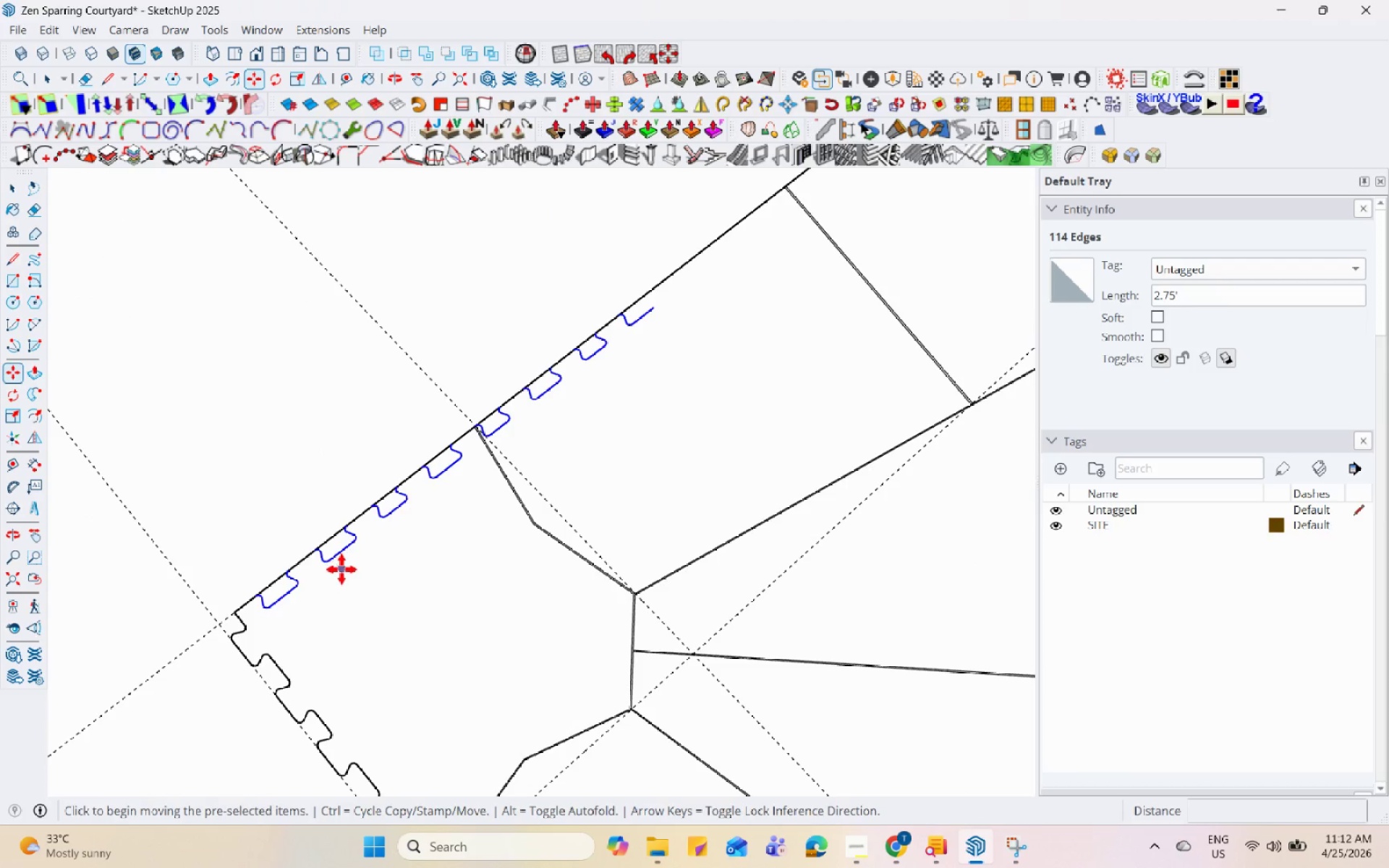 
mouse_move([338, 582])
 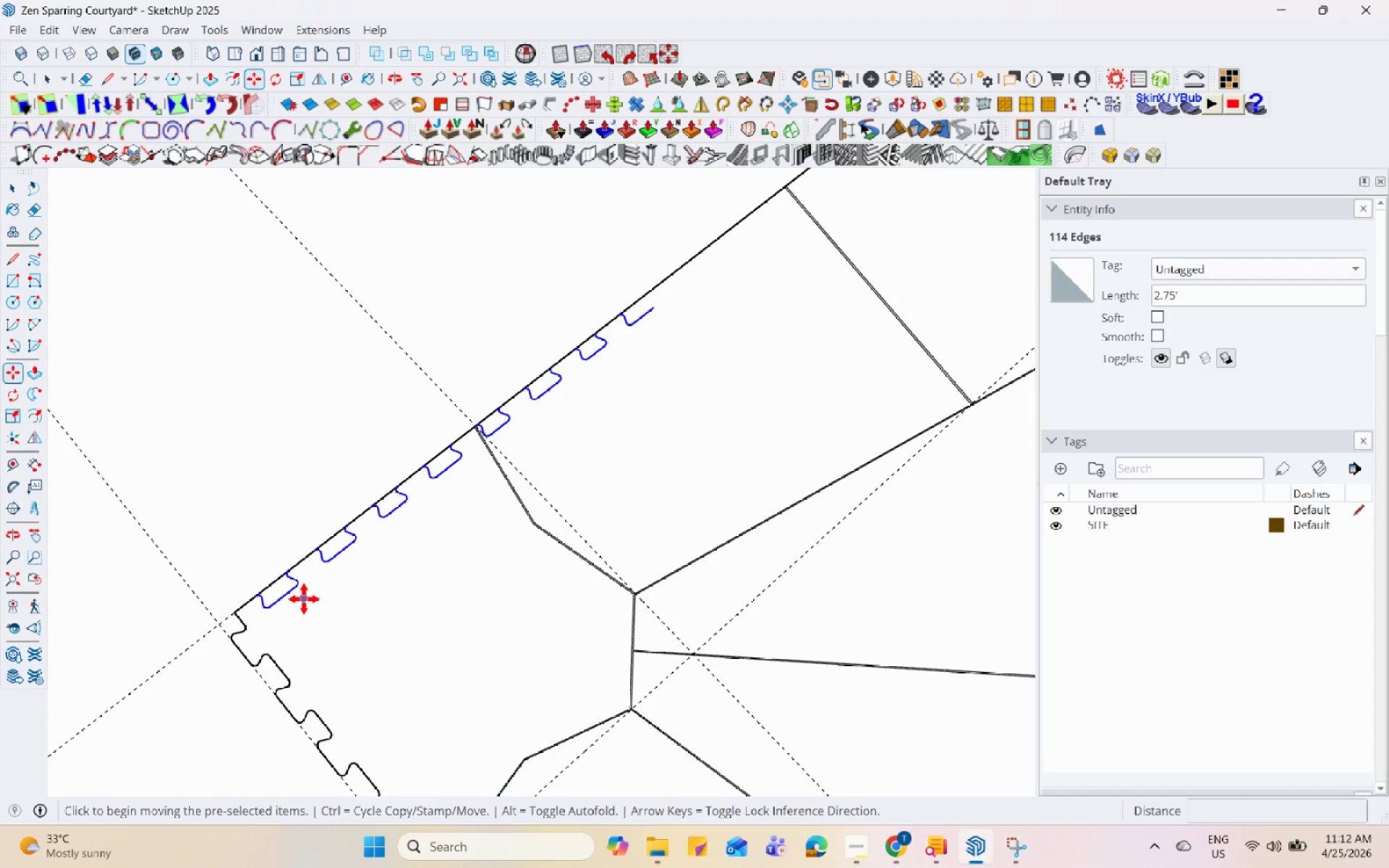 
key(Space)
 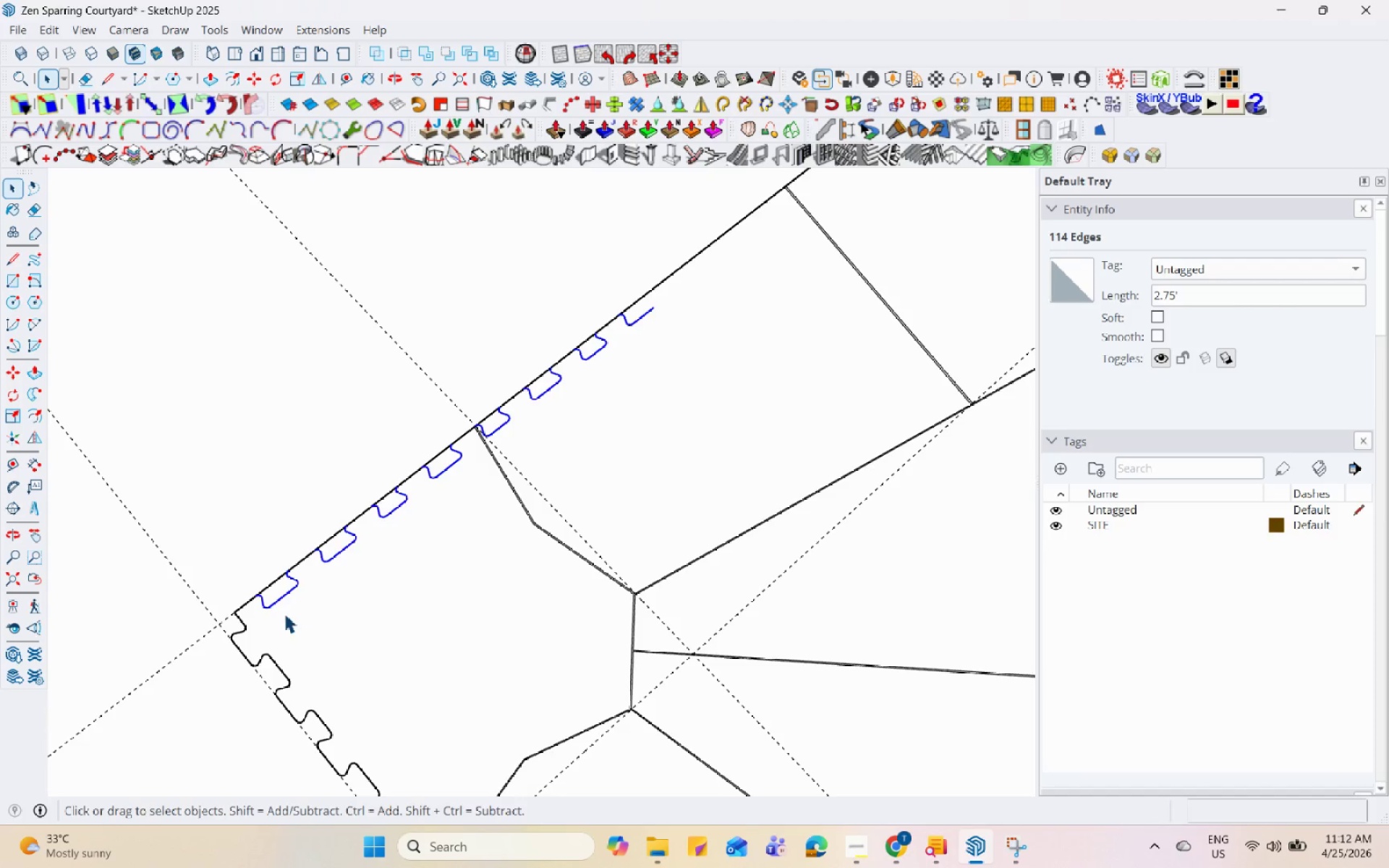 
hold_key(key=ControlLeft, duration=1.38)
 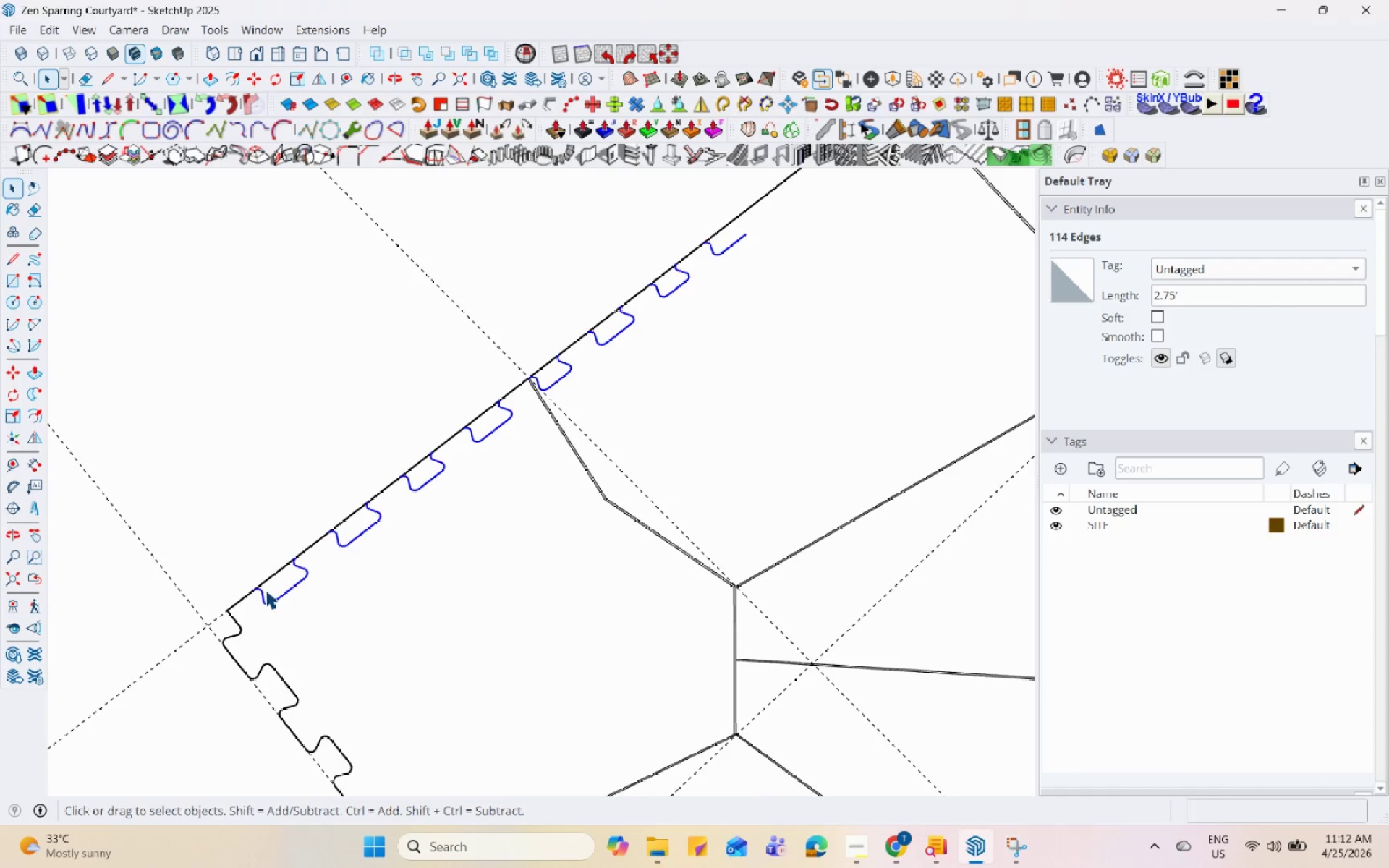 
hold_key(key=ShiftLeft, duration=0.88)
 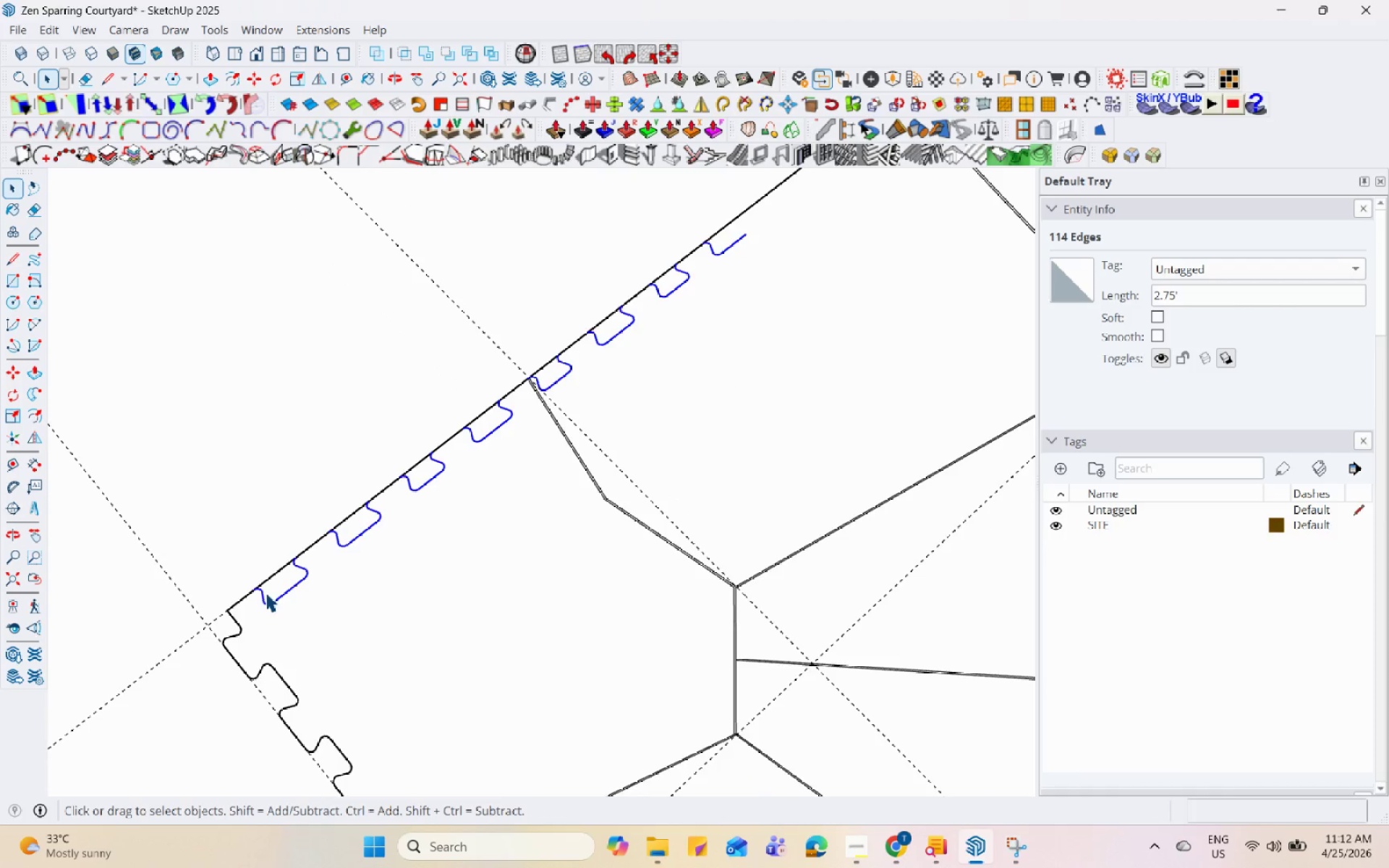 
scroll: coordinate [260, 603], scroll_direction: up, amount: 6.0
 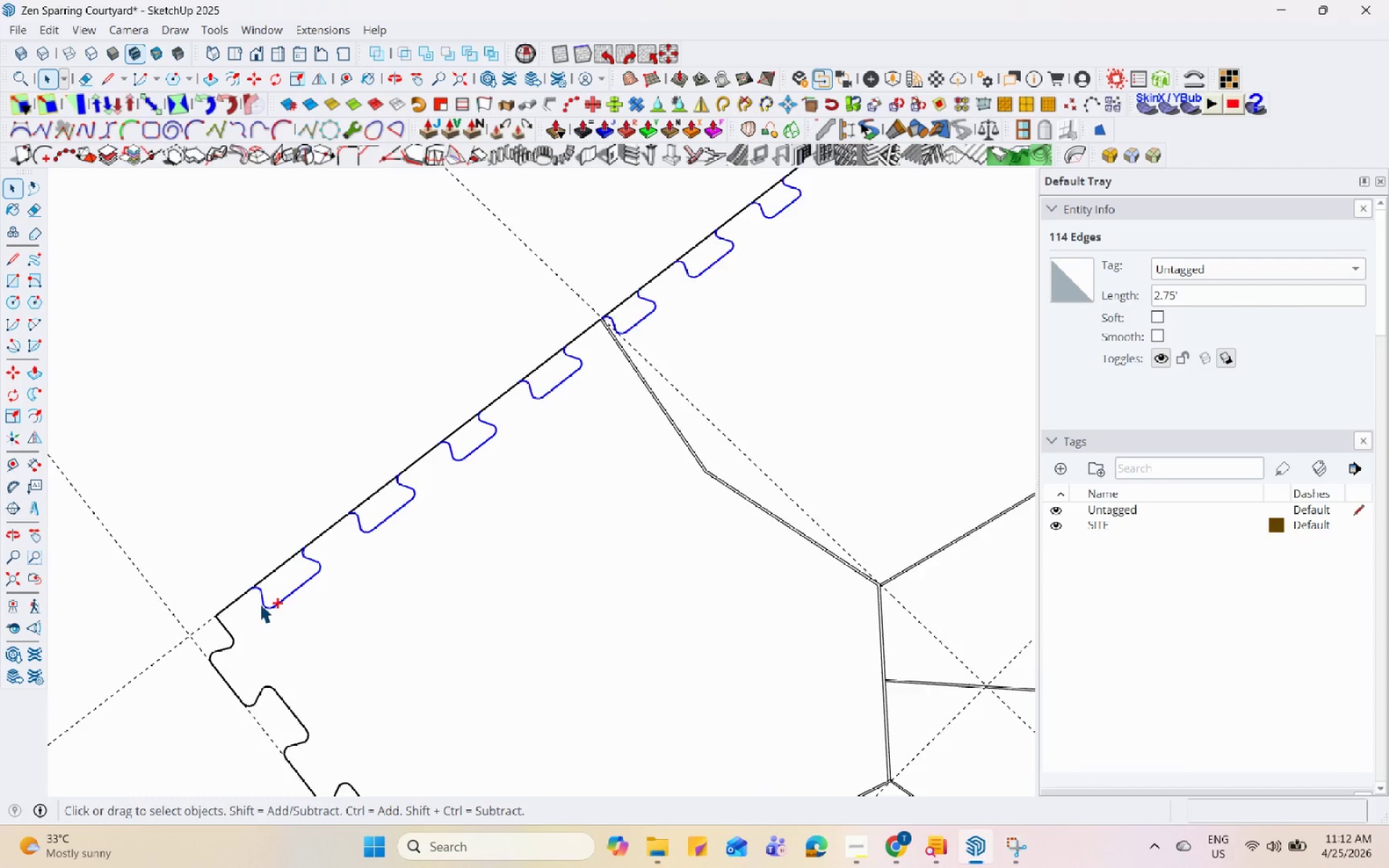 
hold_key(key=ControlLeft, duration=2.0)
hold_key(key=ShiftLeft, duration=1.94)
left_click([252, 601])
 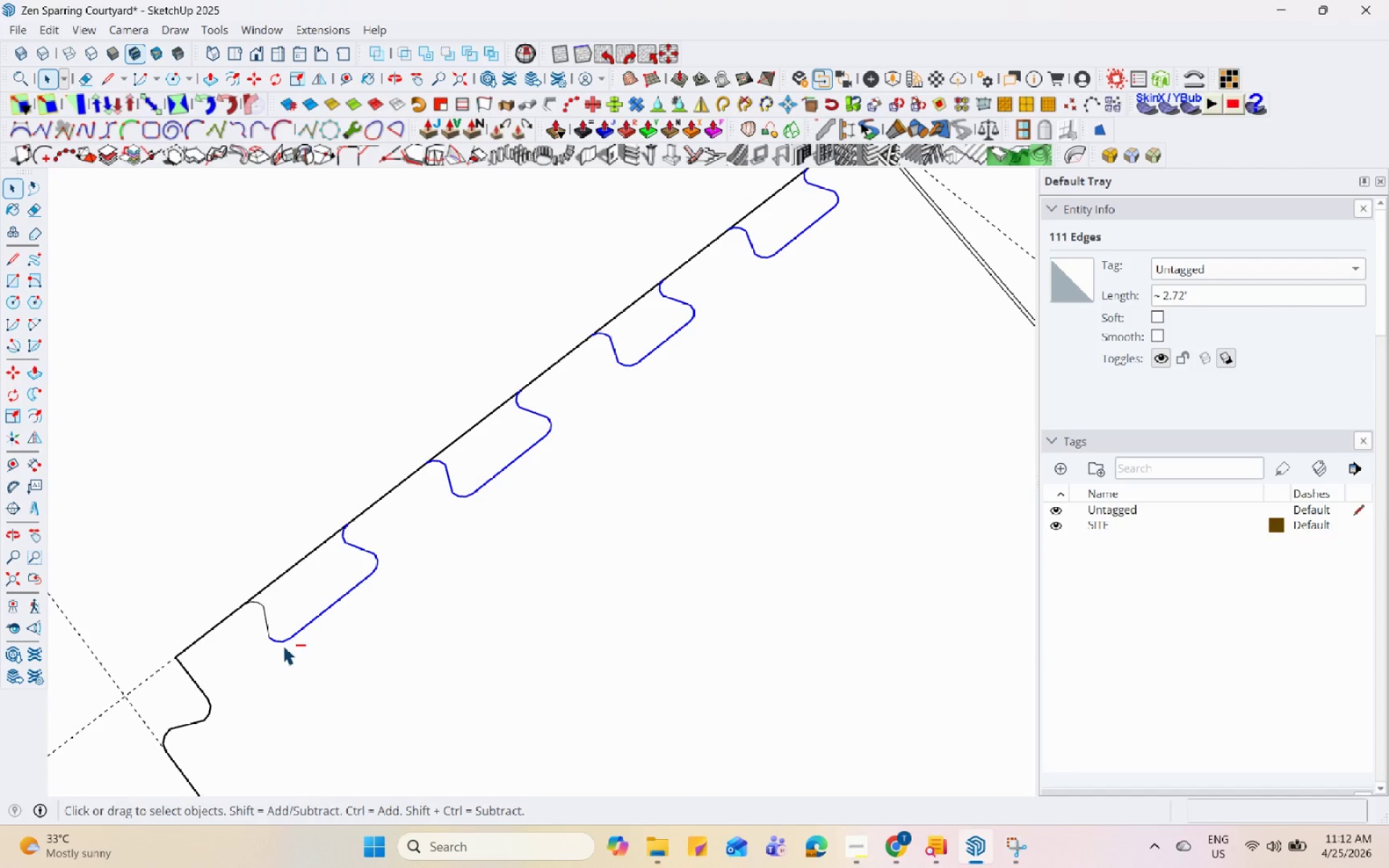 
scroll: coordinate [262, 584], scroll_direction: up, amount: 5.0
 